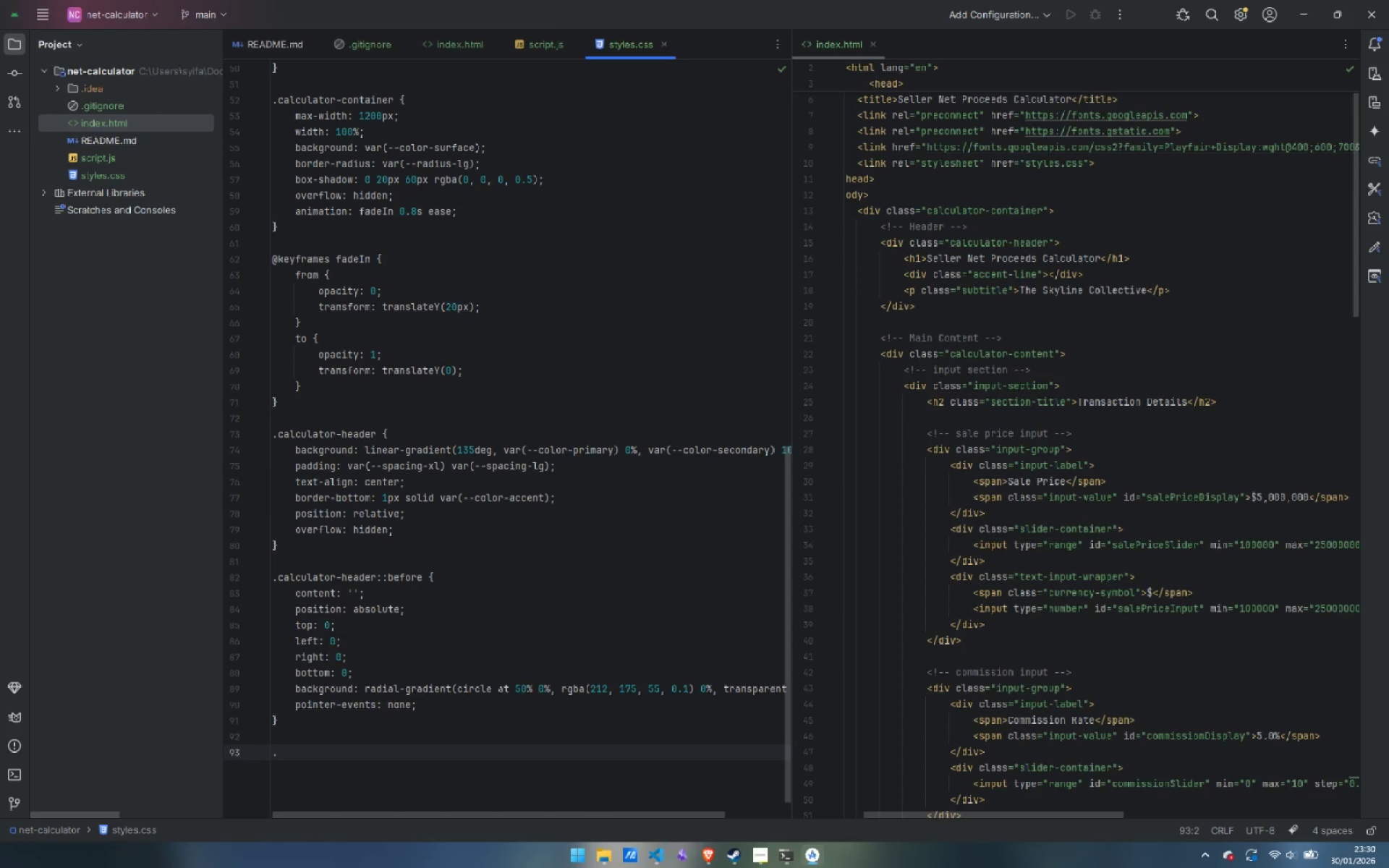 
type(calculator-header h1 {)
 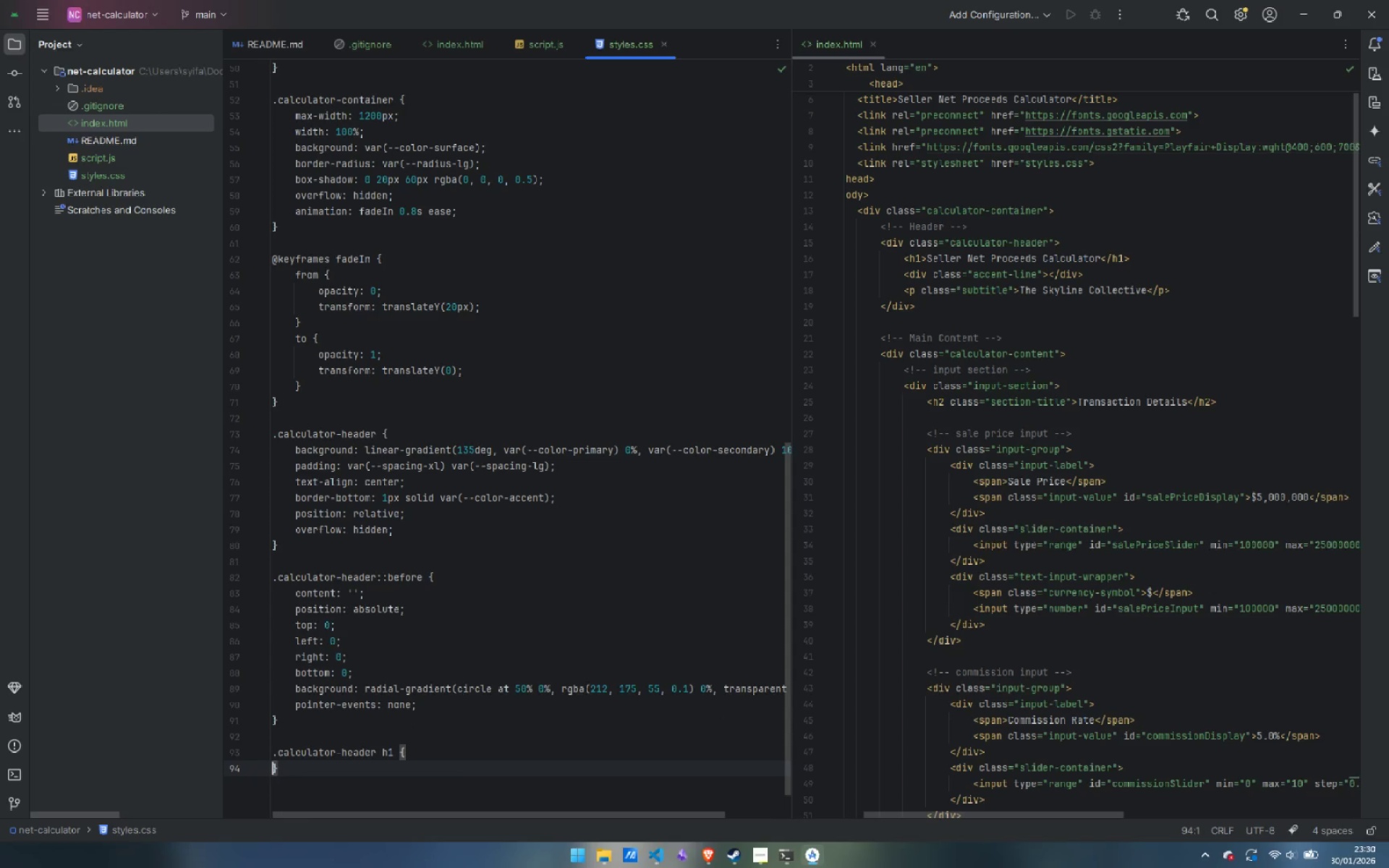 
 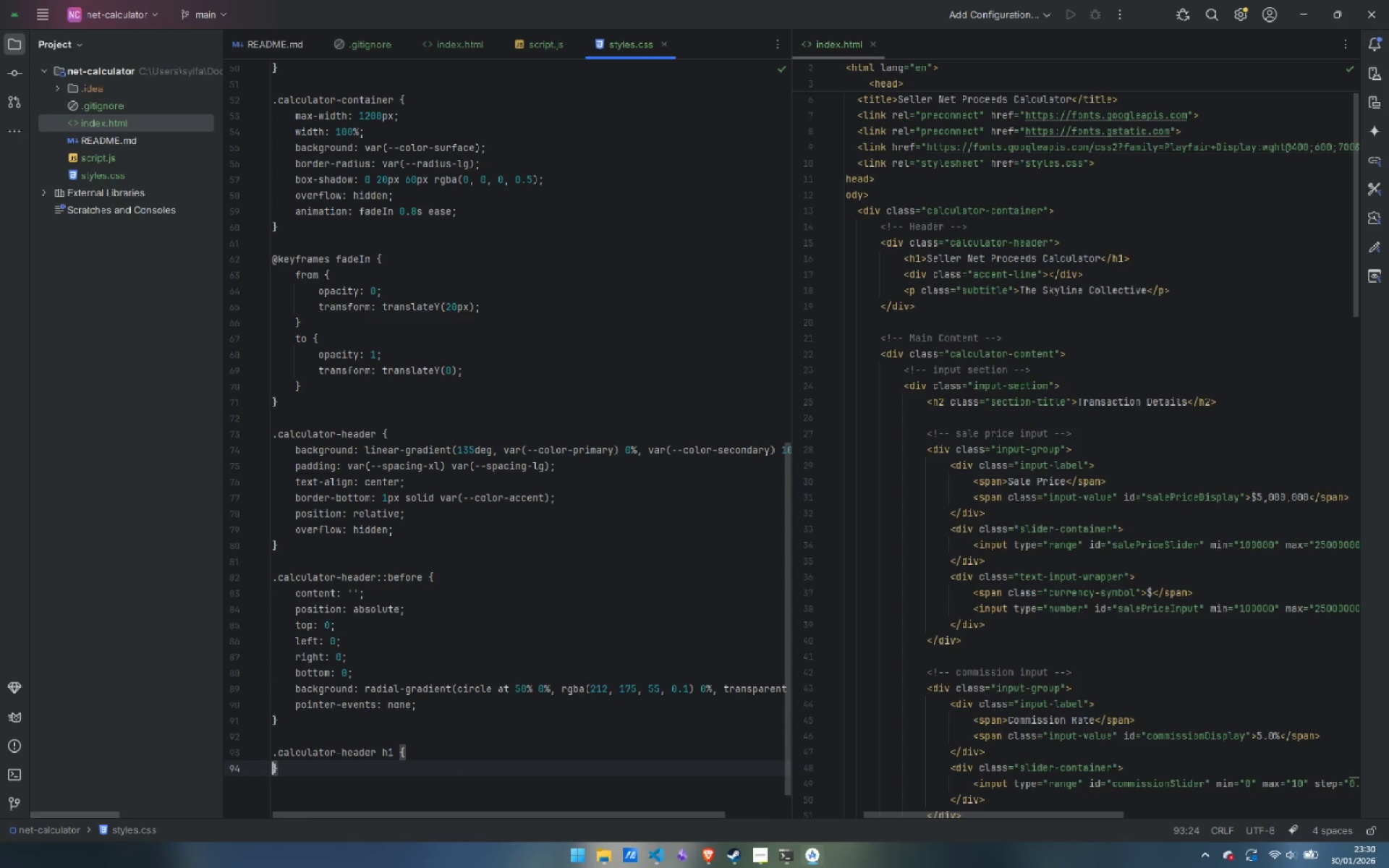 
key(Enter)
 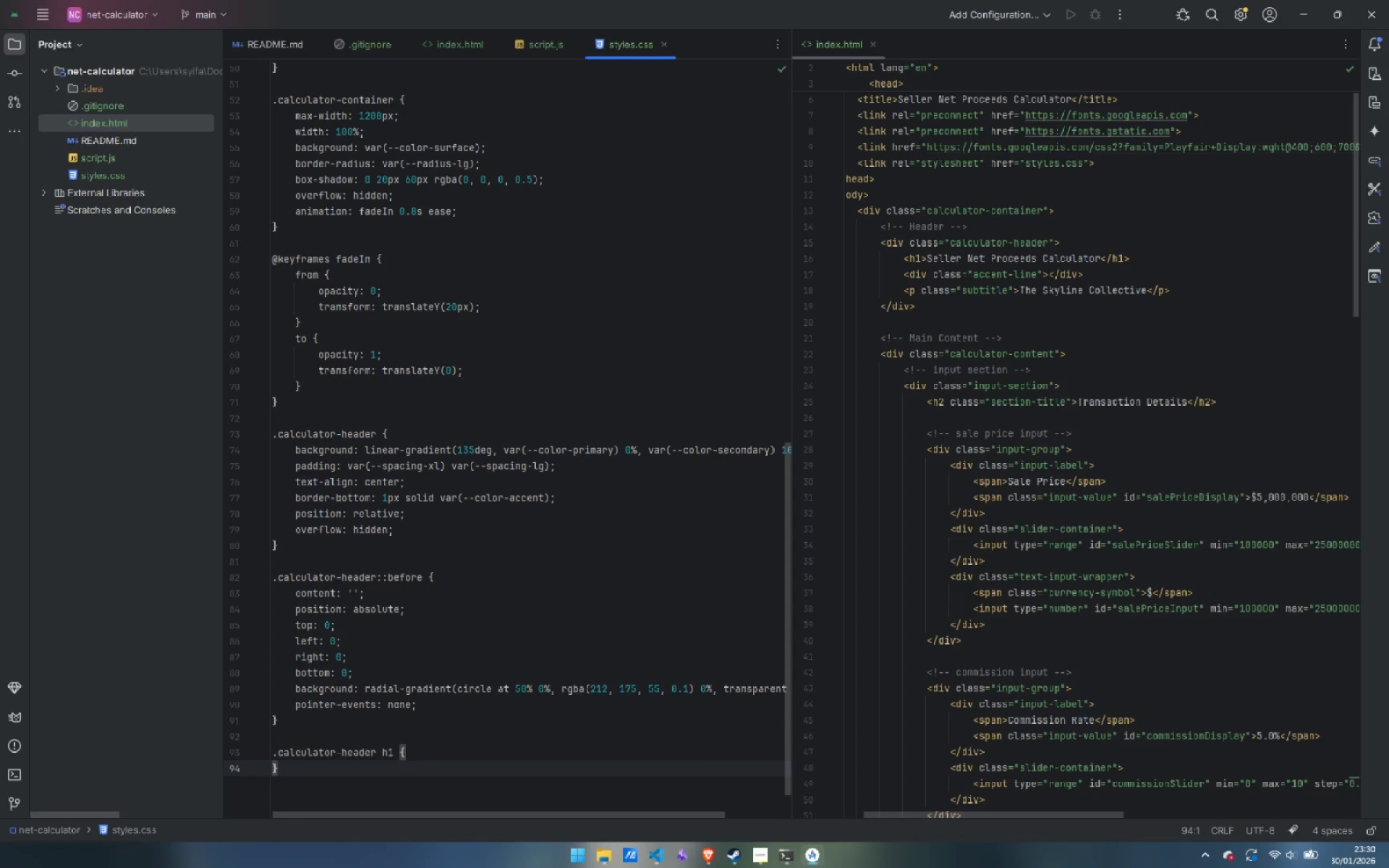 
key(Enter)
 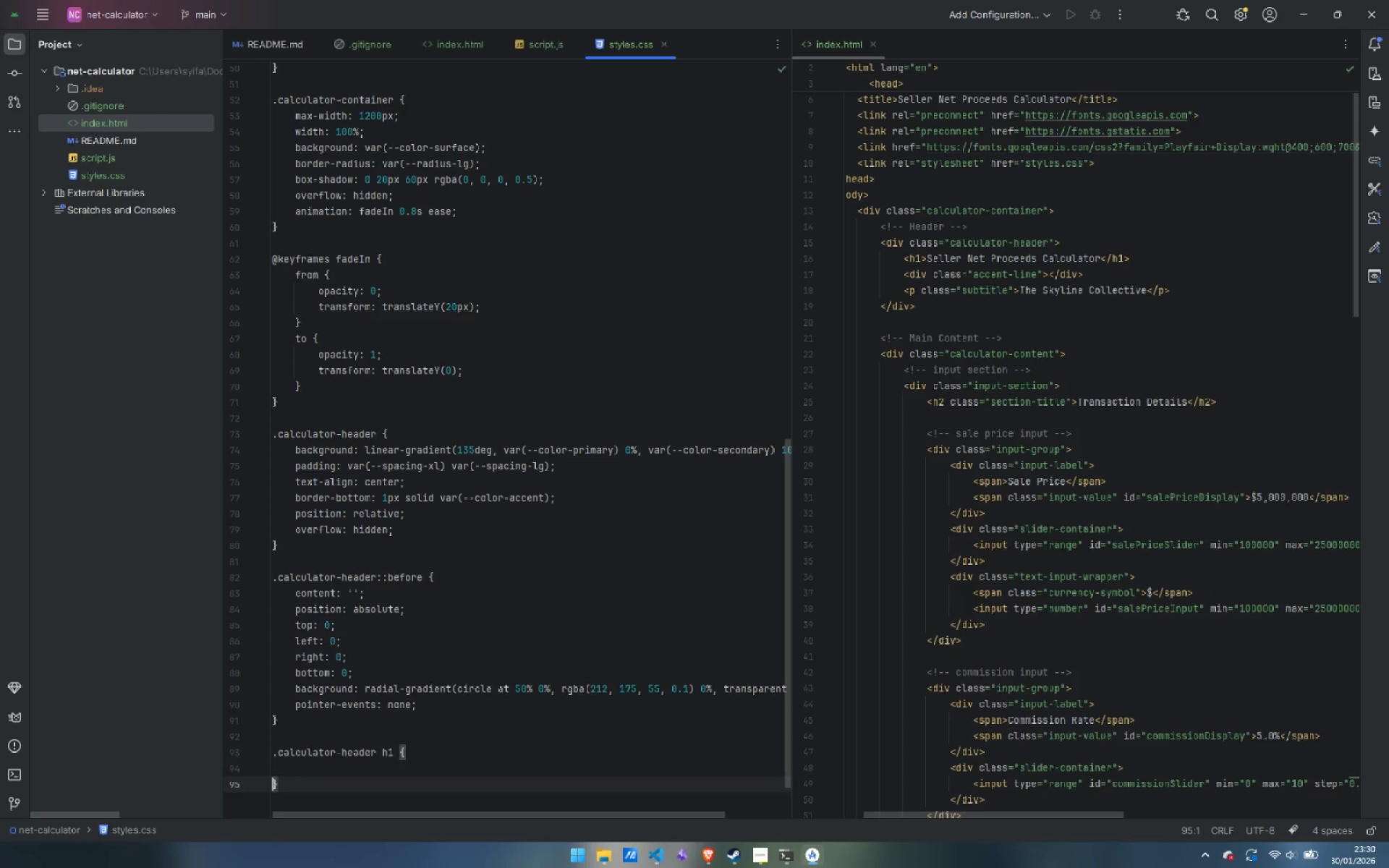 
key(ArrowUp)
 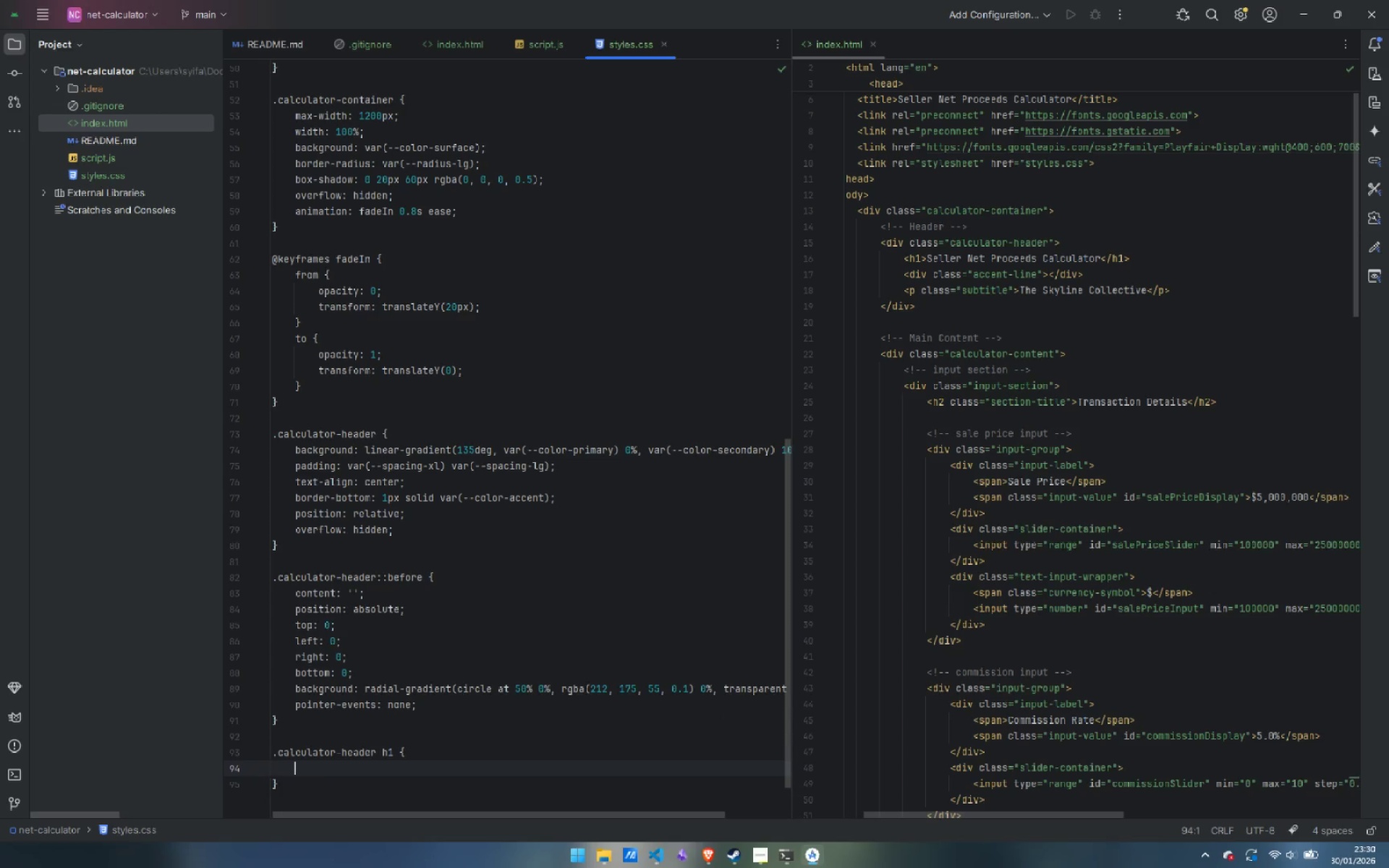 
key(Tab)
 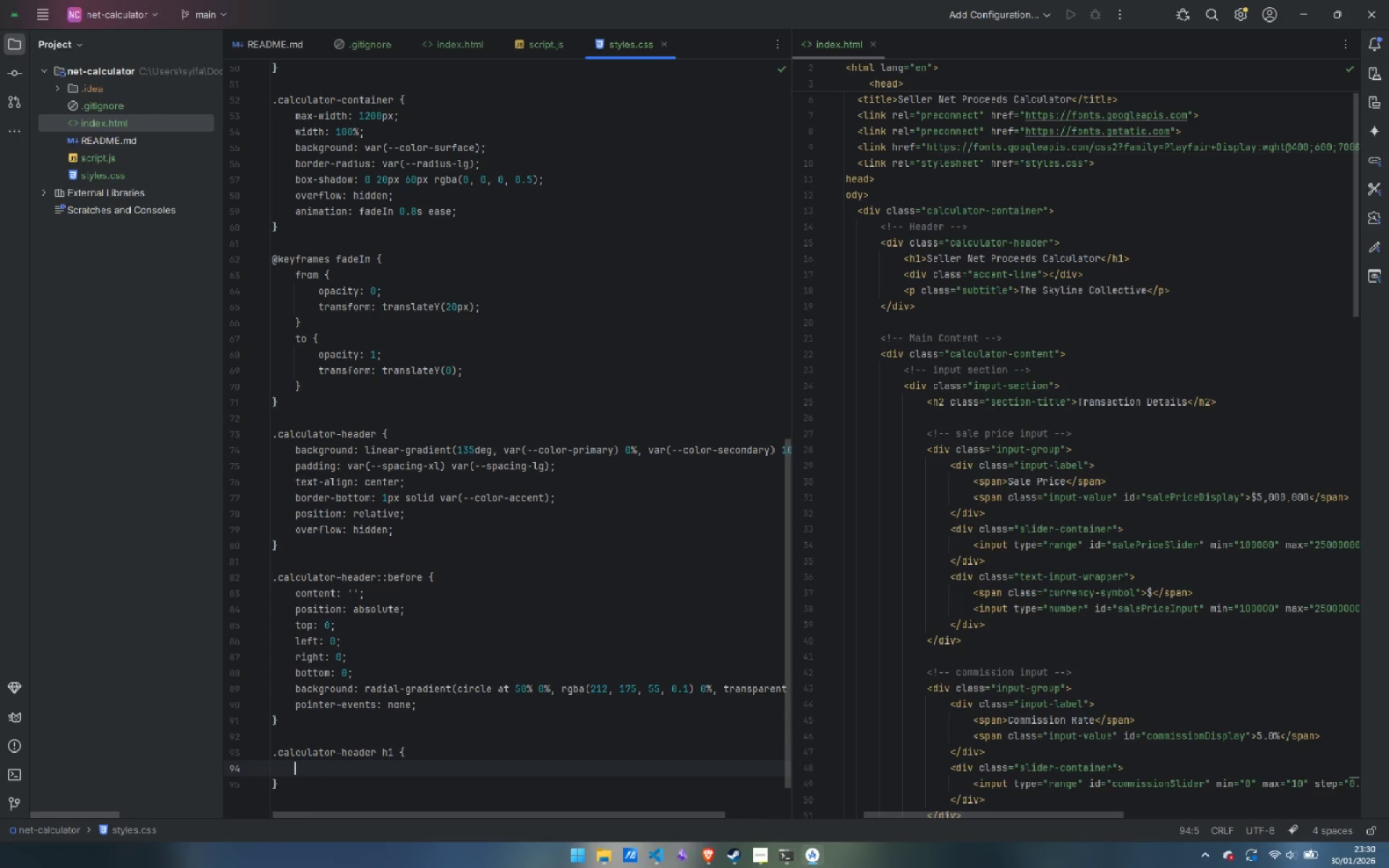 
type(font-fa)
 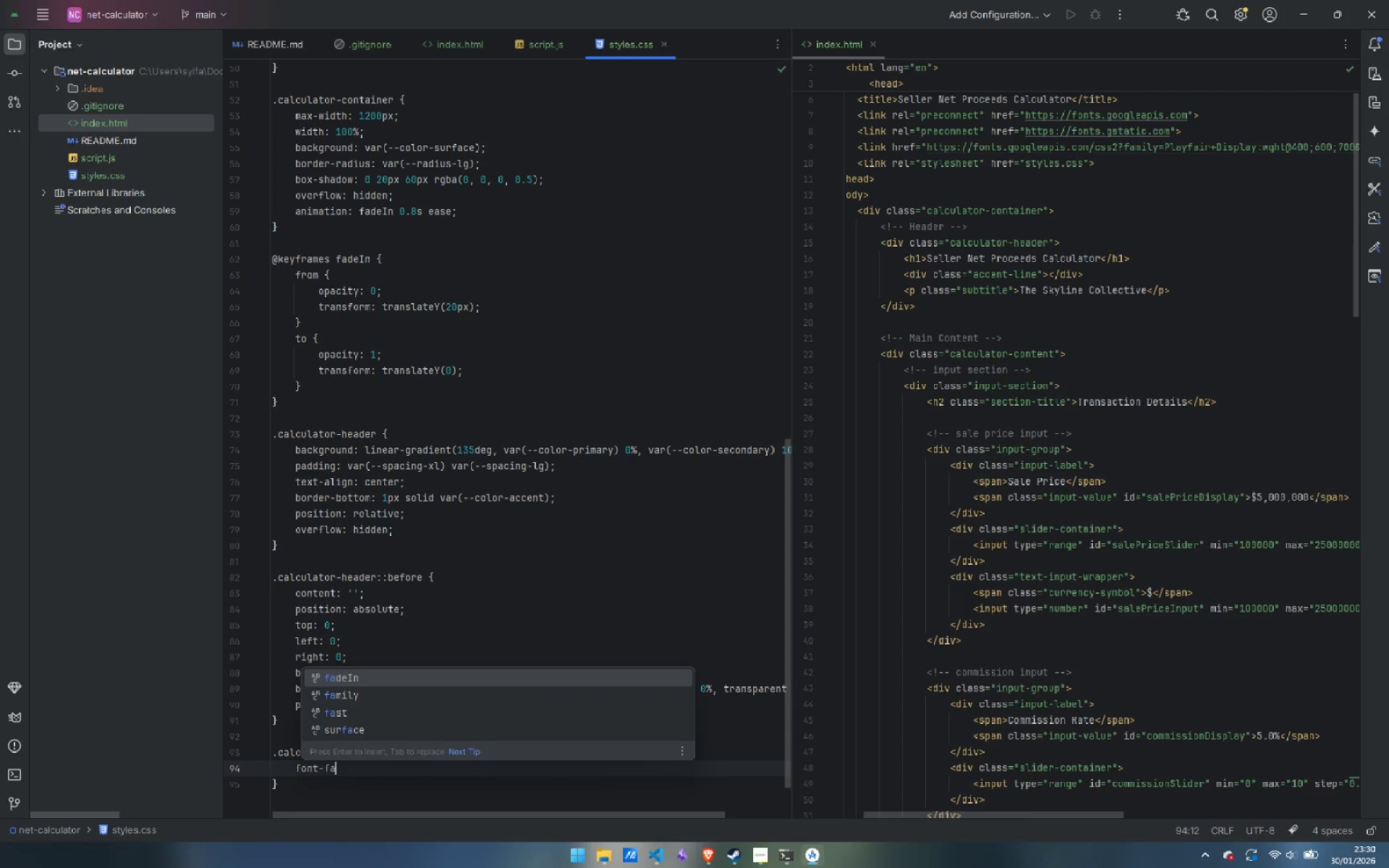 
key(Enter)
 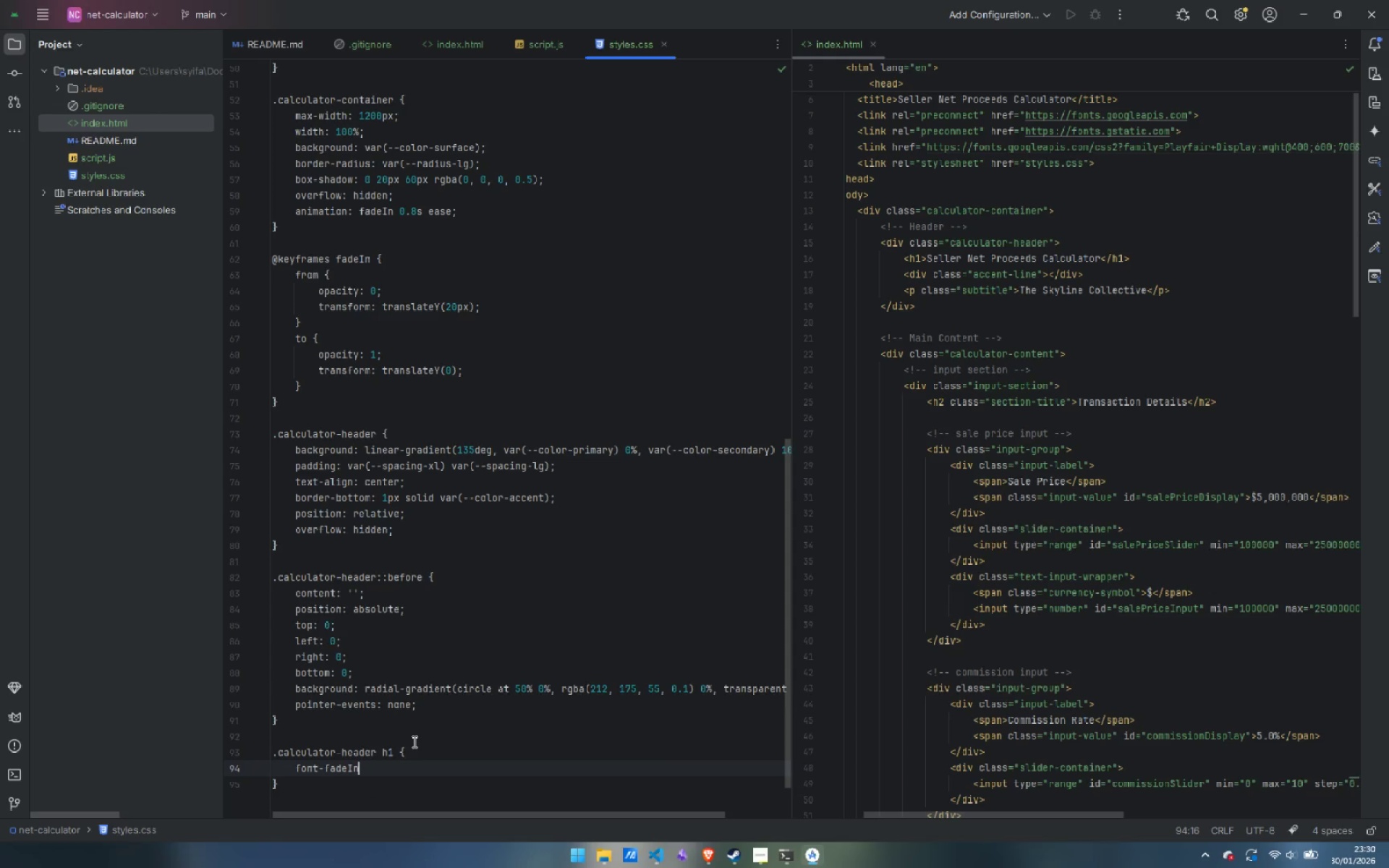 
key(Control+ControlLeft)
 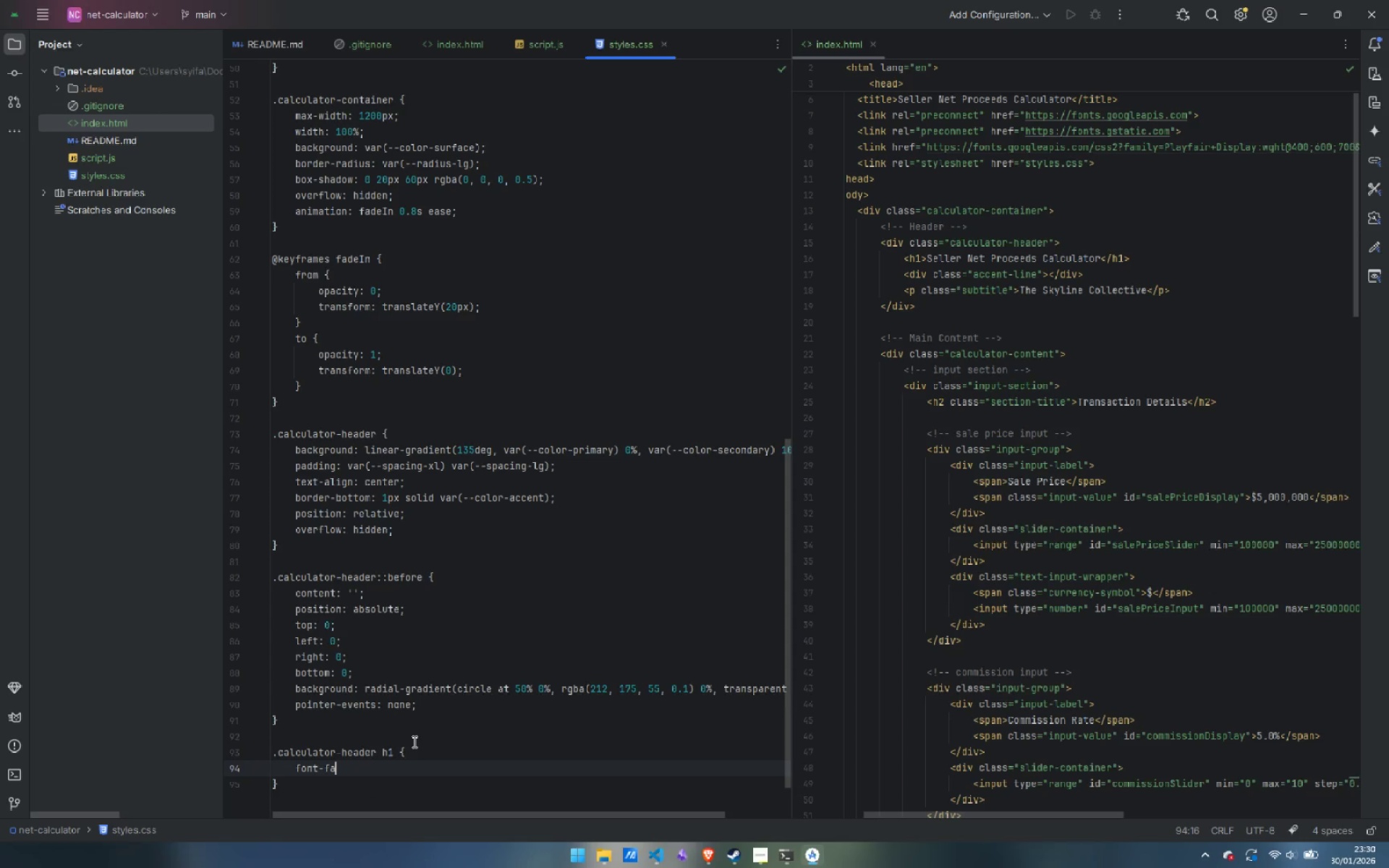 
key(Control+Z)
 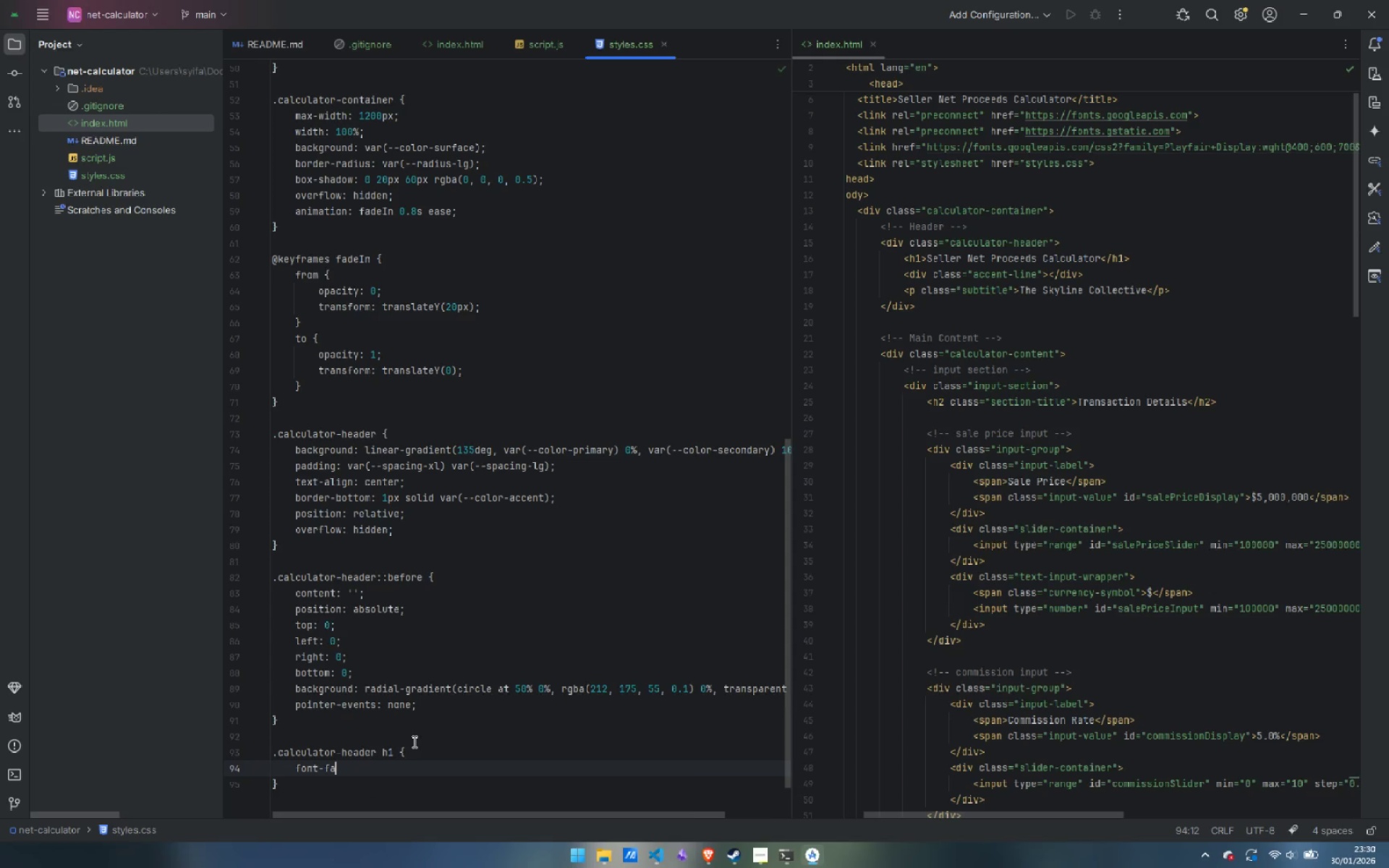 
type(mi)
 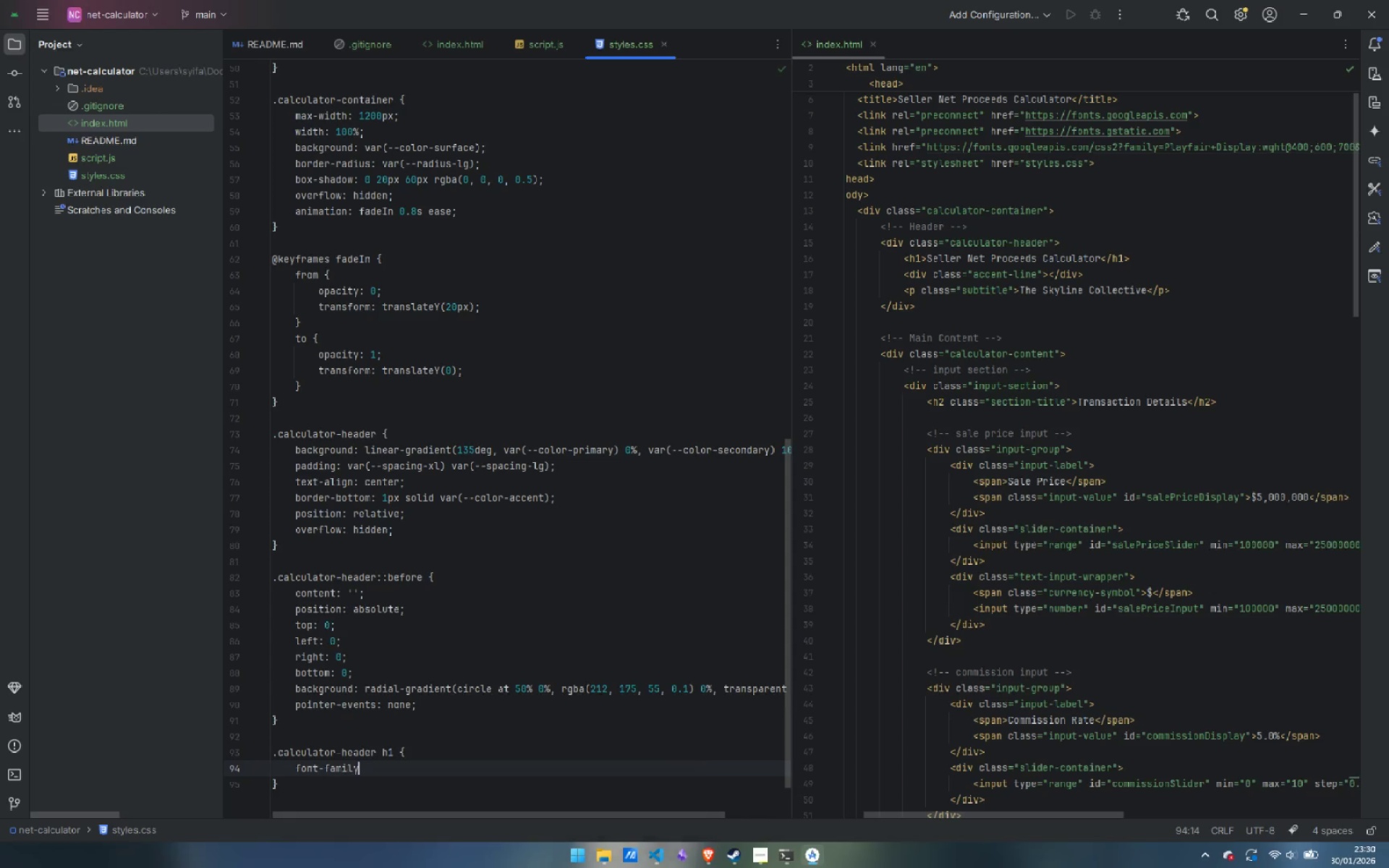 
key(Enter)
 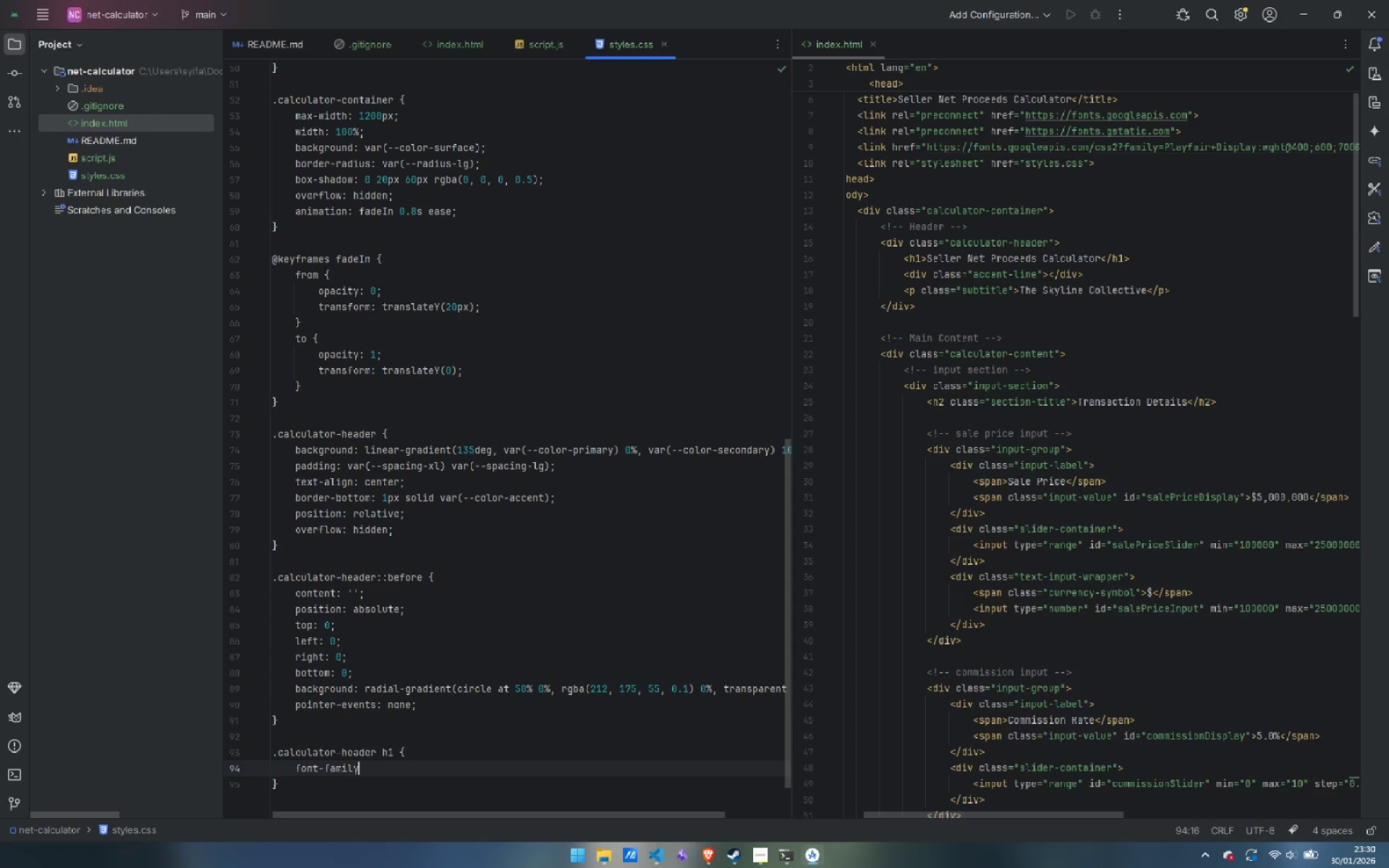 
type(: var(--font-displ)
 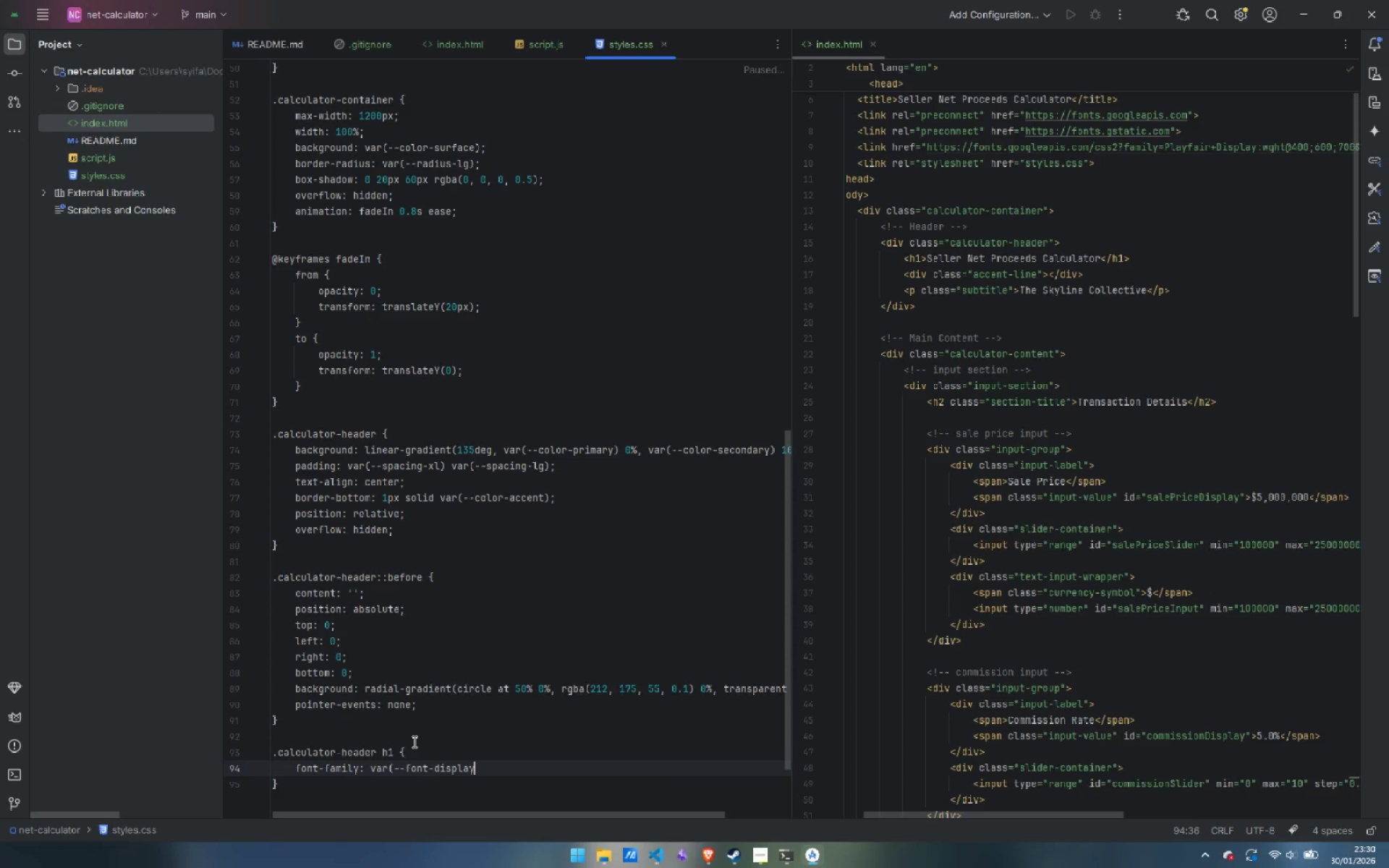 
 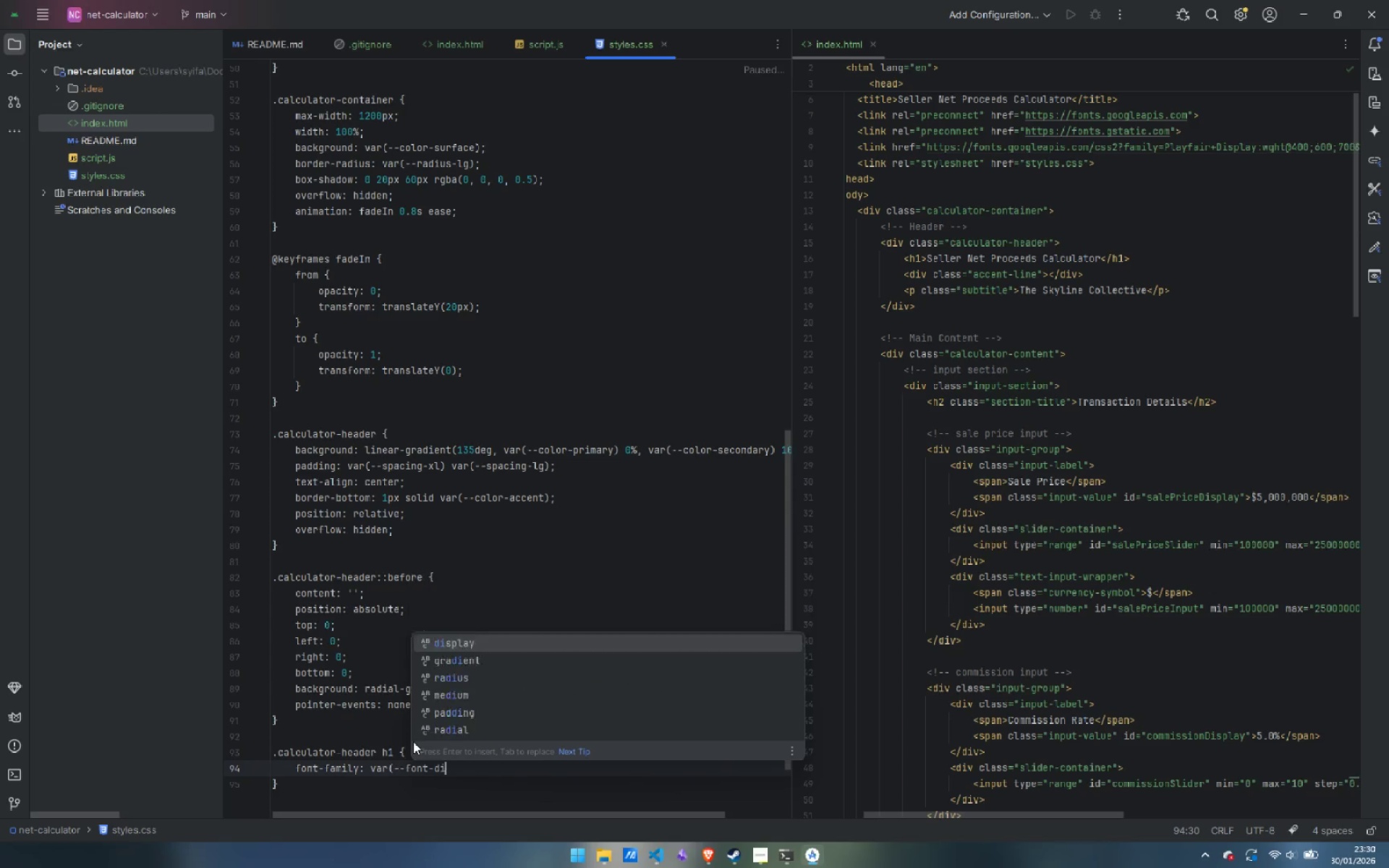 
key(Enter)
 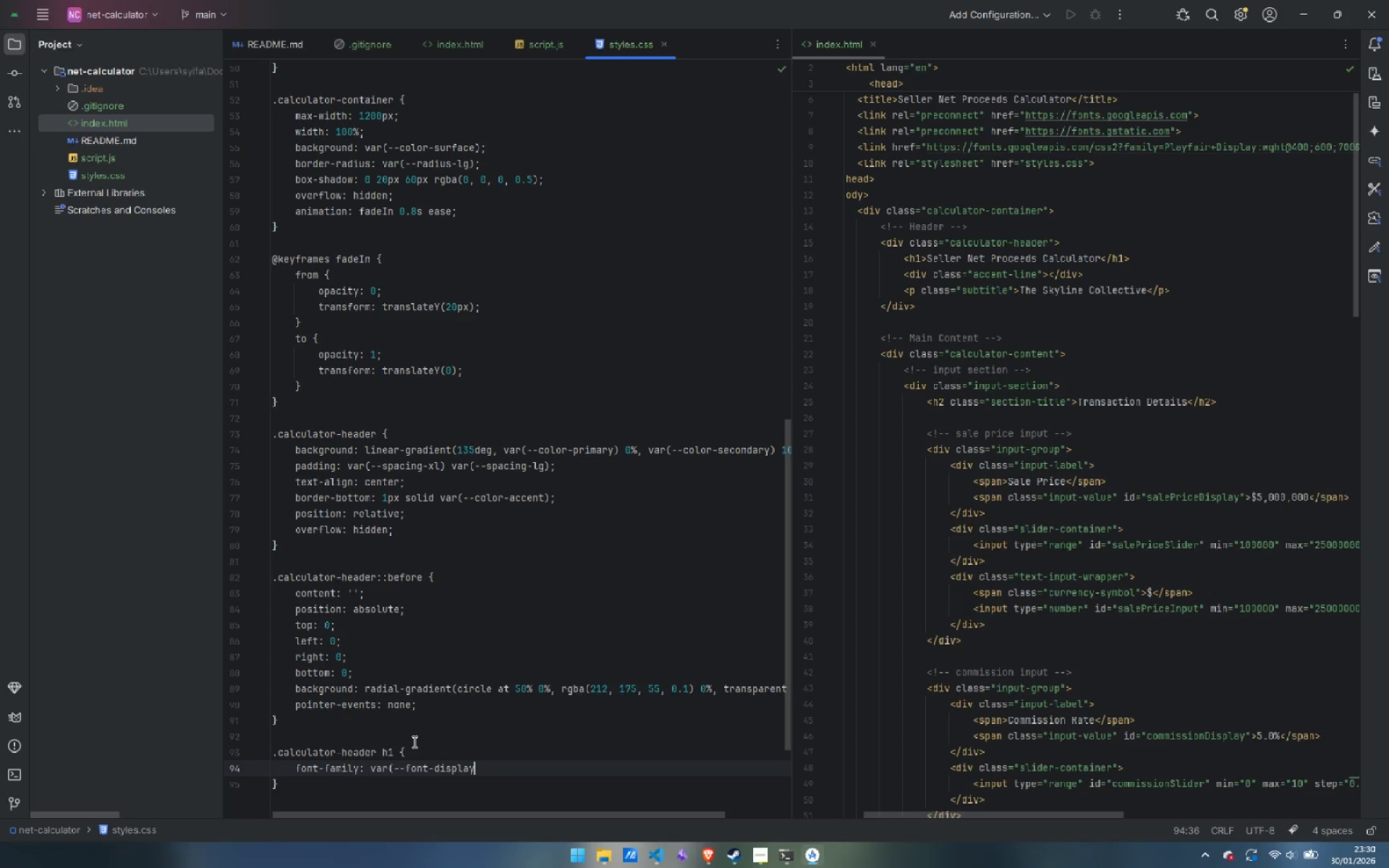 
key(Shift+0)
 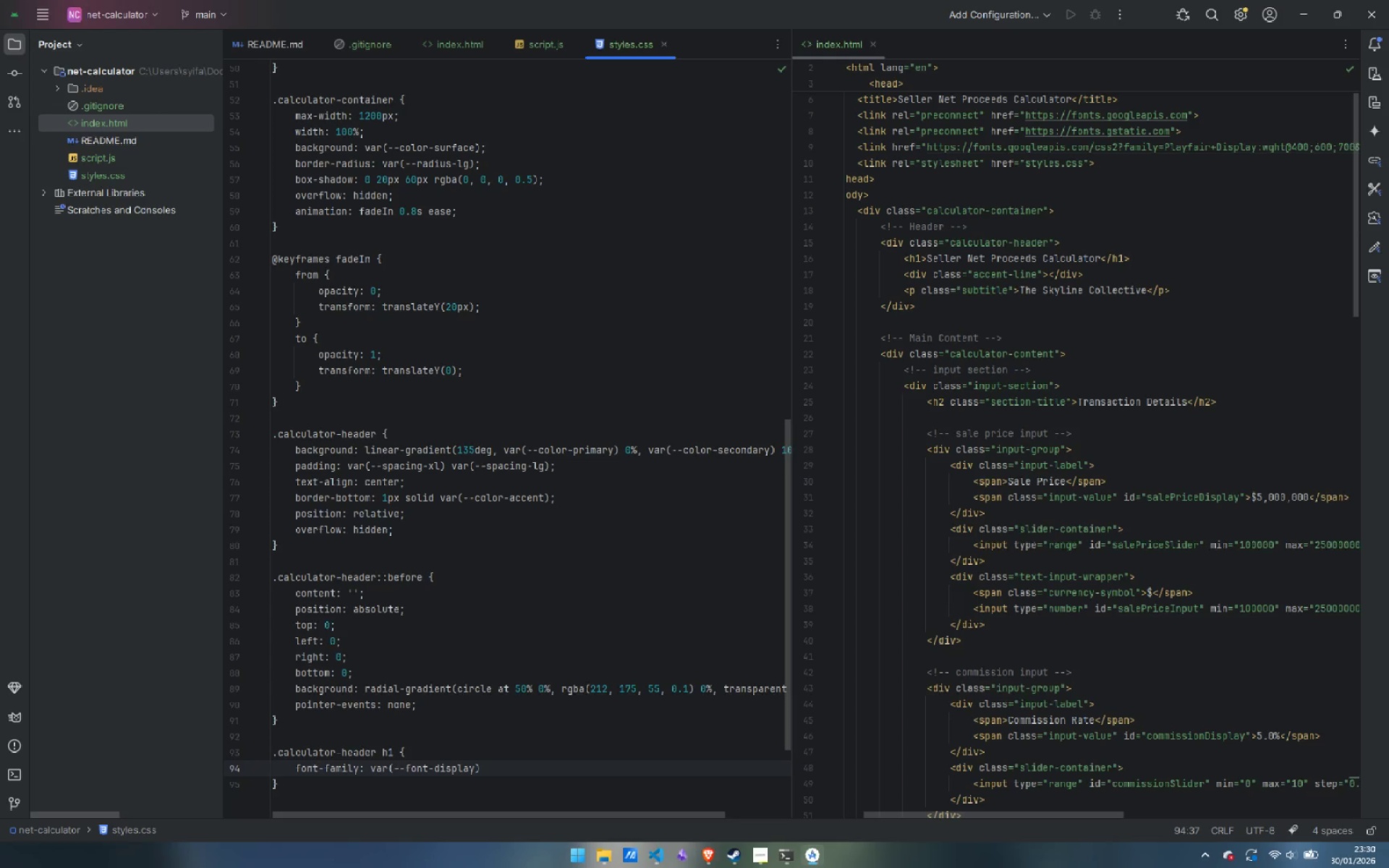 
key(Semicolon)
 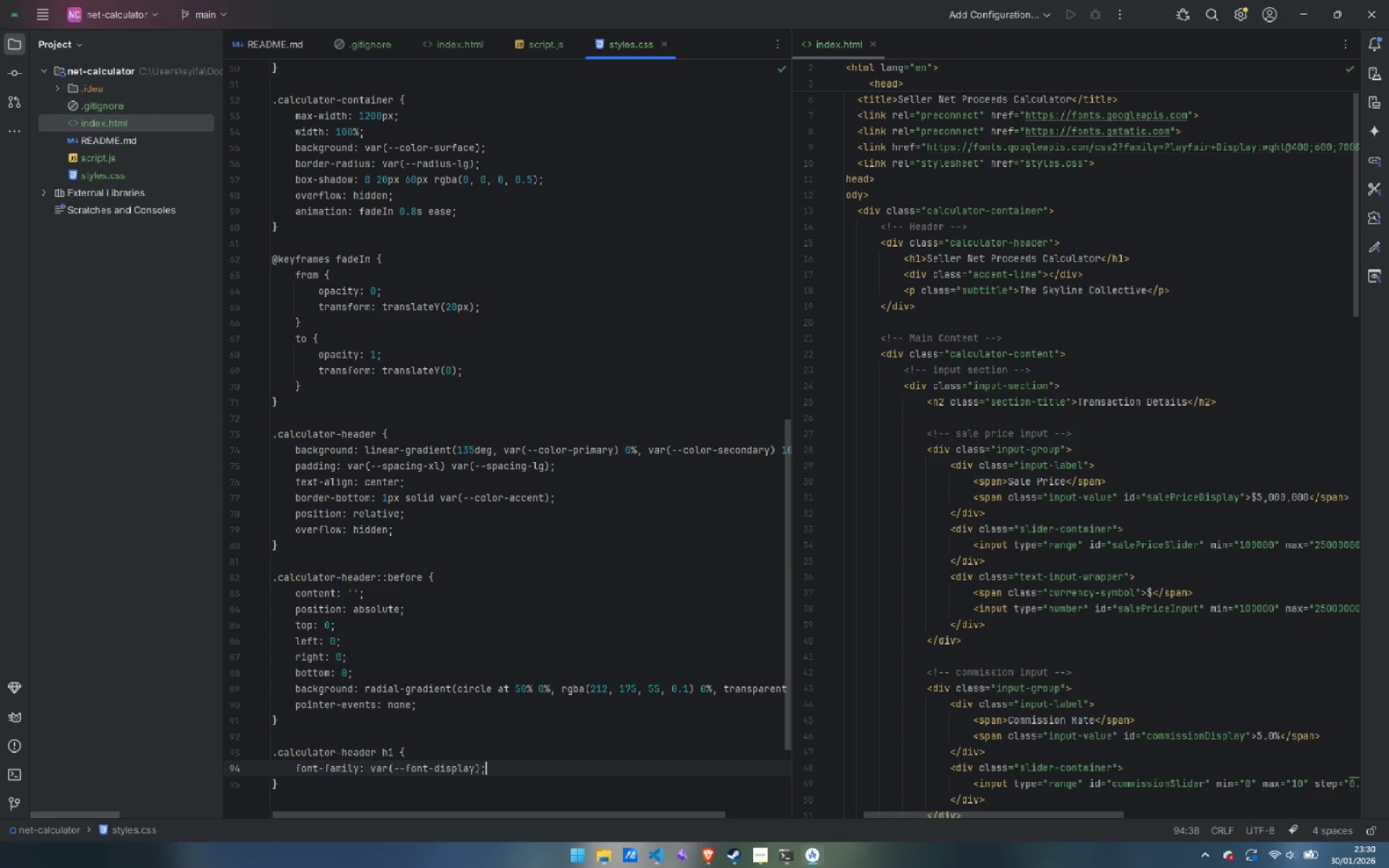 
key(Enter)
 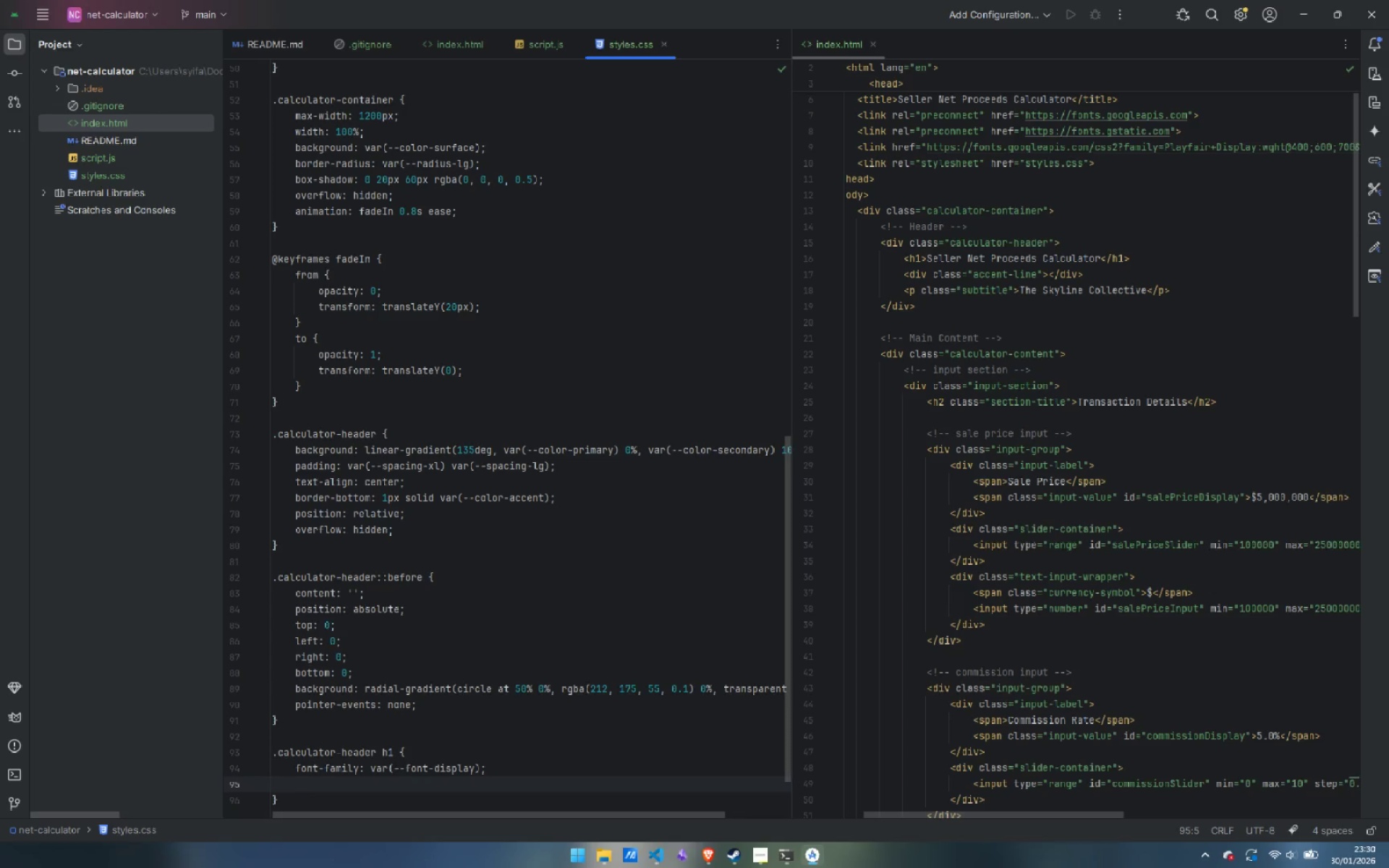 
type(font-size: clamp(1.75rem, 4vw, 2.rem)
 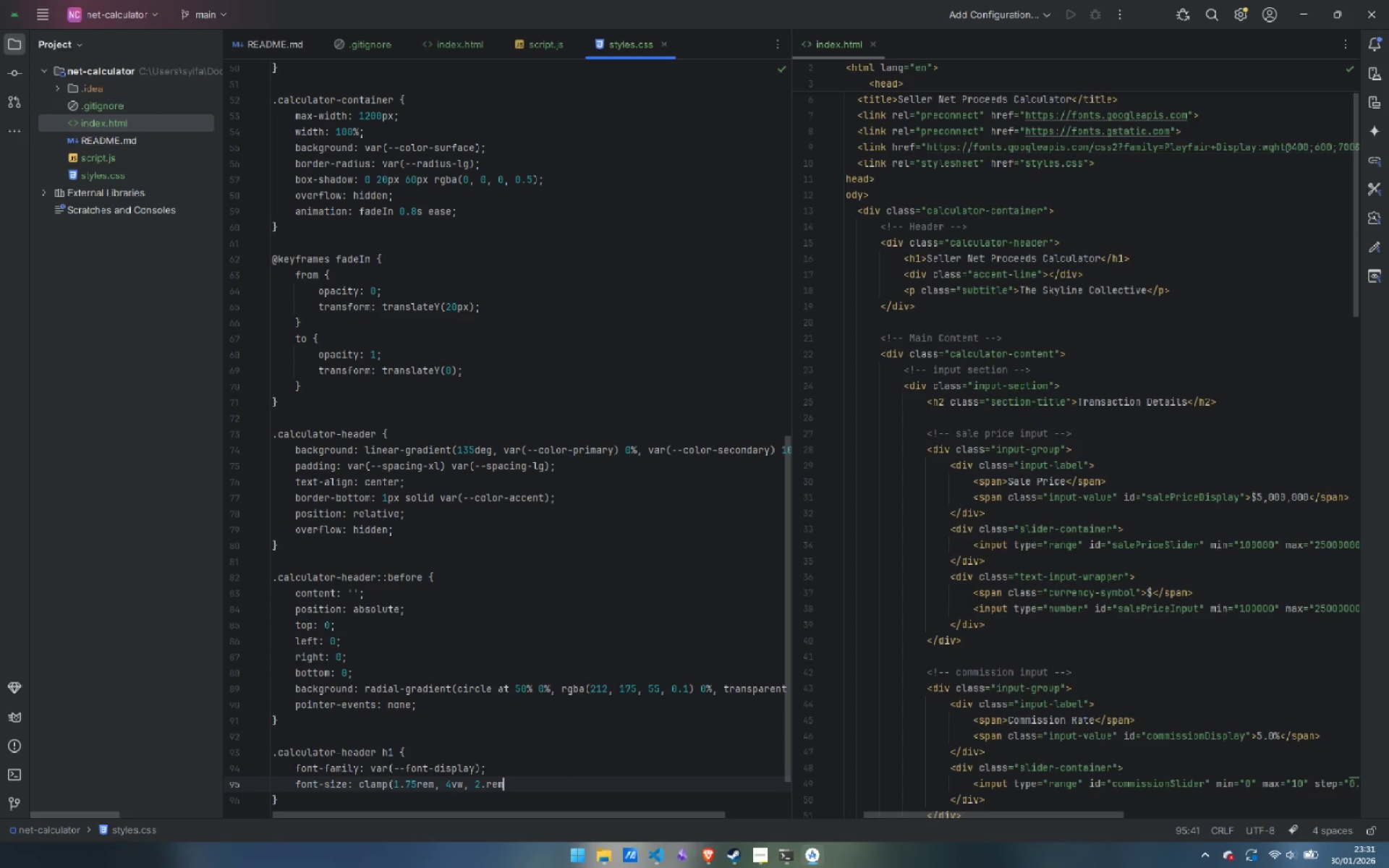 
key(ArrowLeft)
 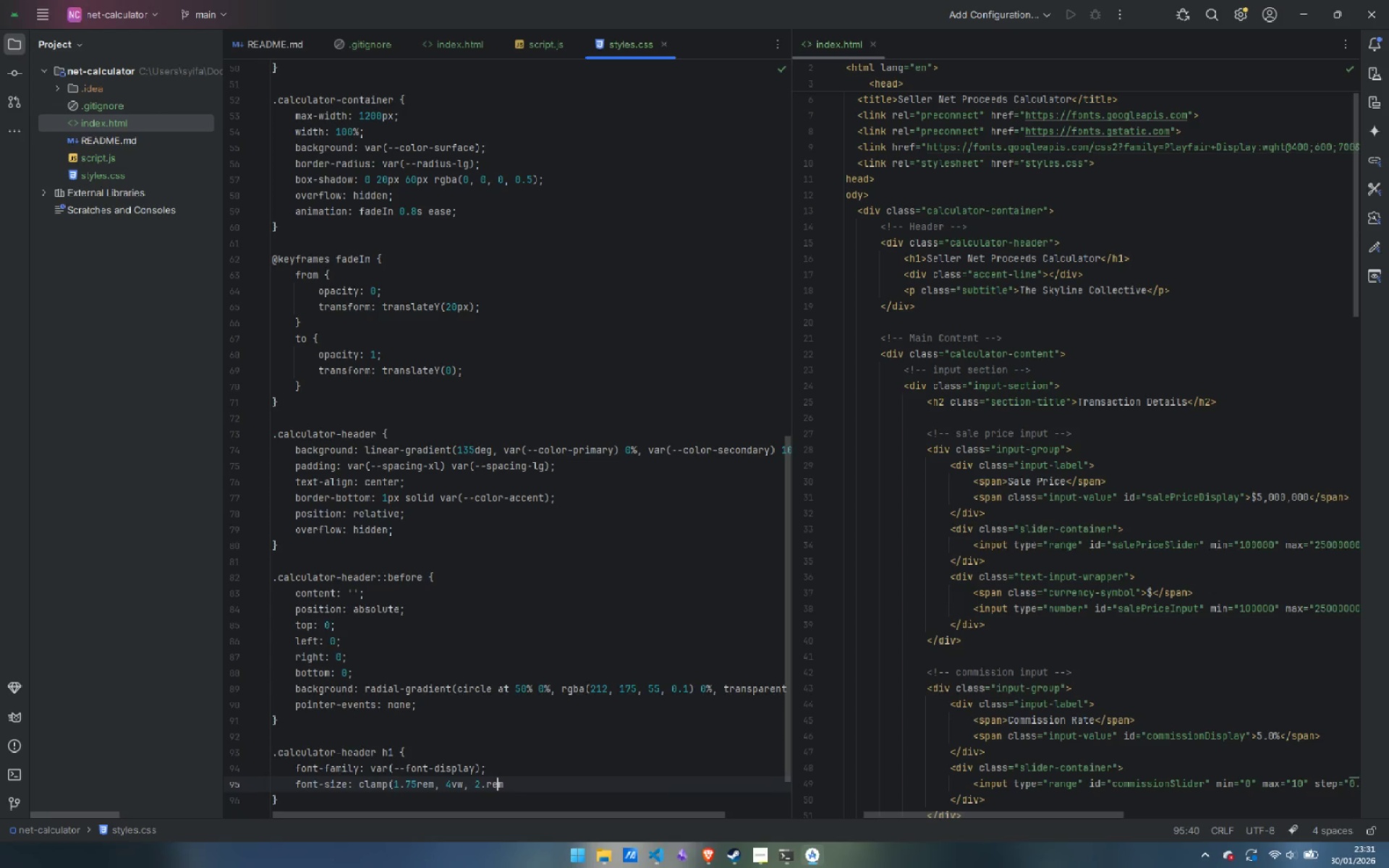 
key(ArrowLeft)
 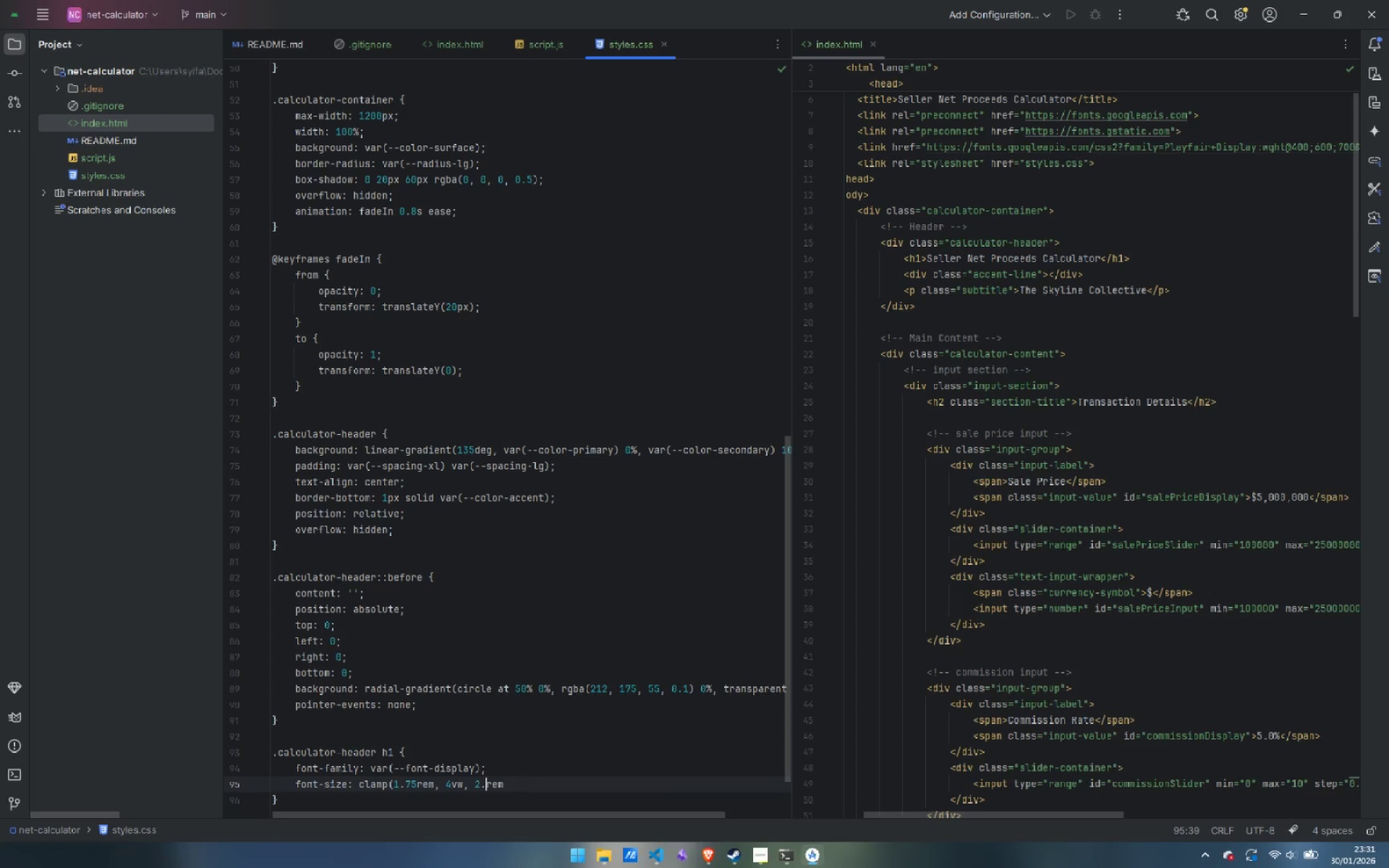 
key(ArrowLeft)
 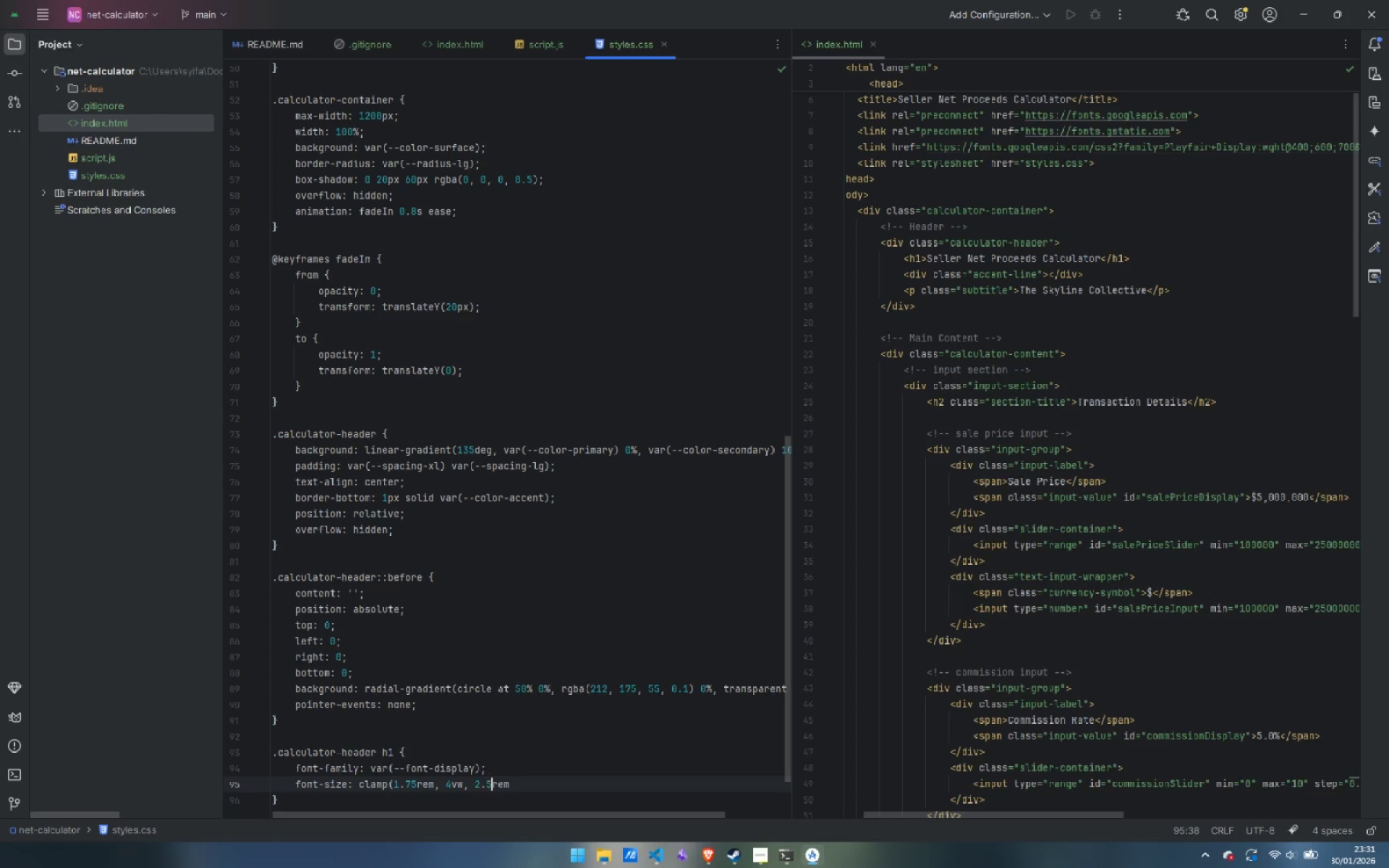 
key(5)
 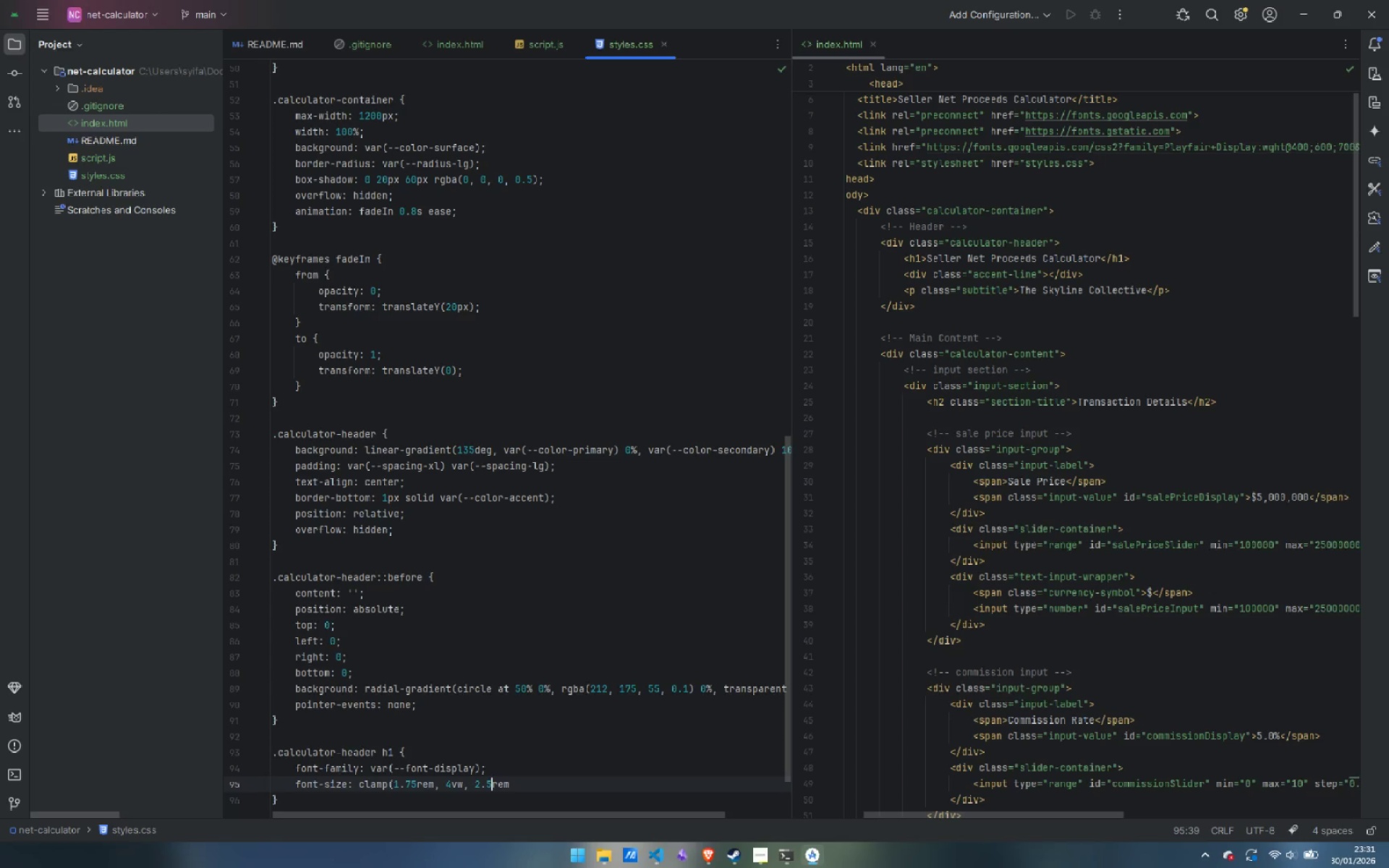 
key(ArrowRight)
 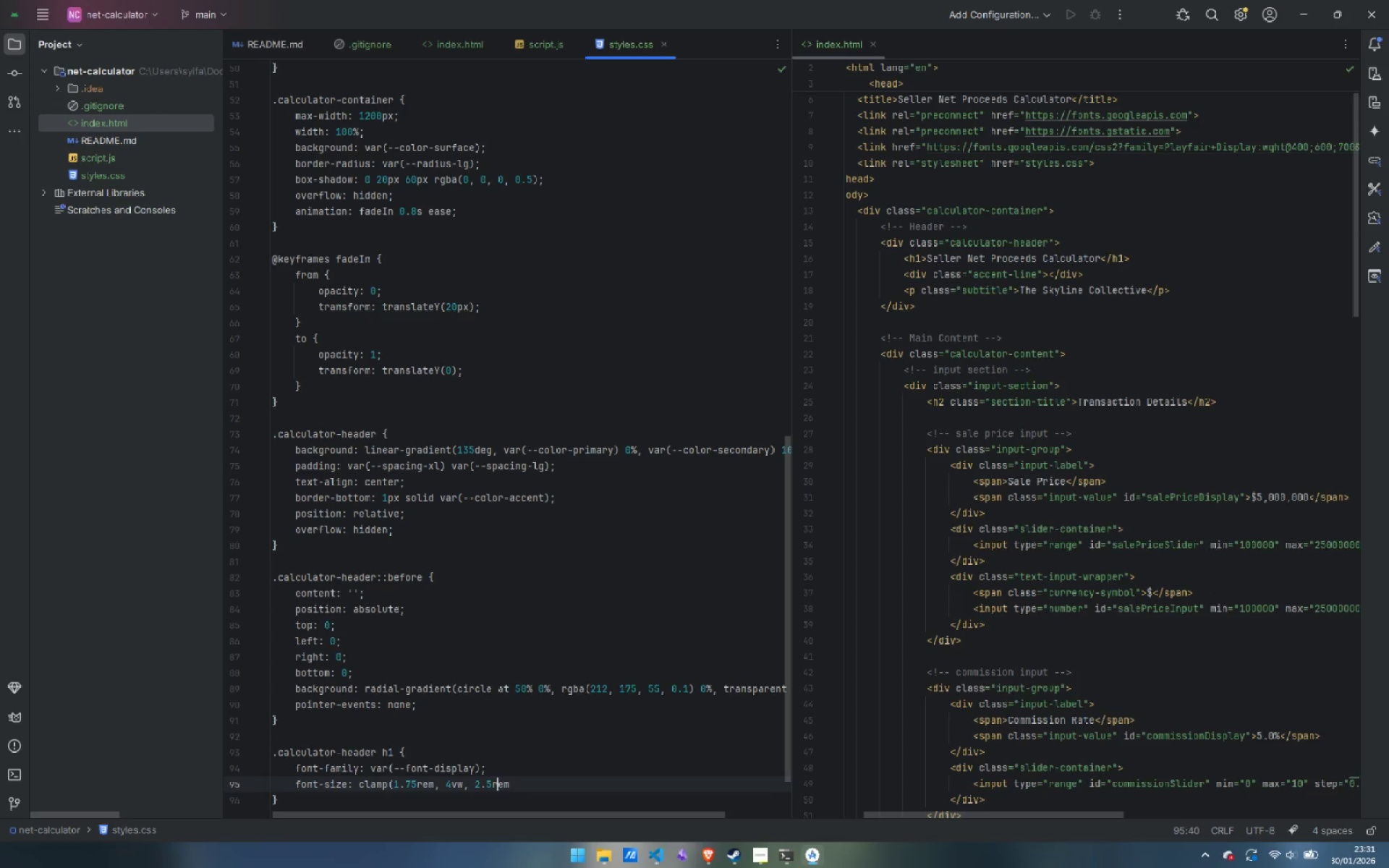 
key(ArrowRight)
 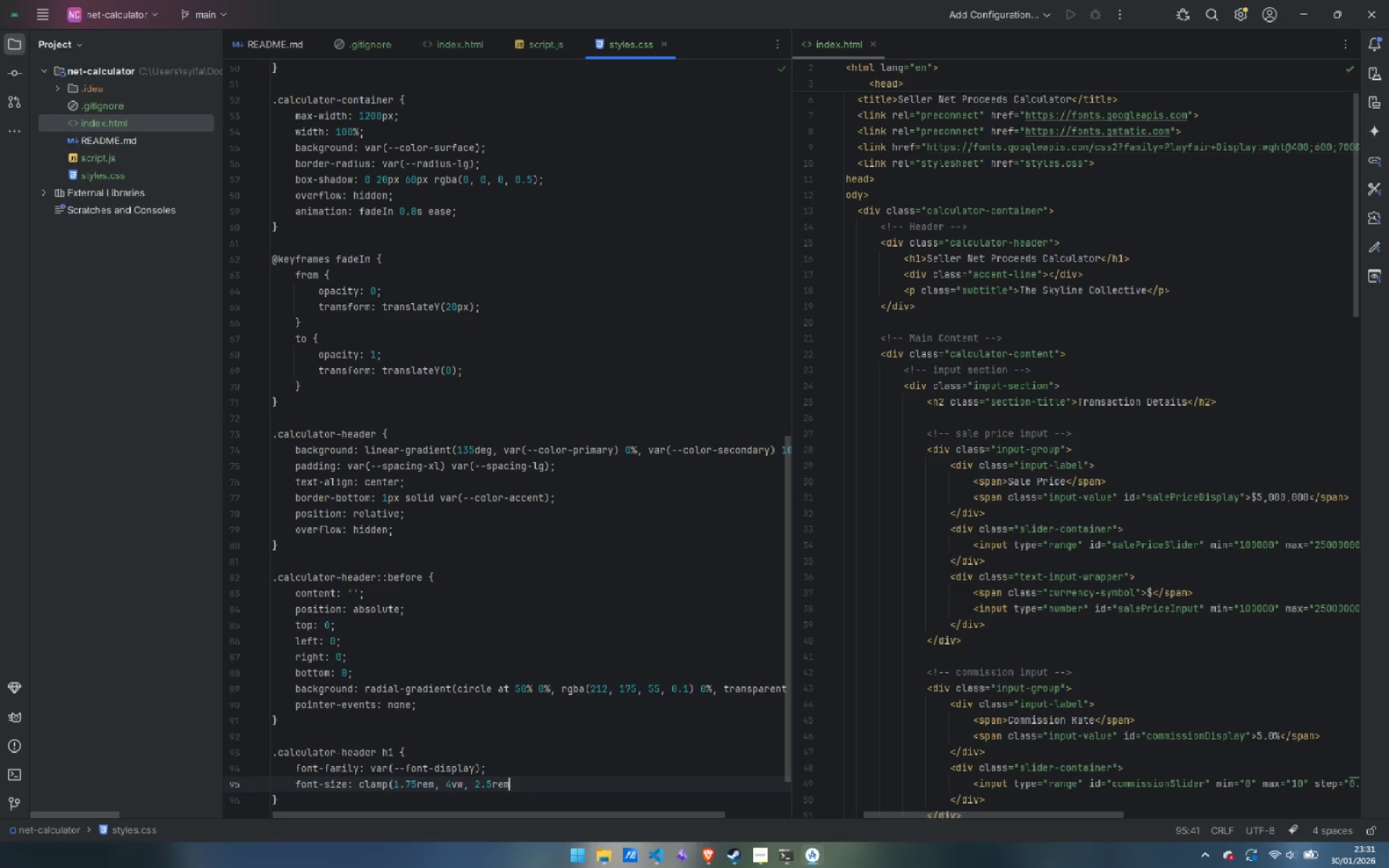 
key(ArrowRight)
 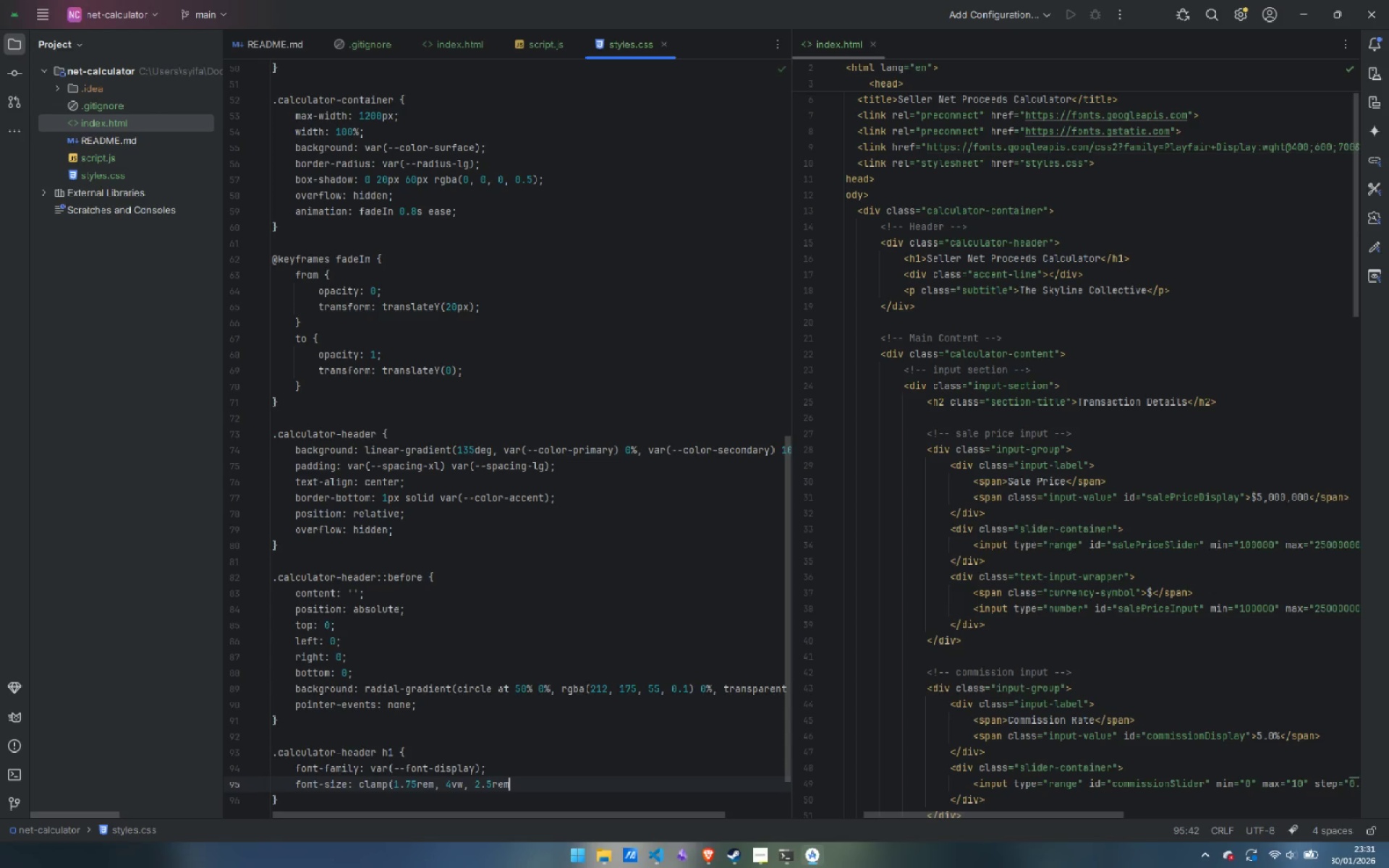 
key(Shift+0)
 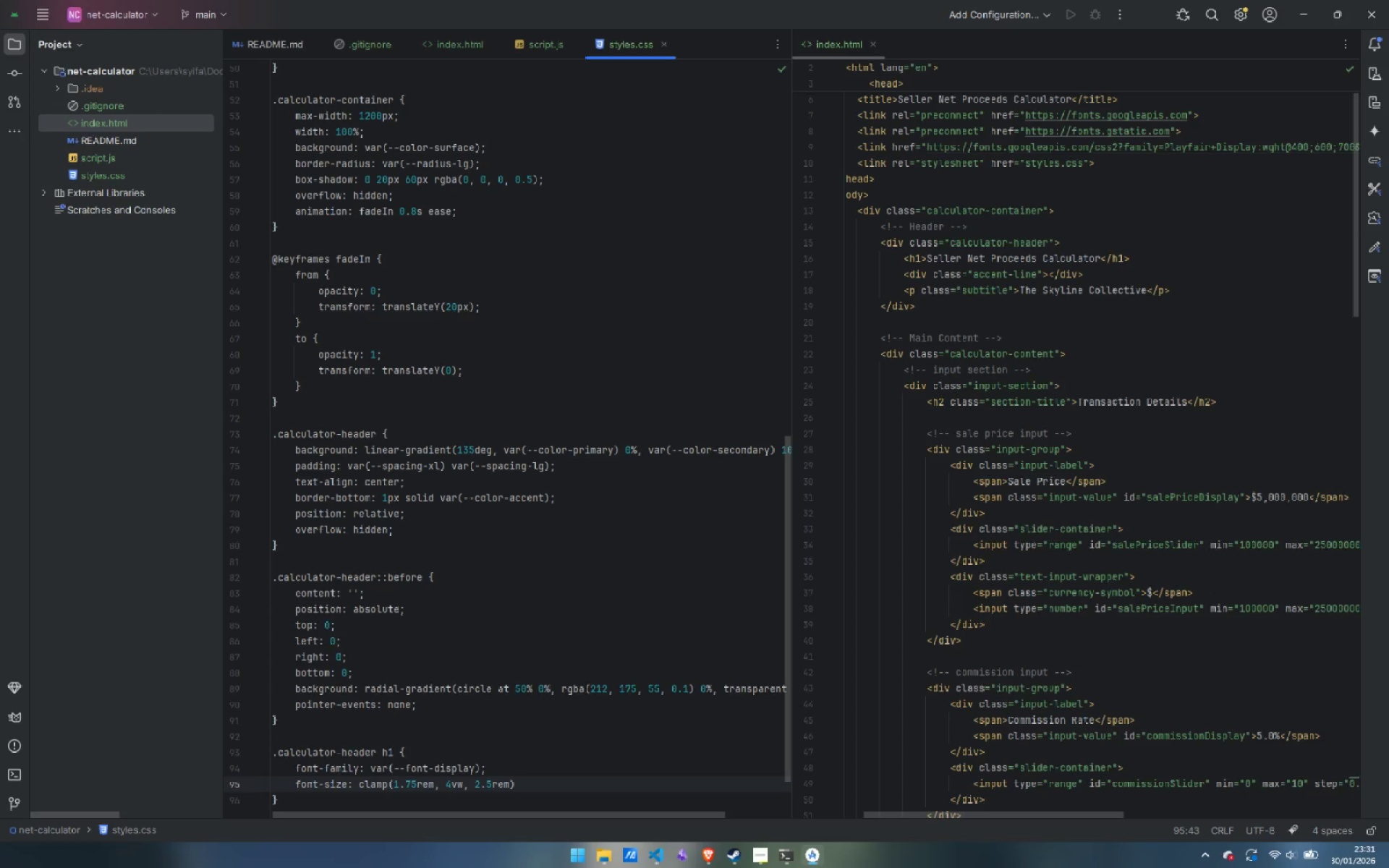 
key(Semicolon)
 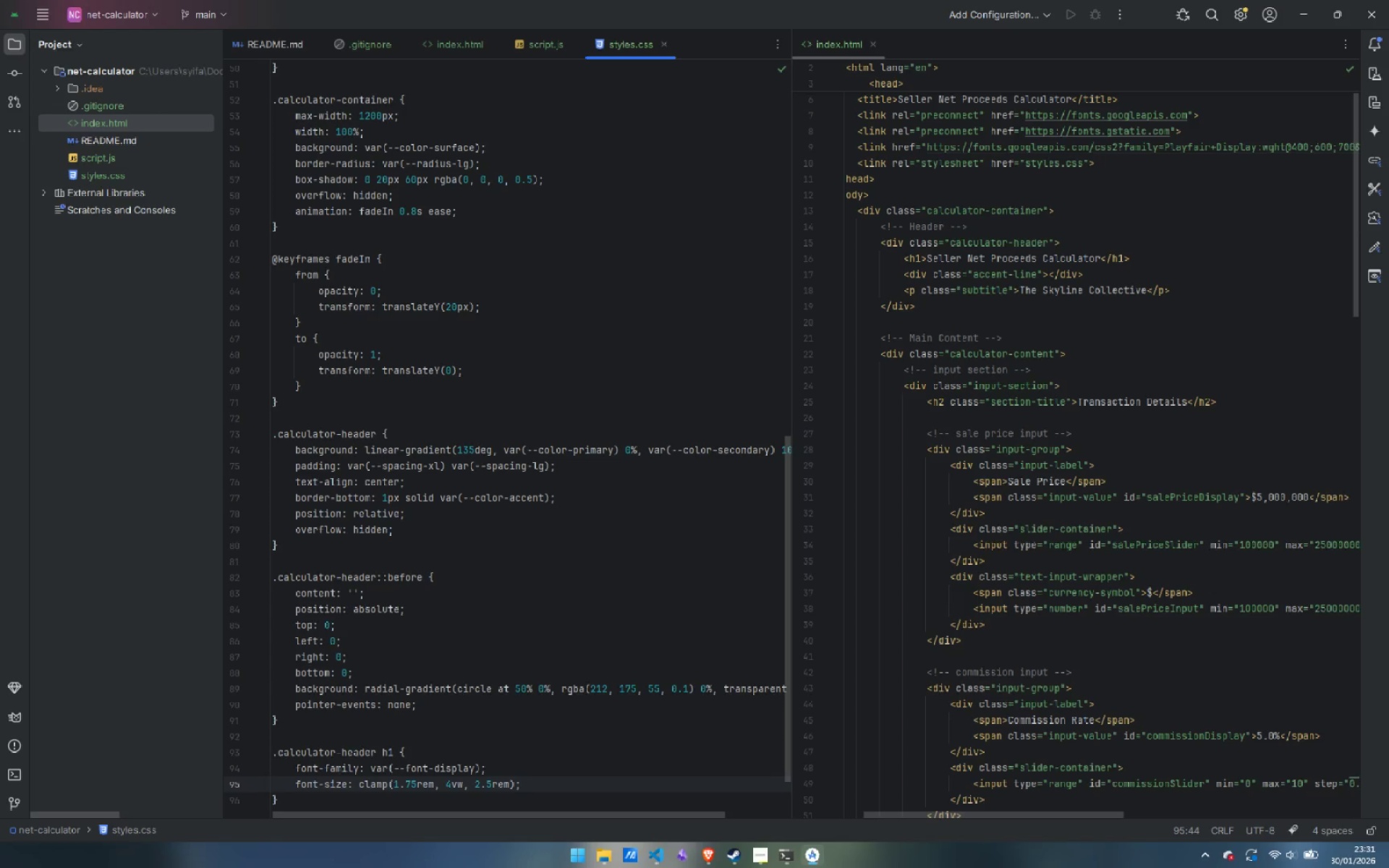 
key(Enter)
 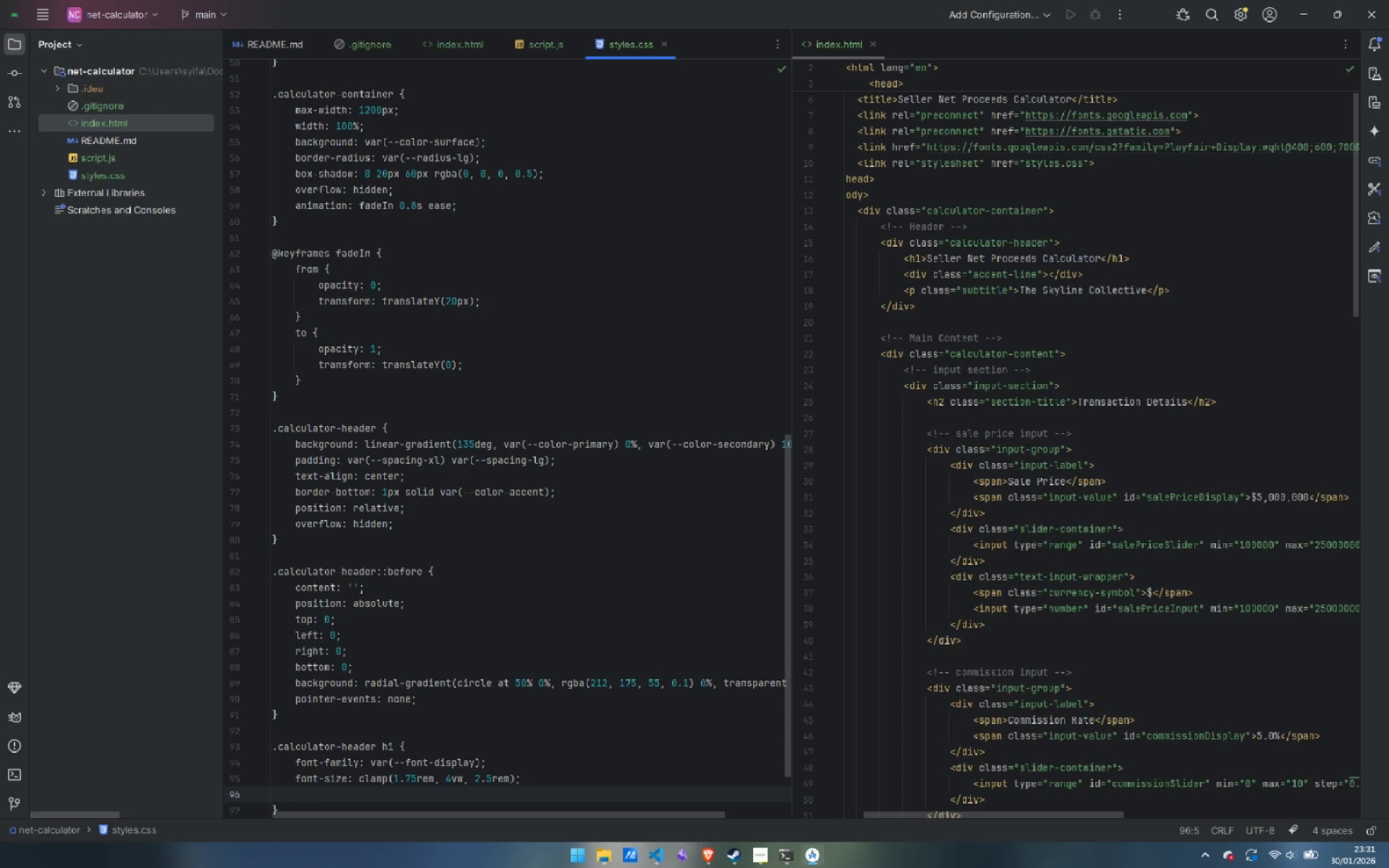 
type(font-weight: 700;)
 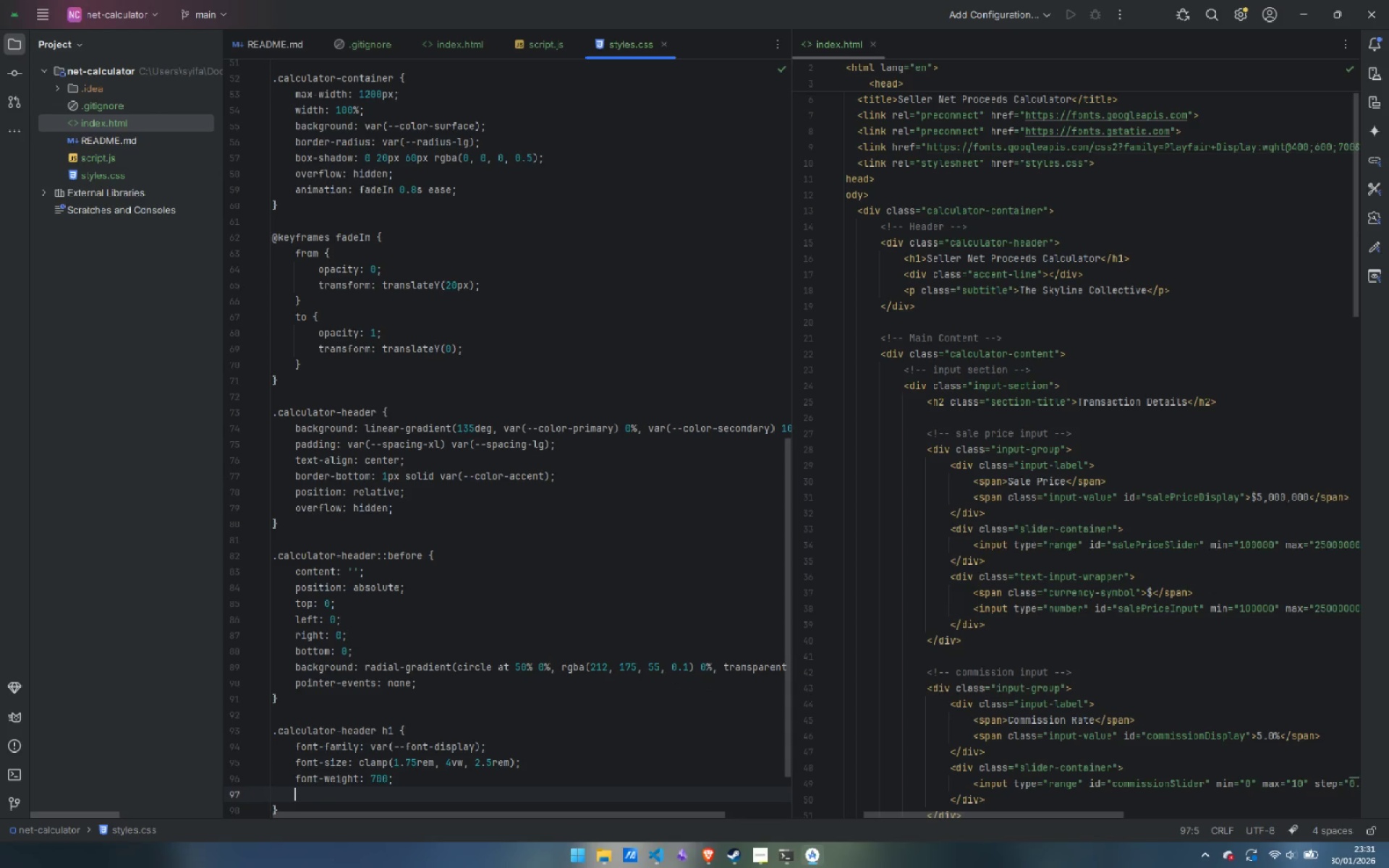 
 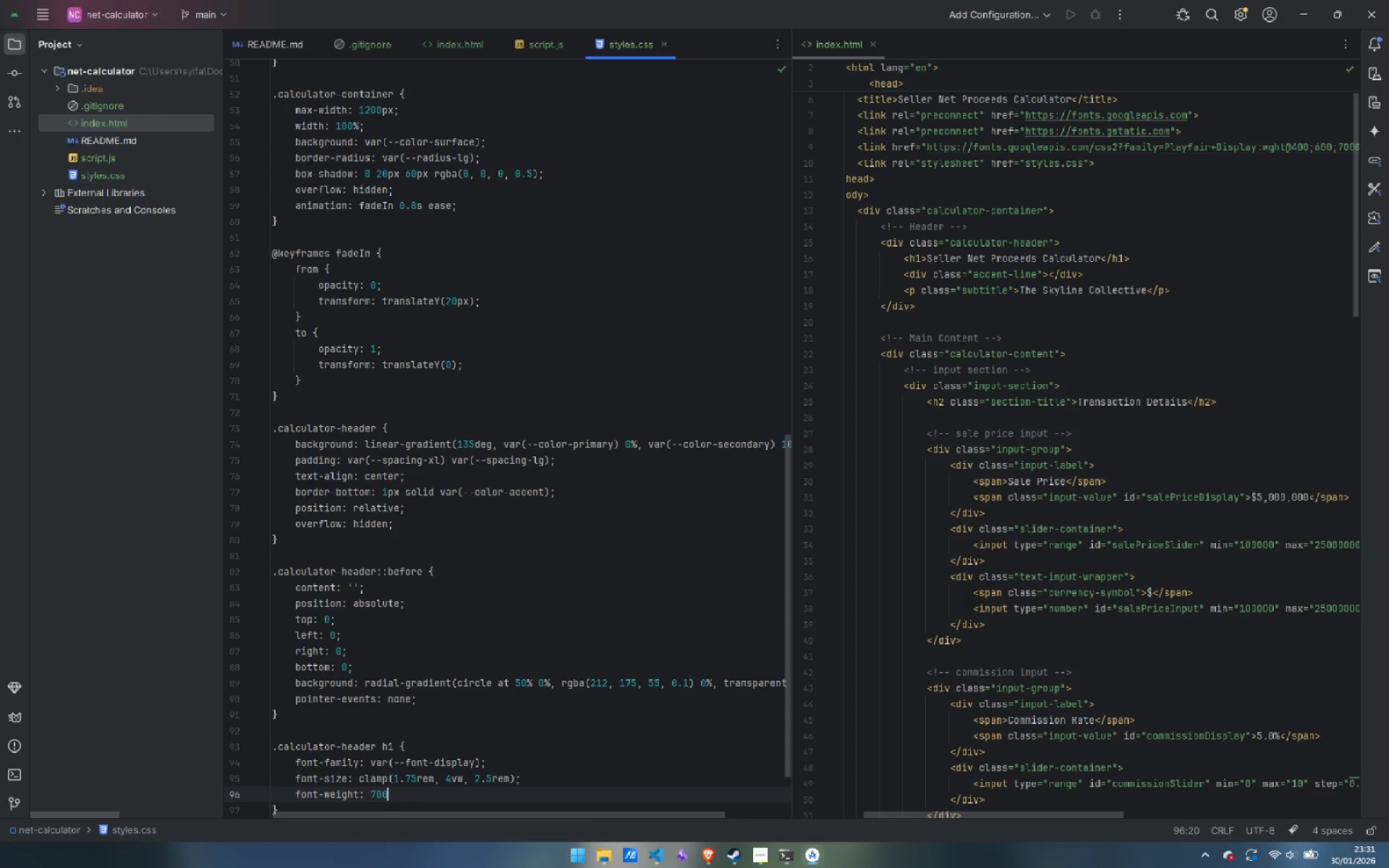 
key(Enter)
 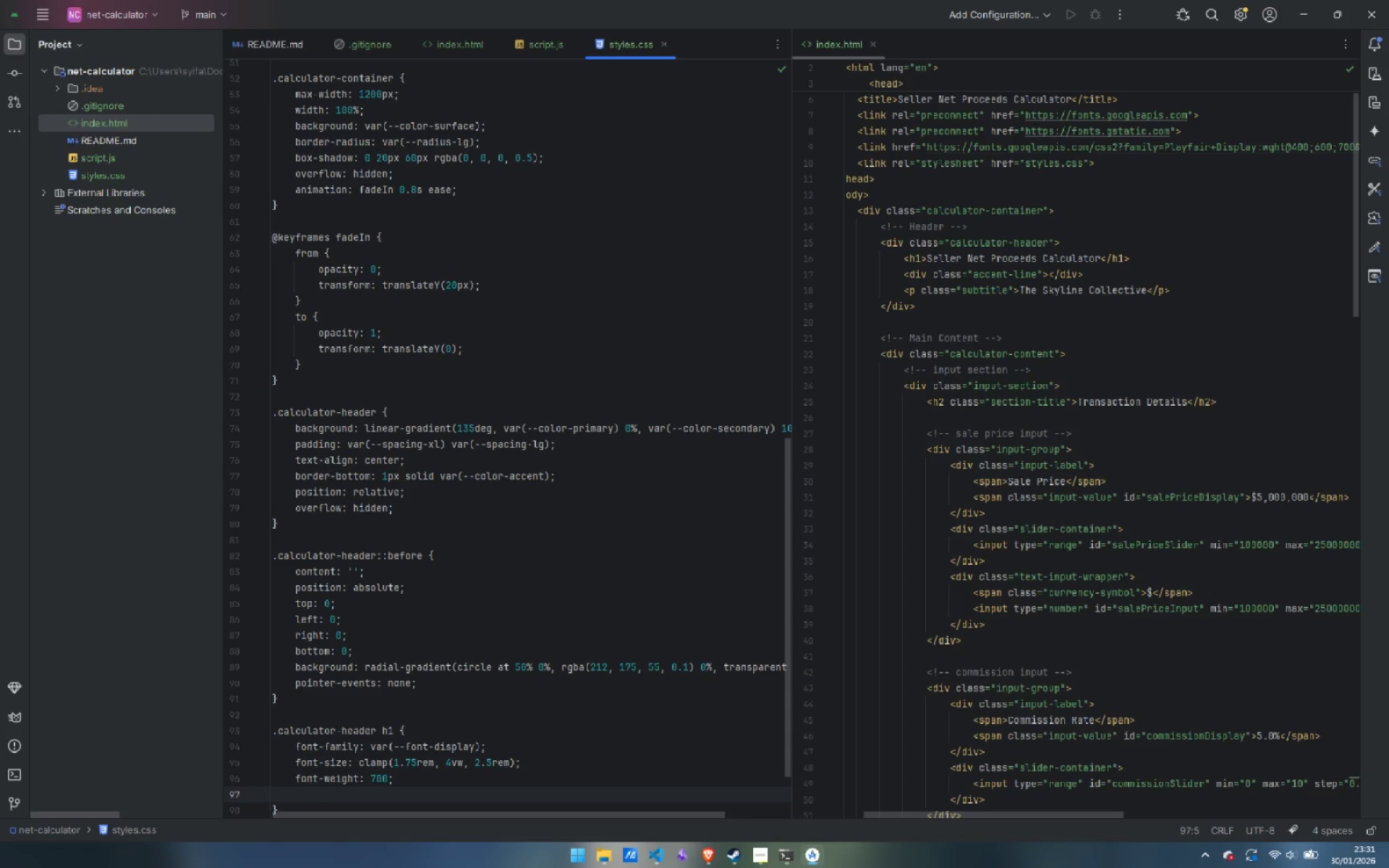 
type(margn)
key(Backspace)
type(in-bottom: var(--spacing-xs);)
 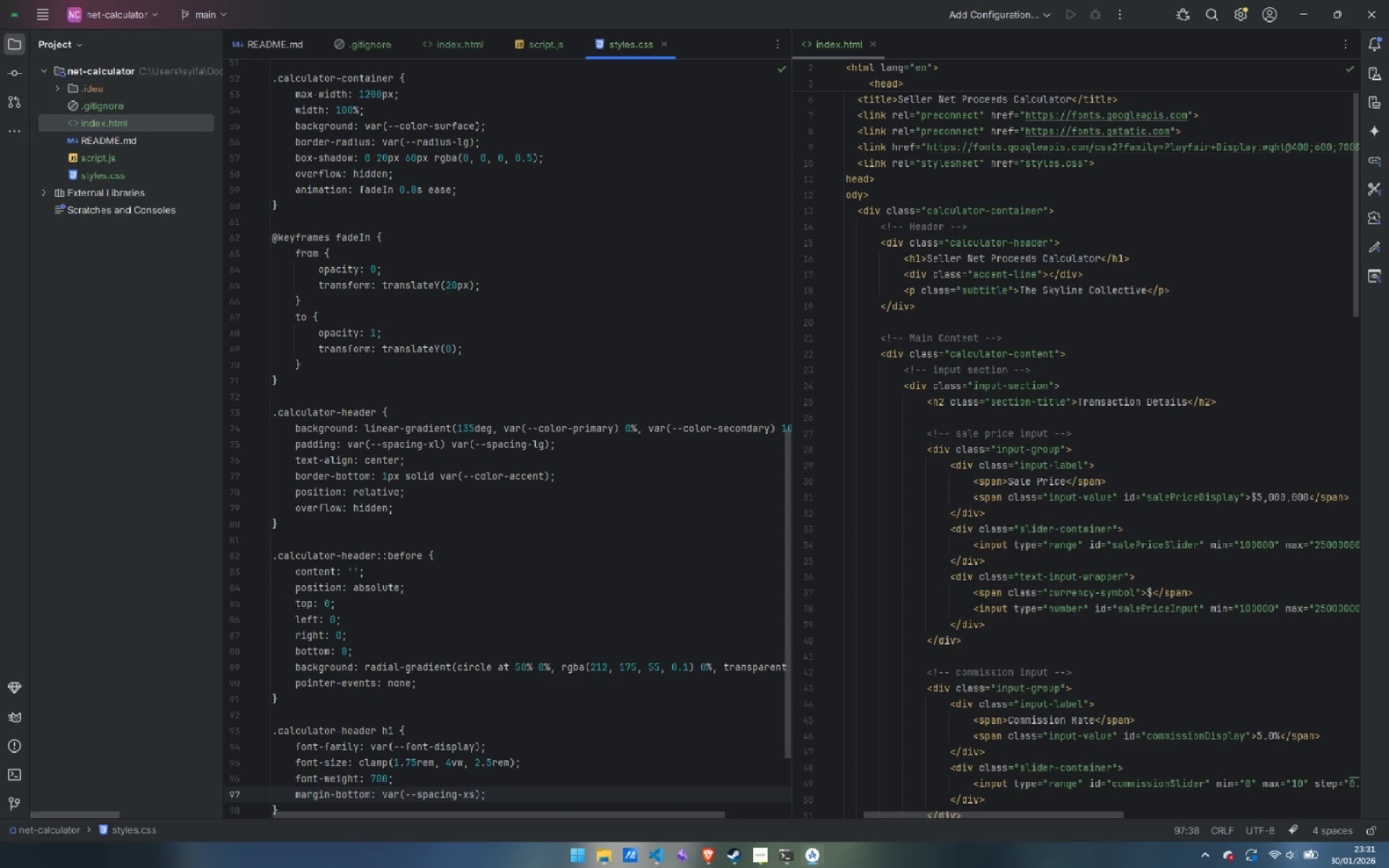 
key(Enter)
 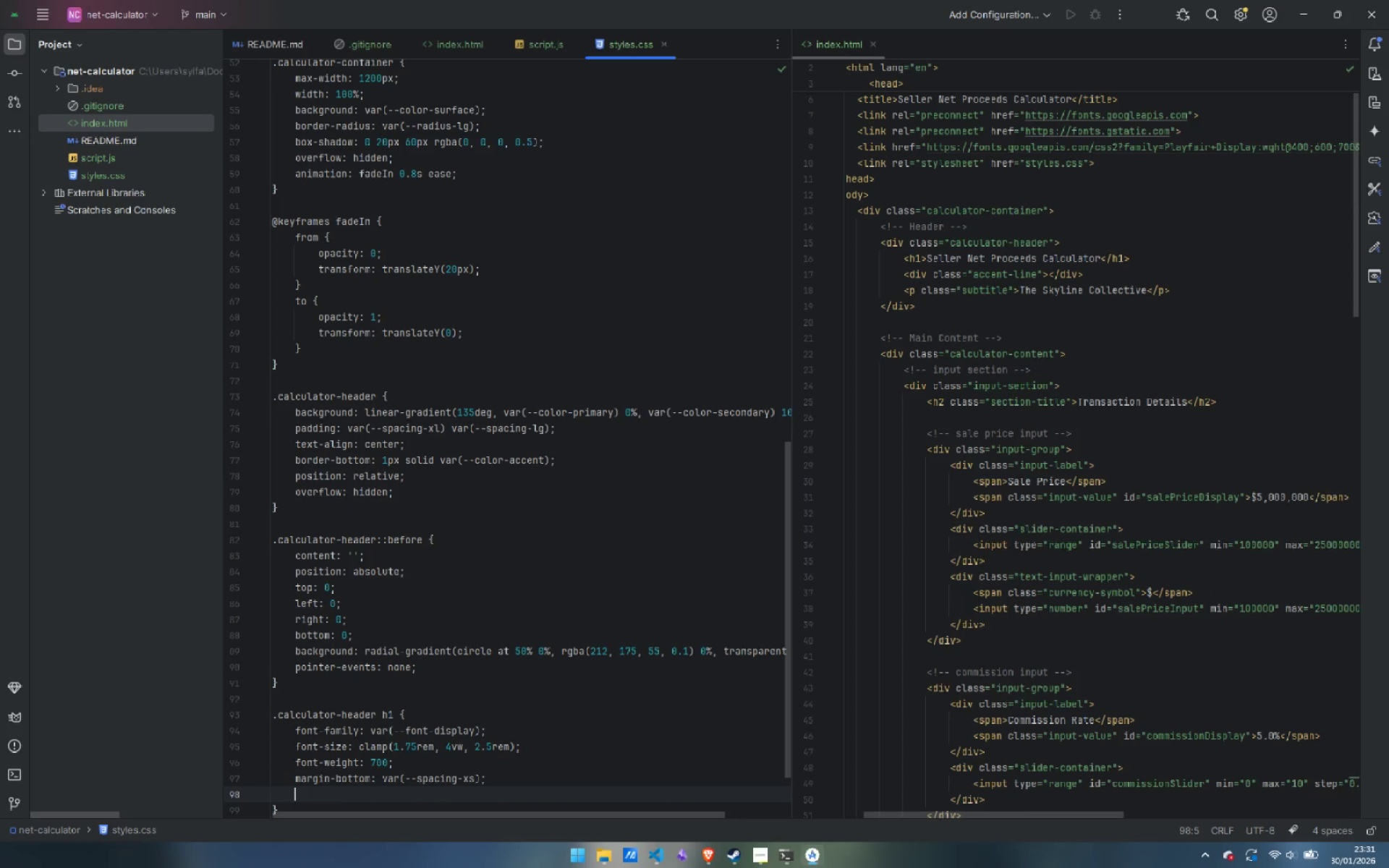 
type(color: var)
 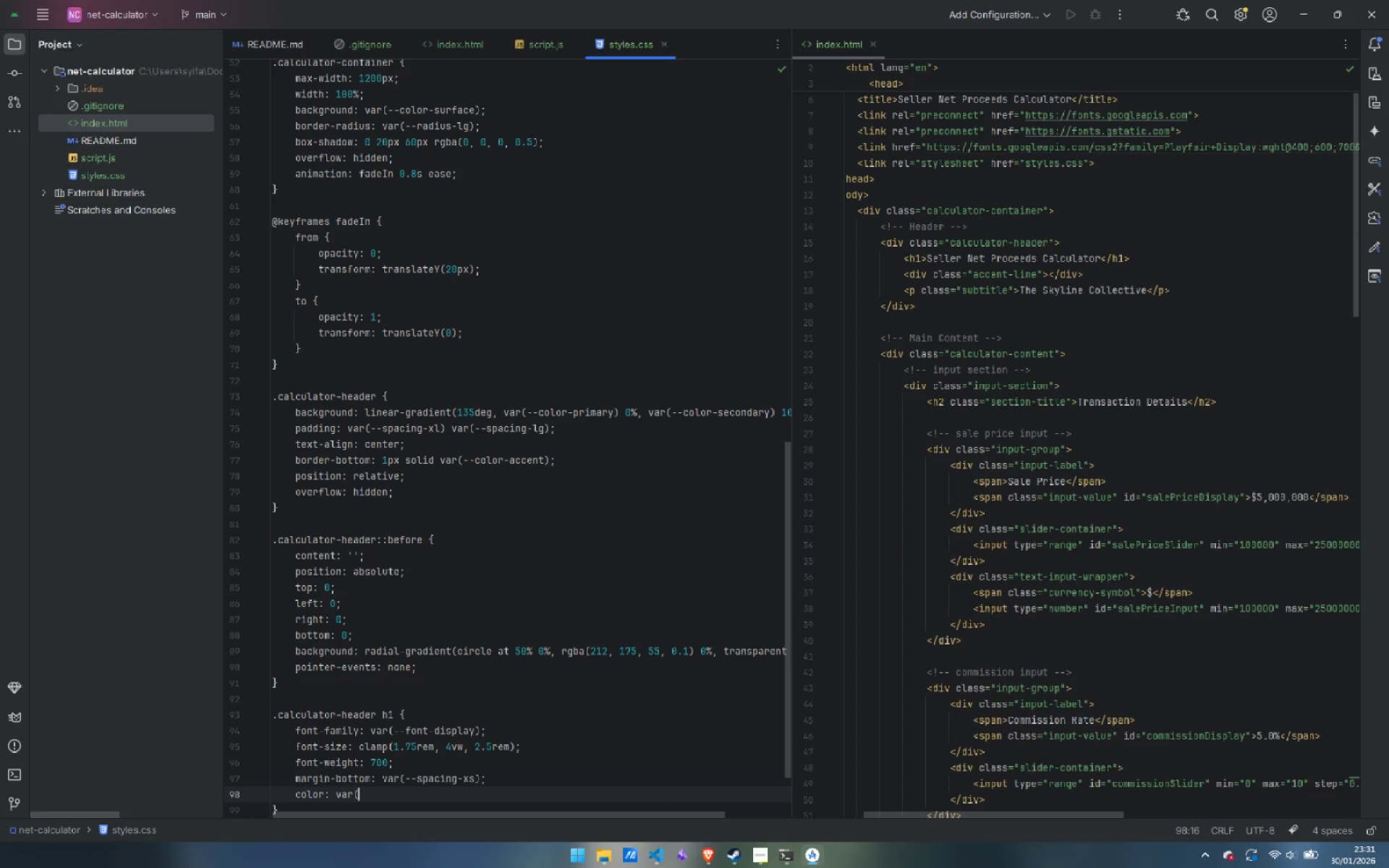 
type((--color-text-primary)
 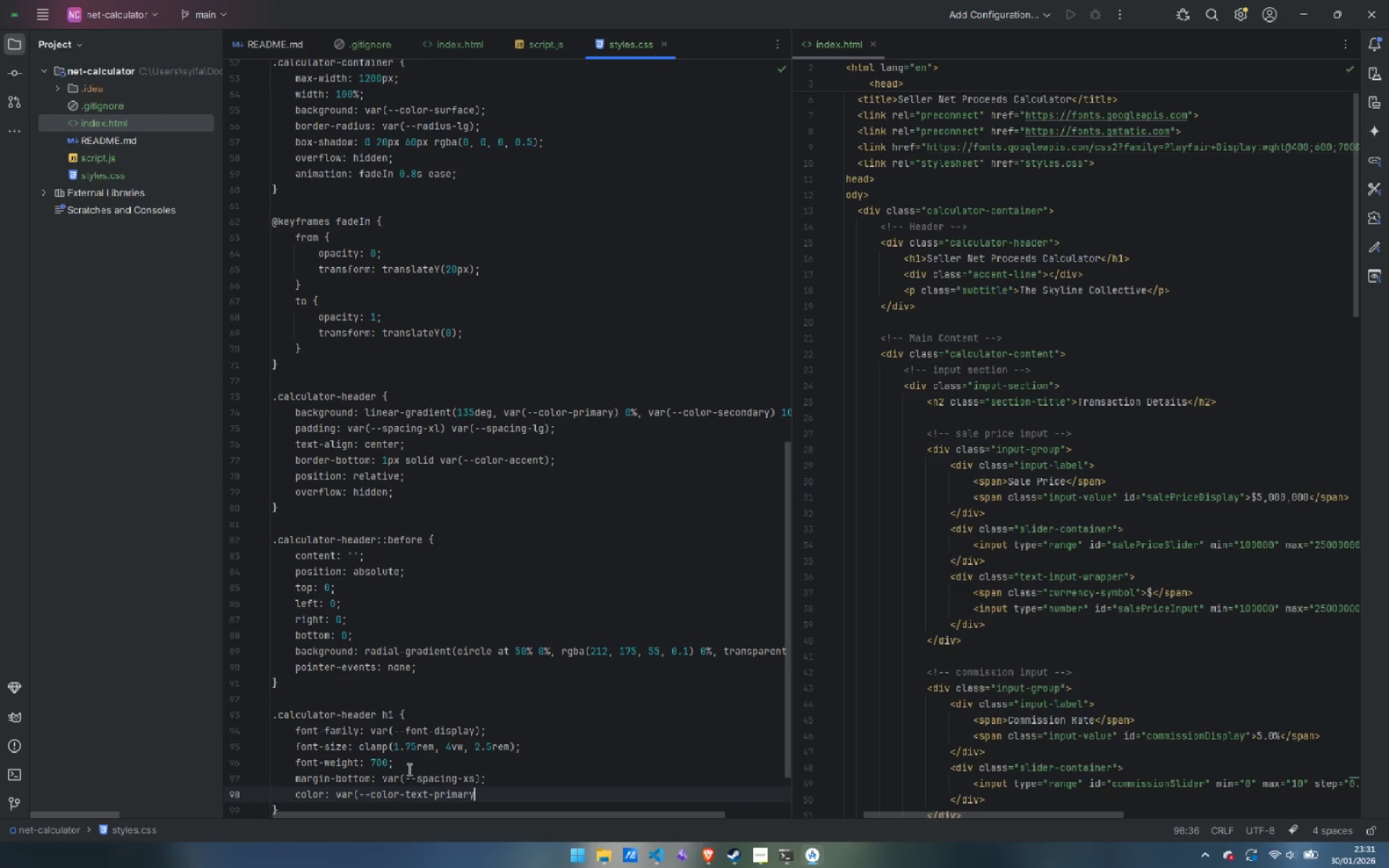 
key(Shift+0)
 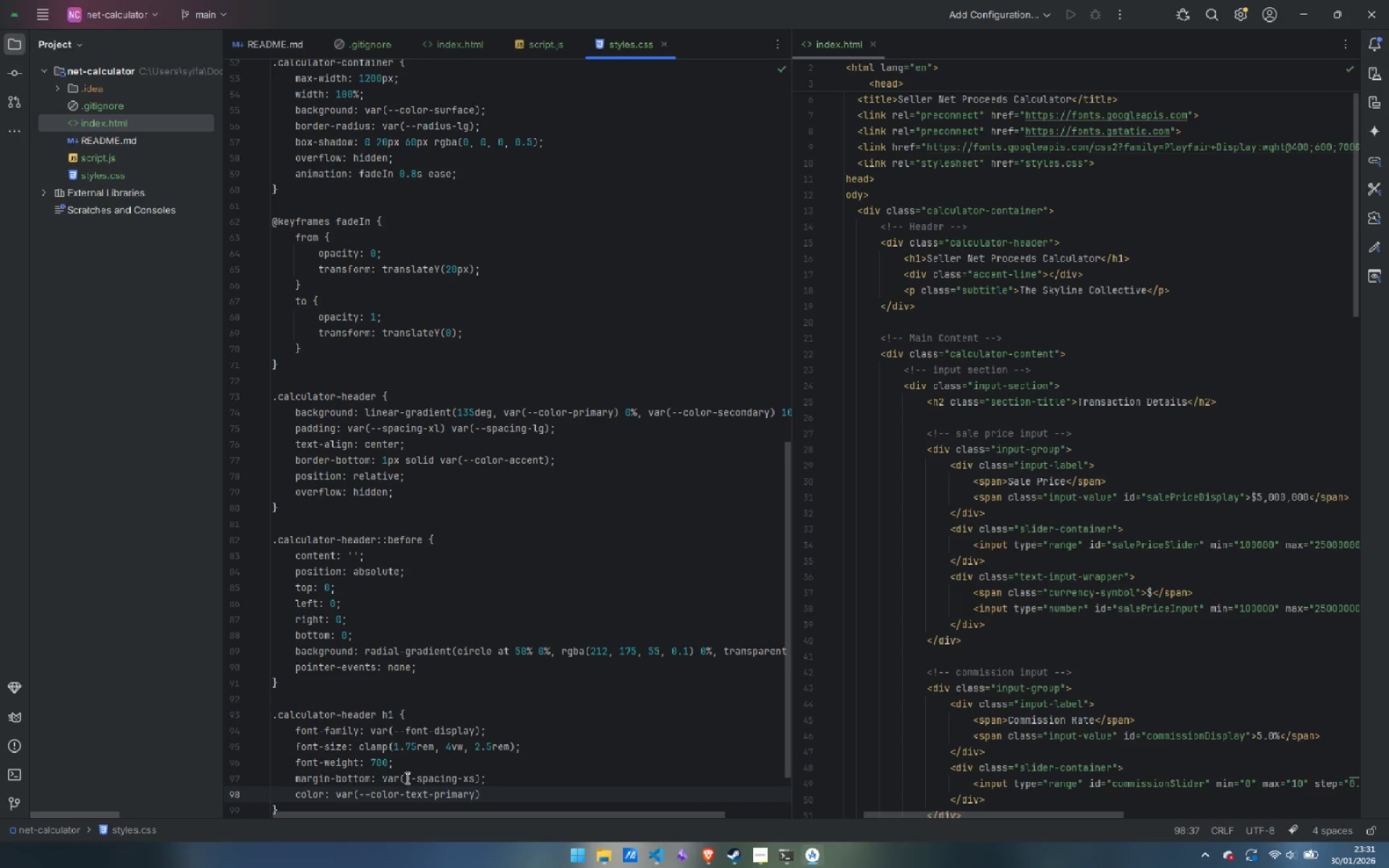 
key(Semicolon)
 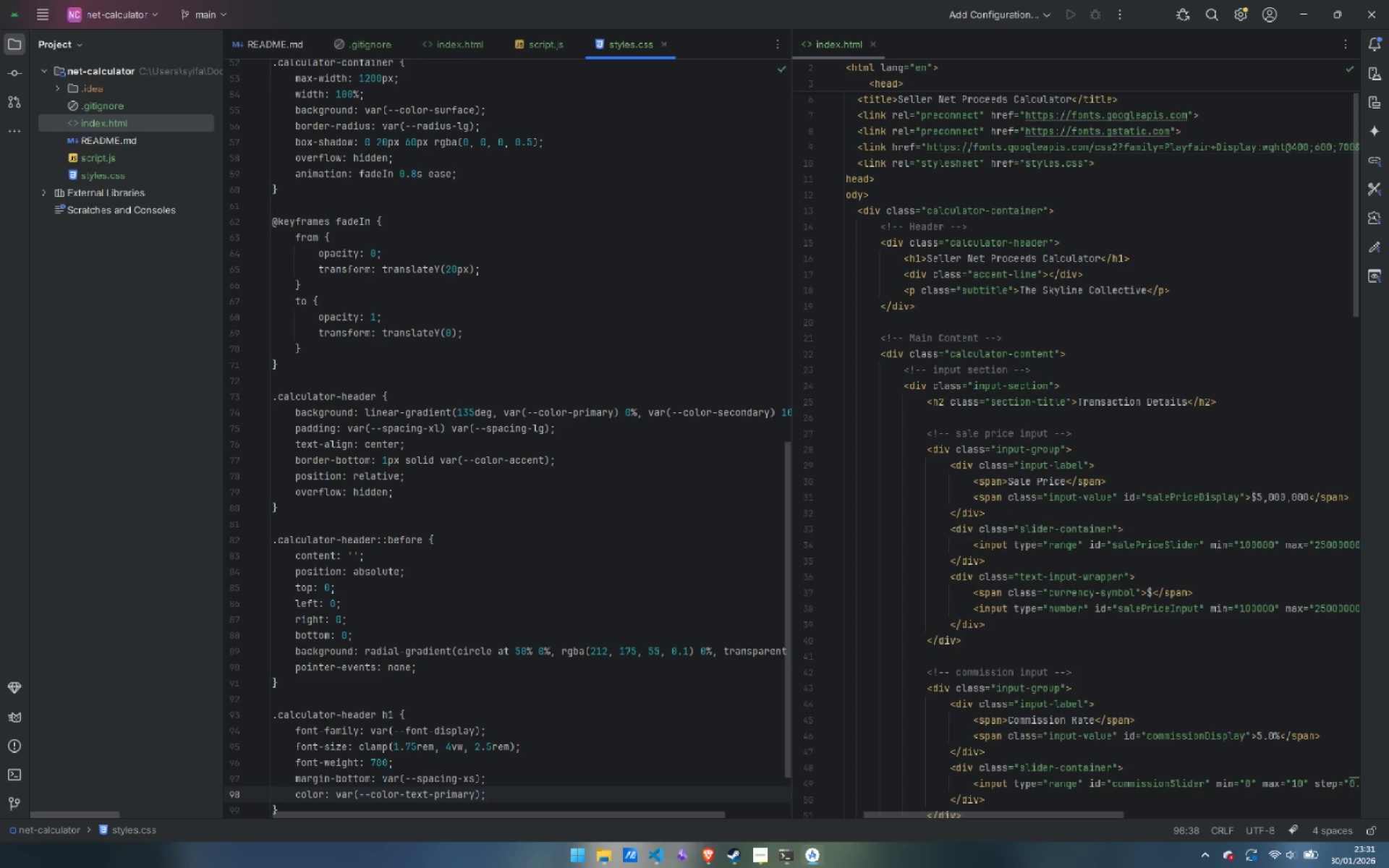 
key(Enter)
 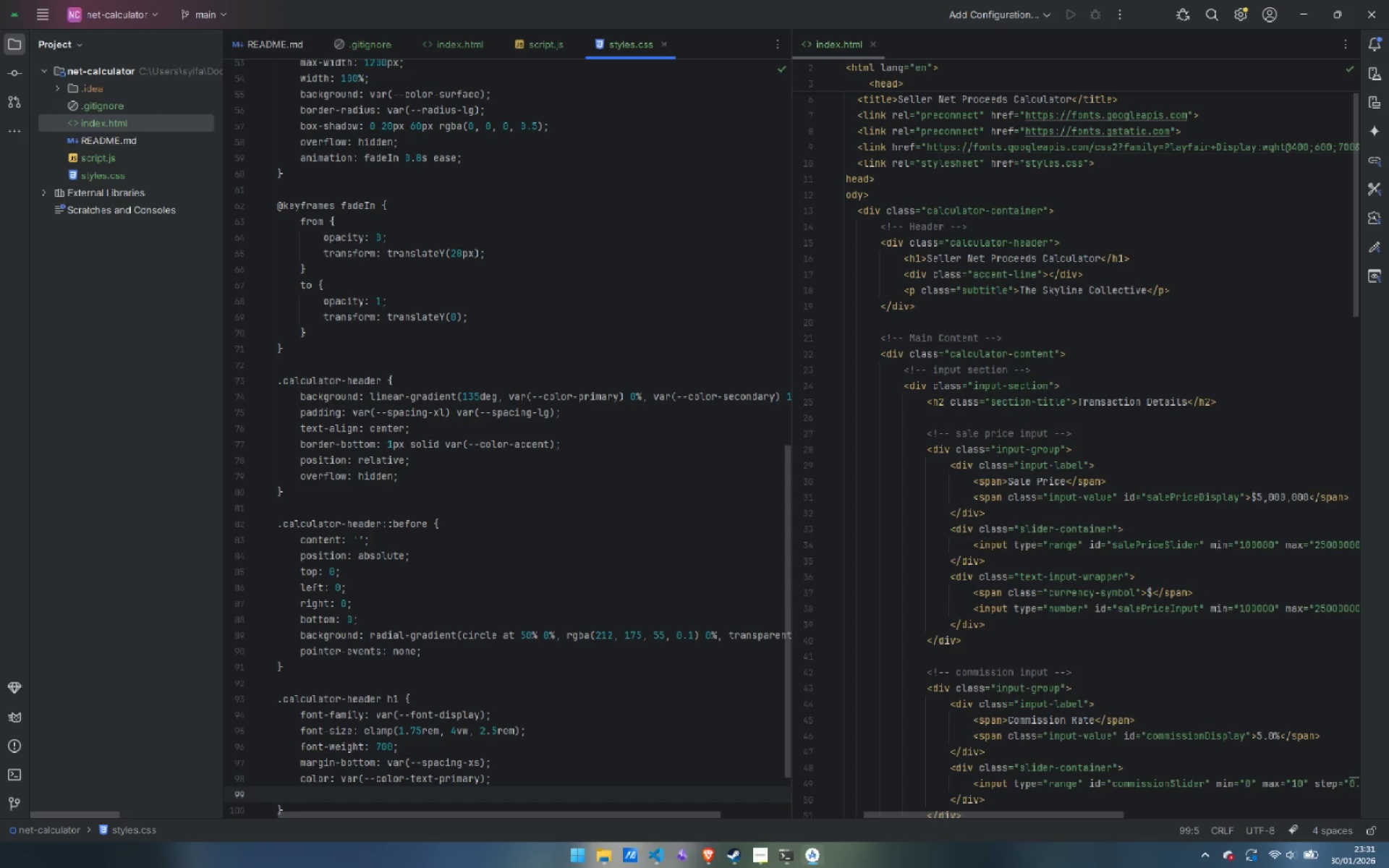 
wait(5.09)
 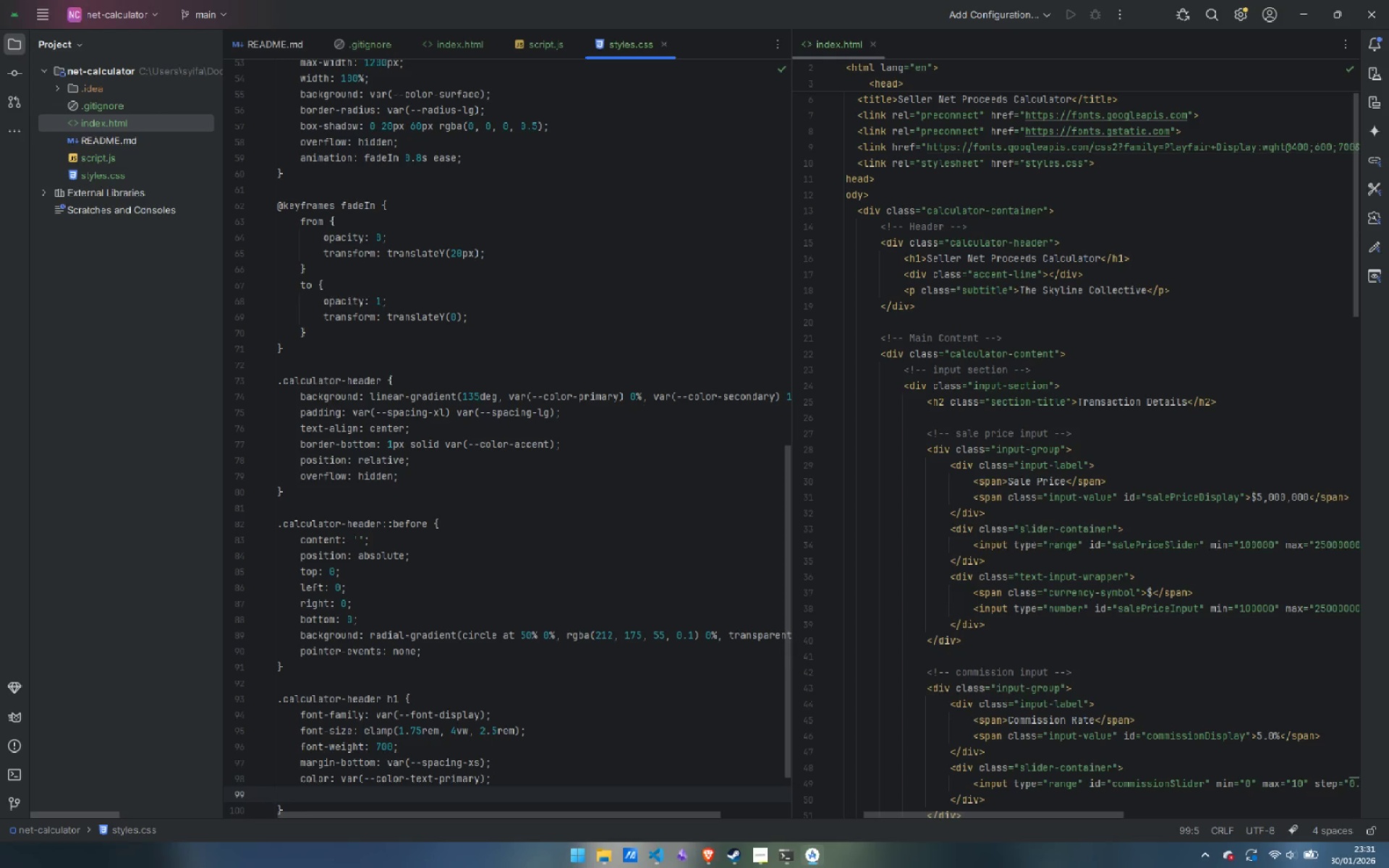 
type(position: rela)
 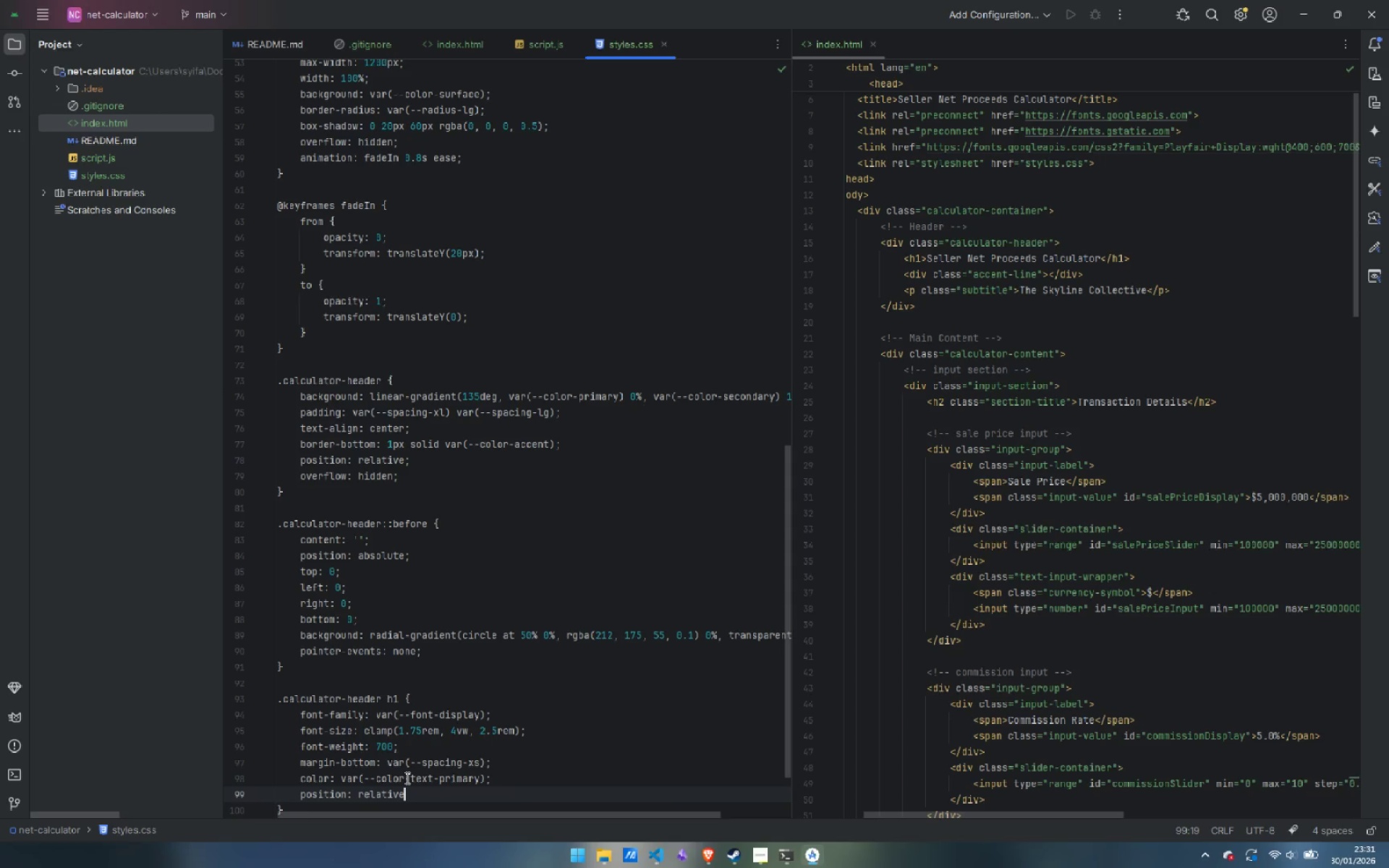 
key(Enter)
 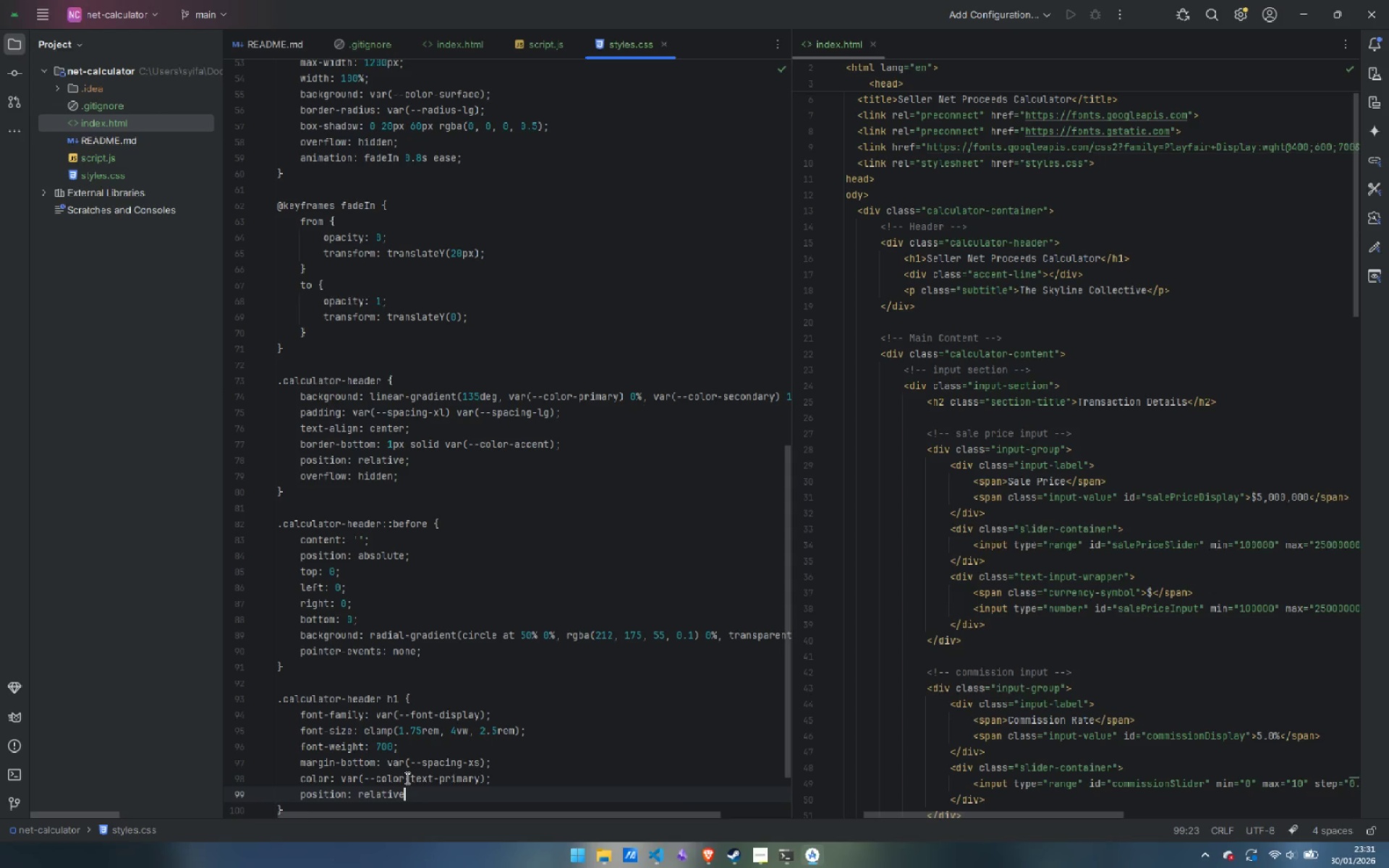 
key(Semicolon)
 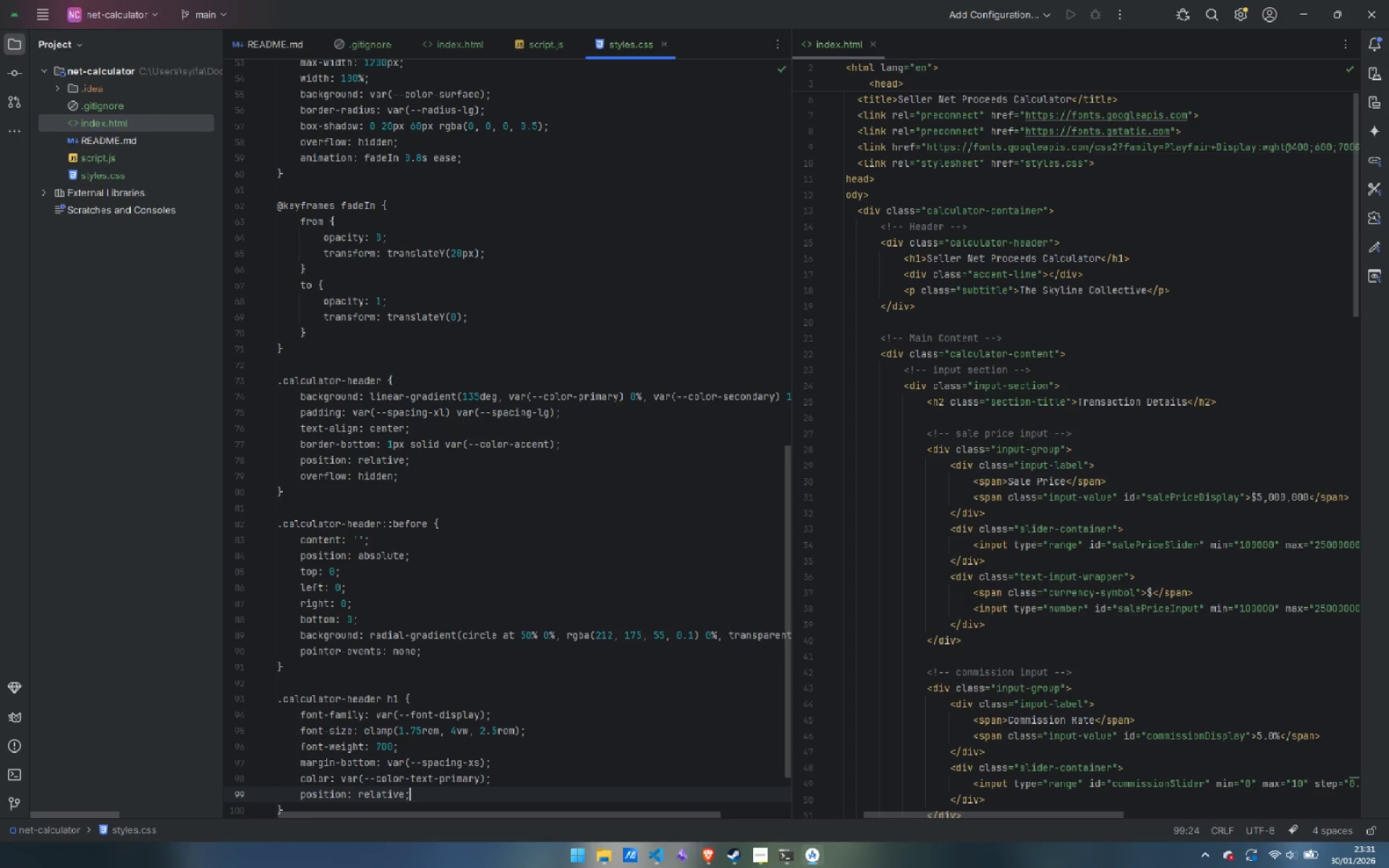 
key(Enter)
 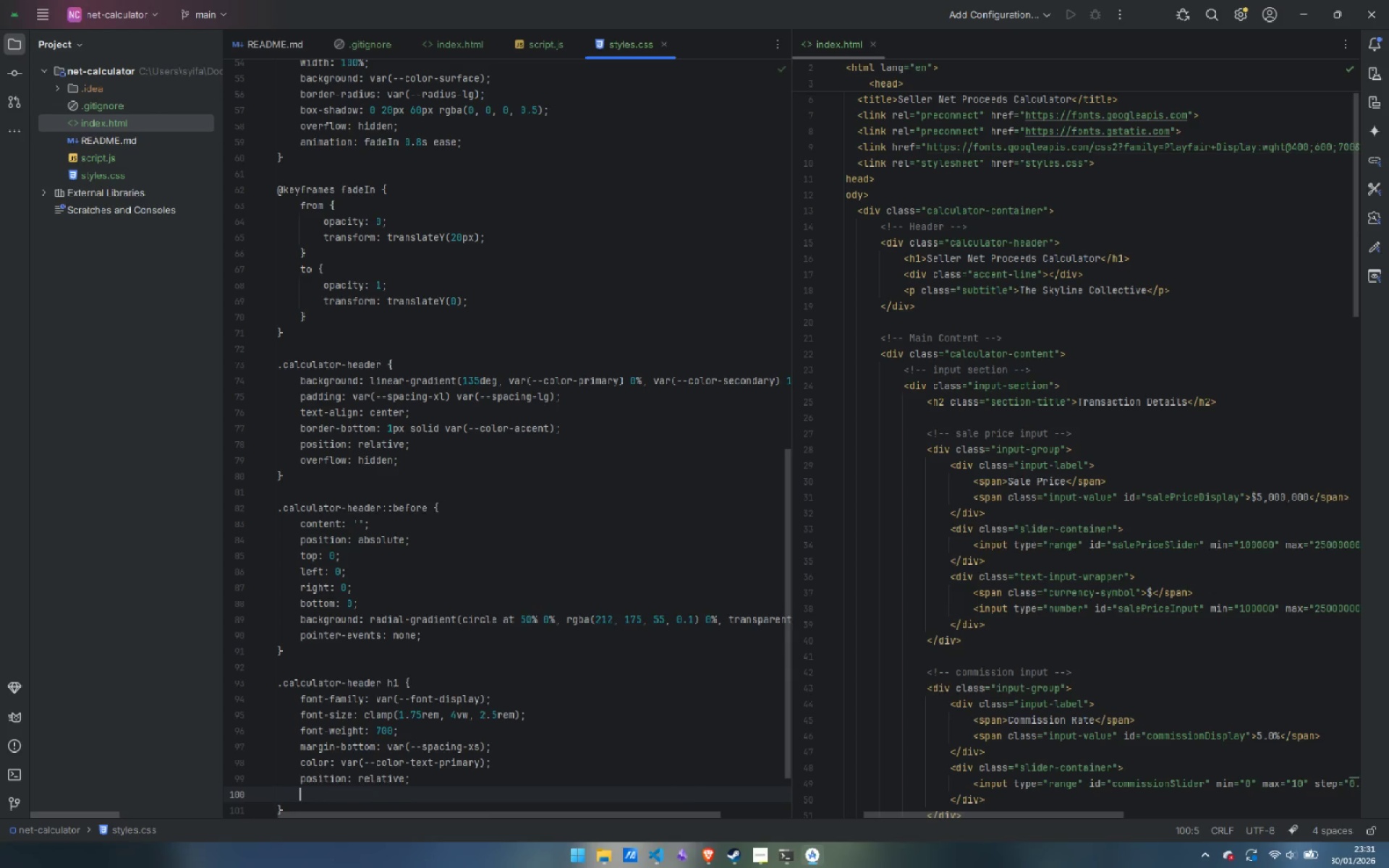 
type(letter-spacing: 0.5px;)
 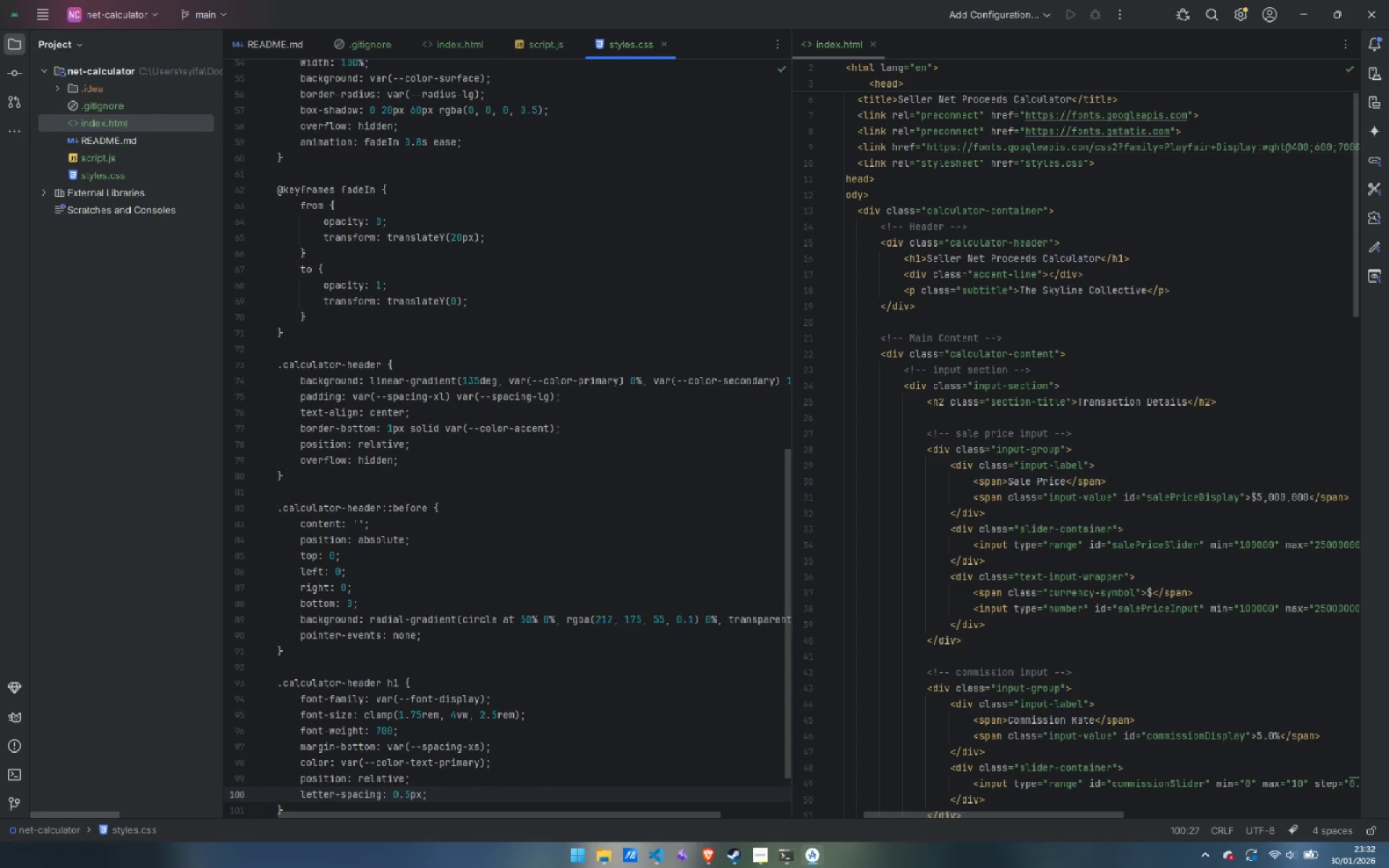 
key(ArrowDown)
 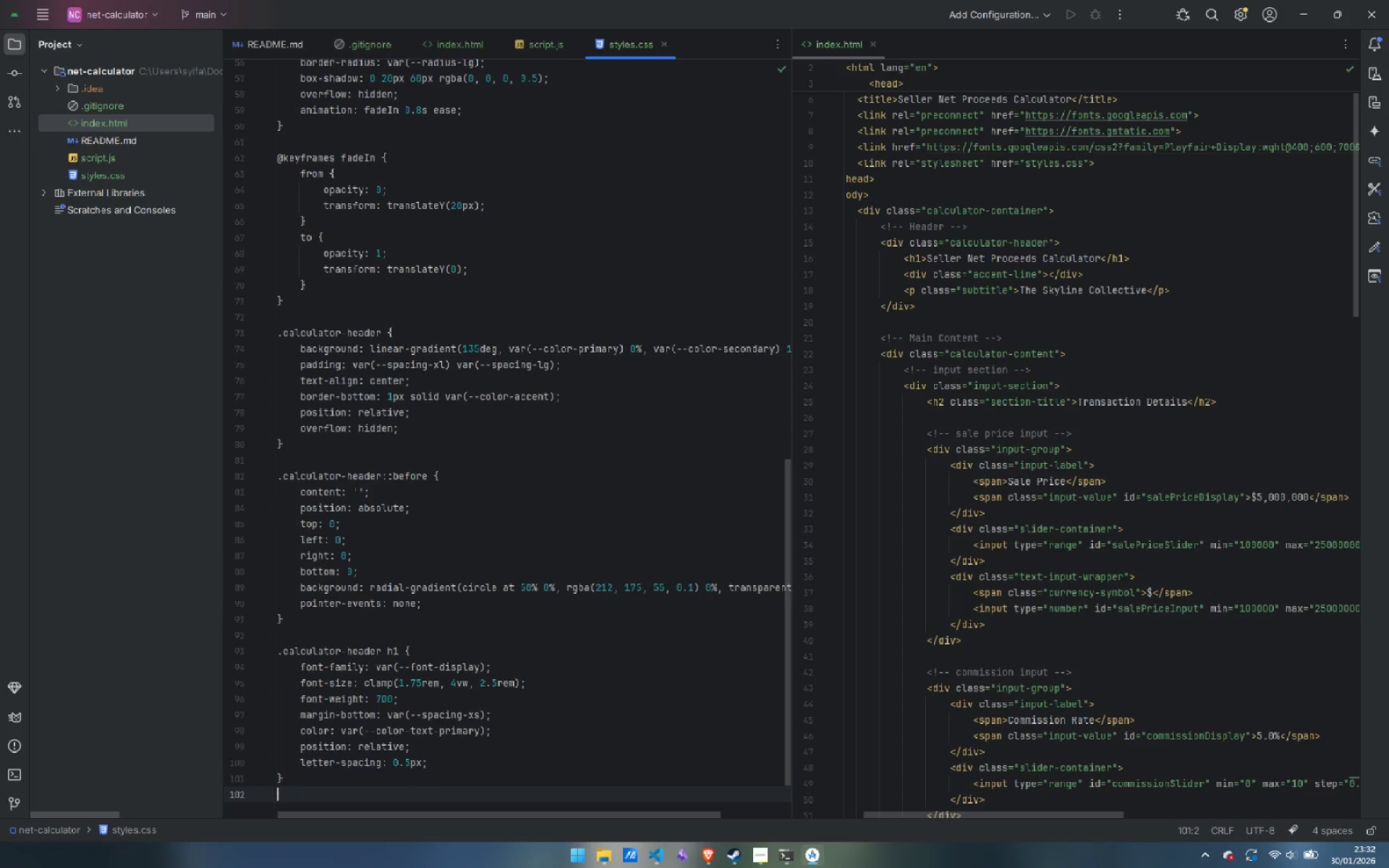 
key(Enter)
 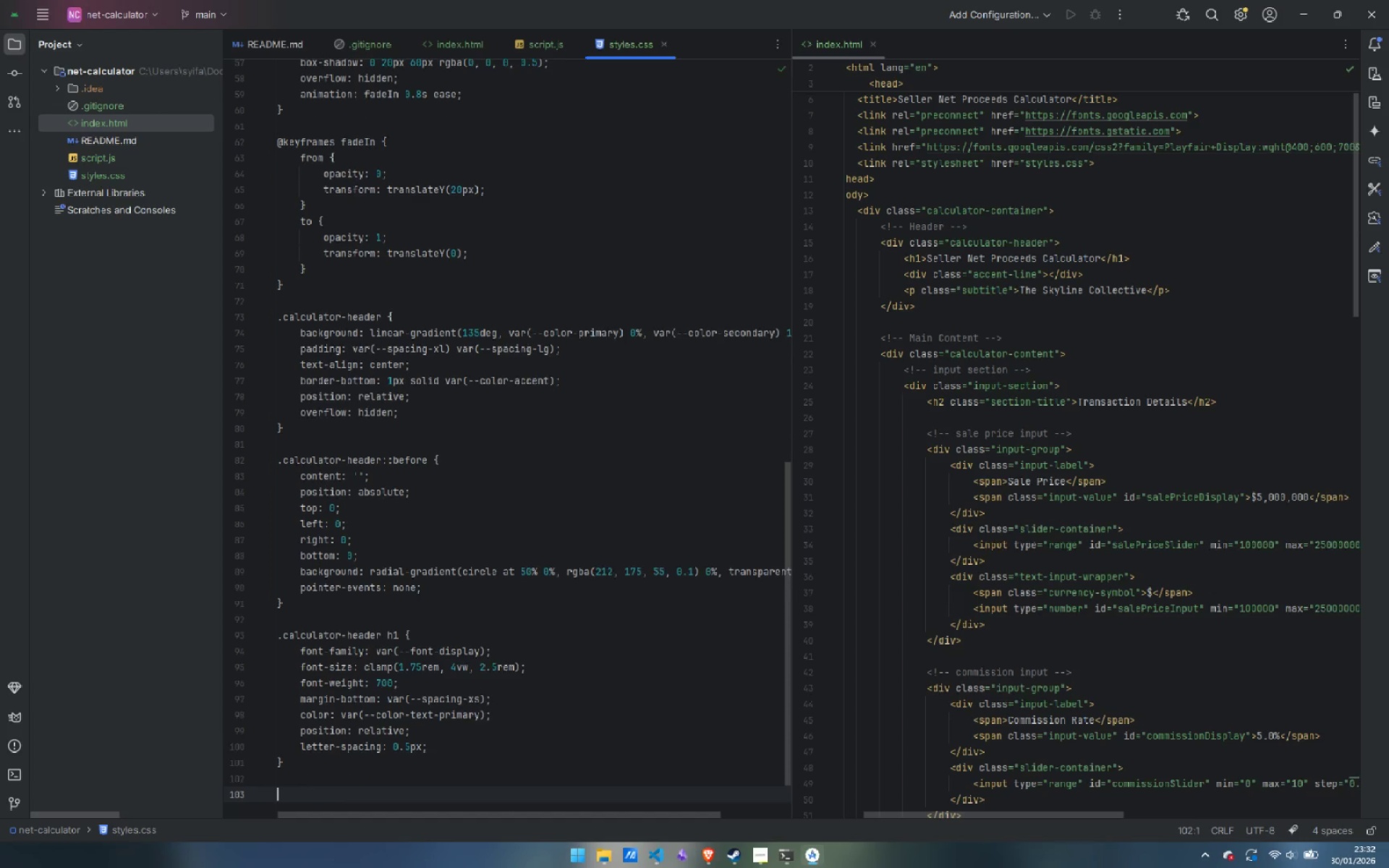 
key(Enter)
 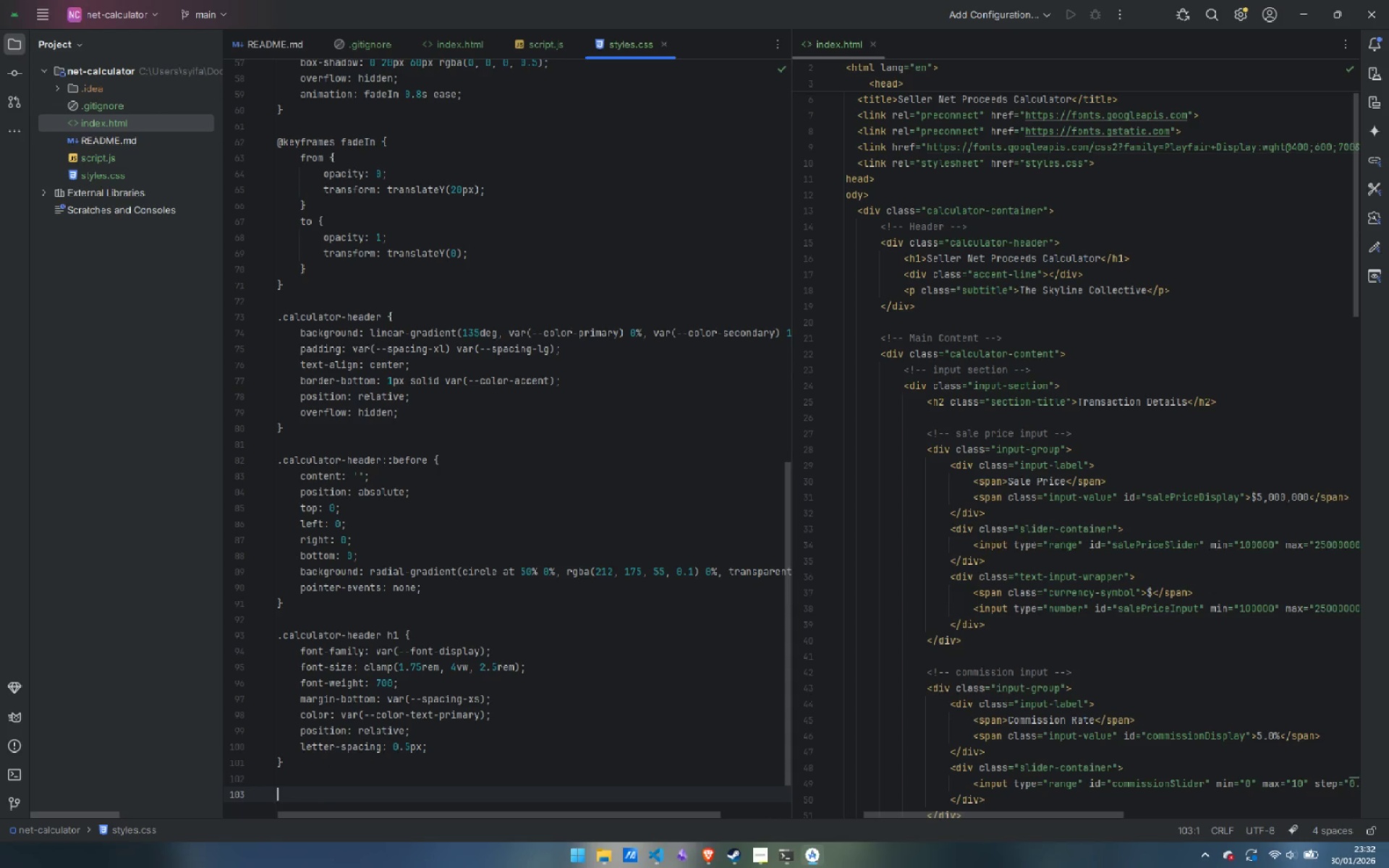 
type(.calculator-header .subtitle {)
 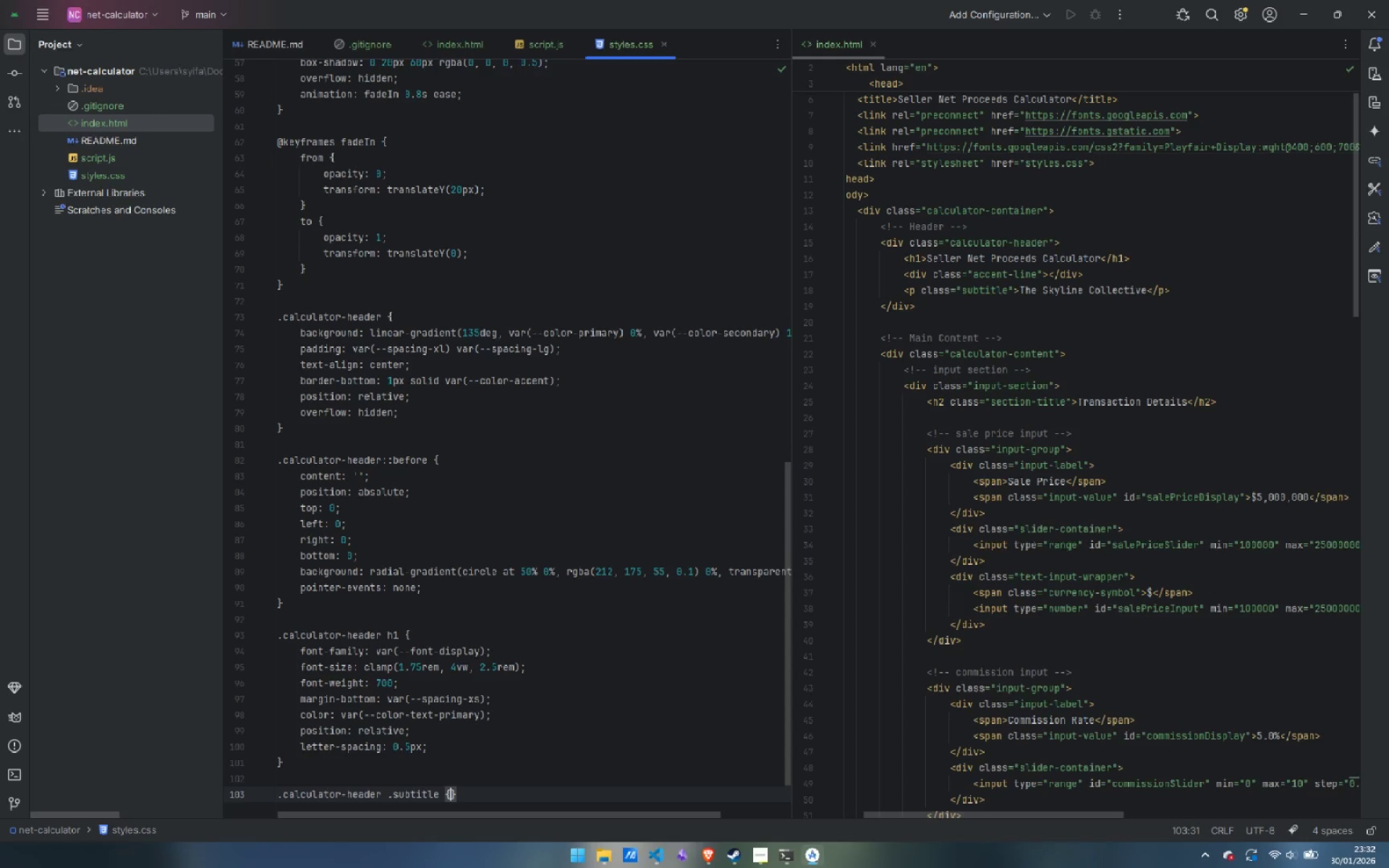 
key(Enter)
 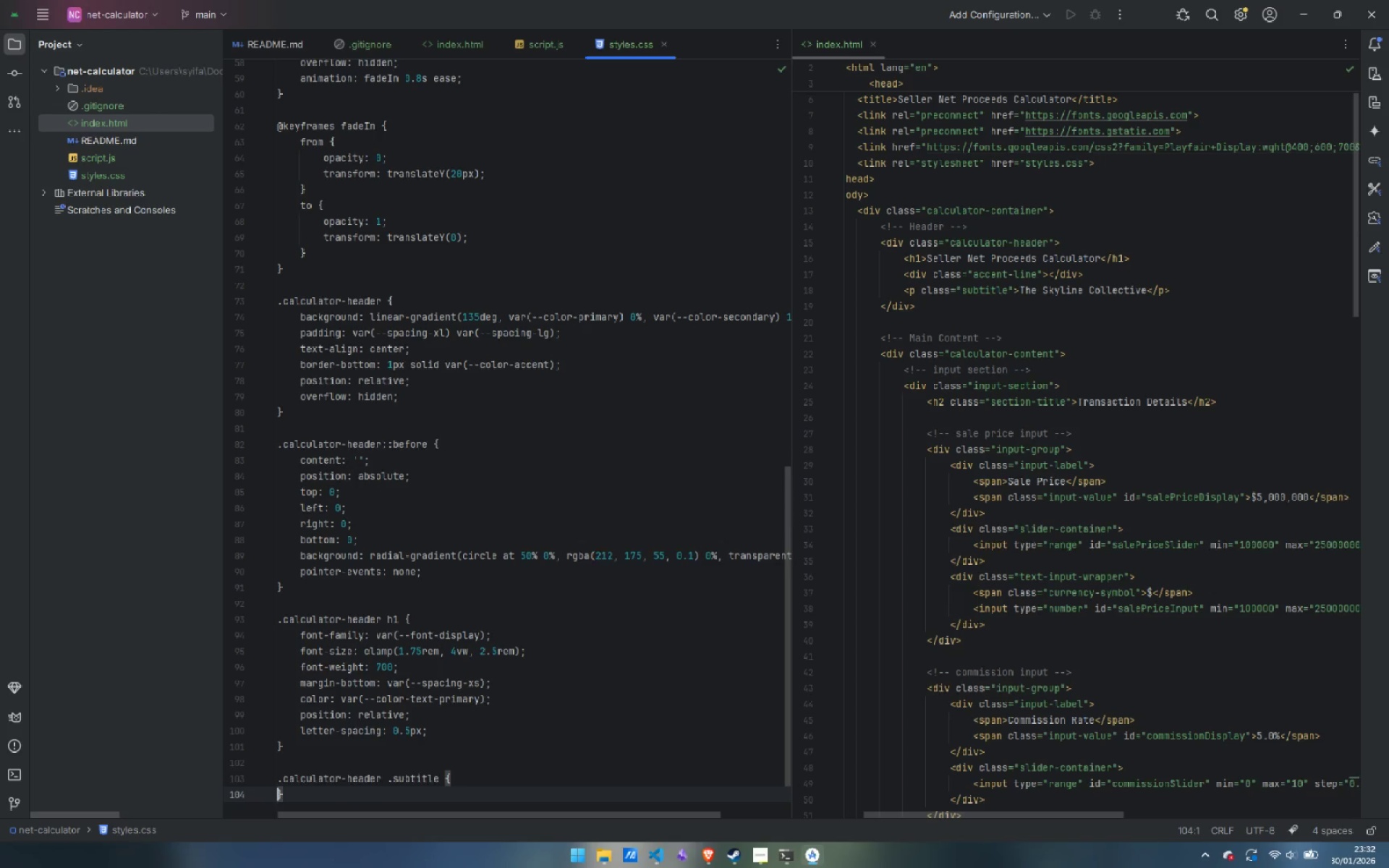 
key(Enter)
 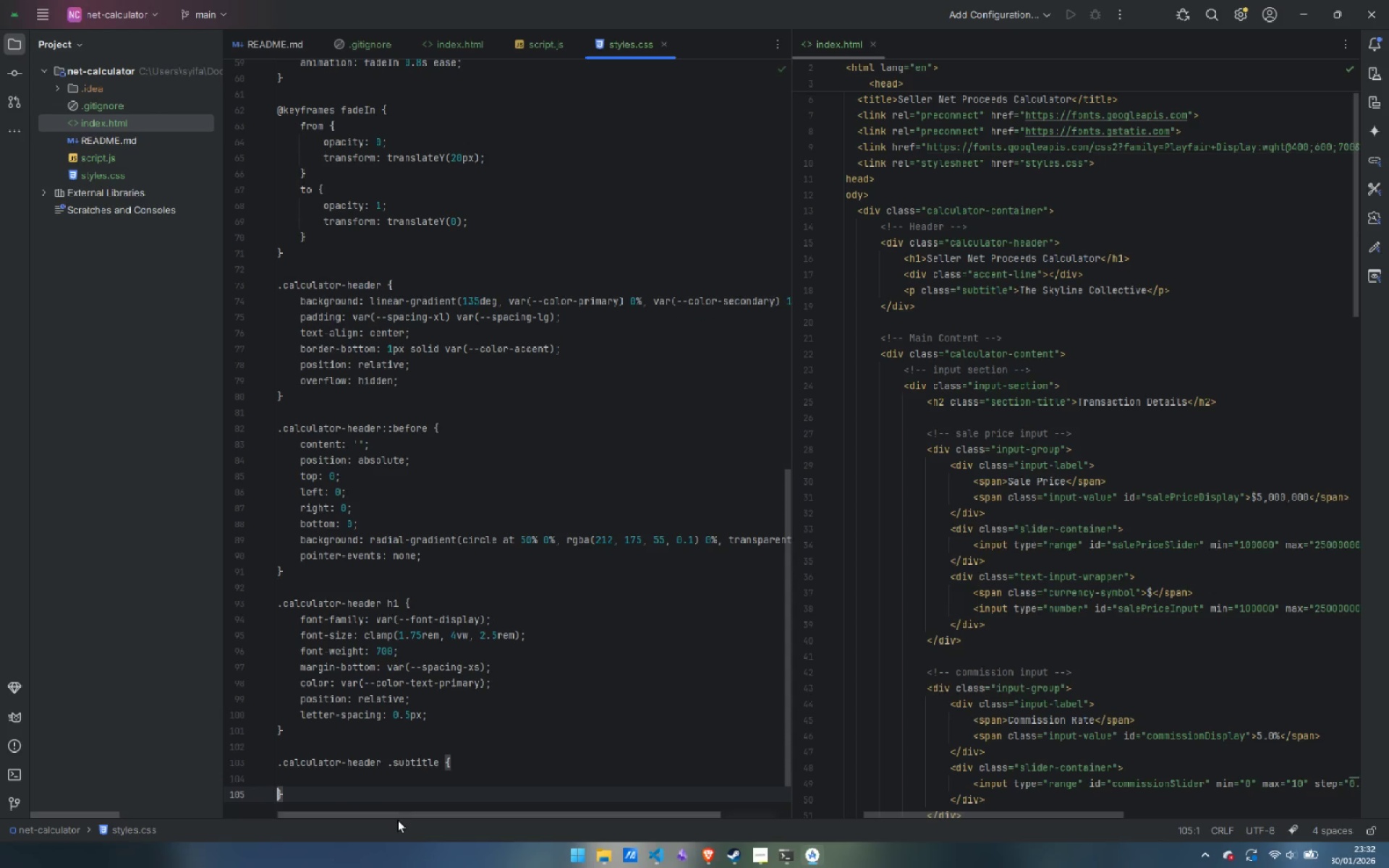 
key(ArrowUp)
 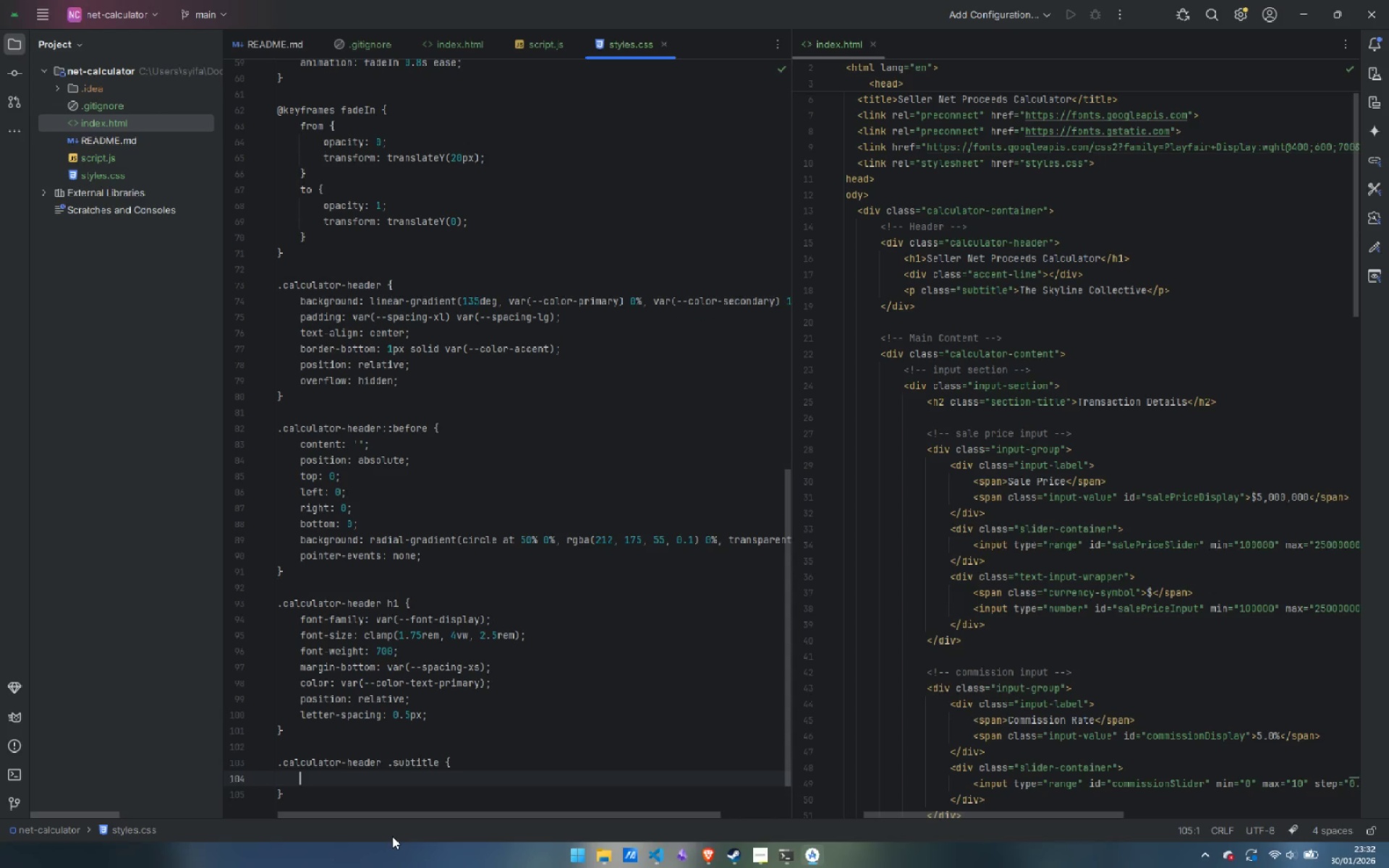 
key(Tab)
 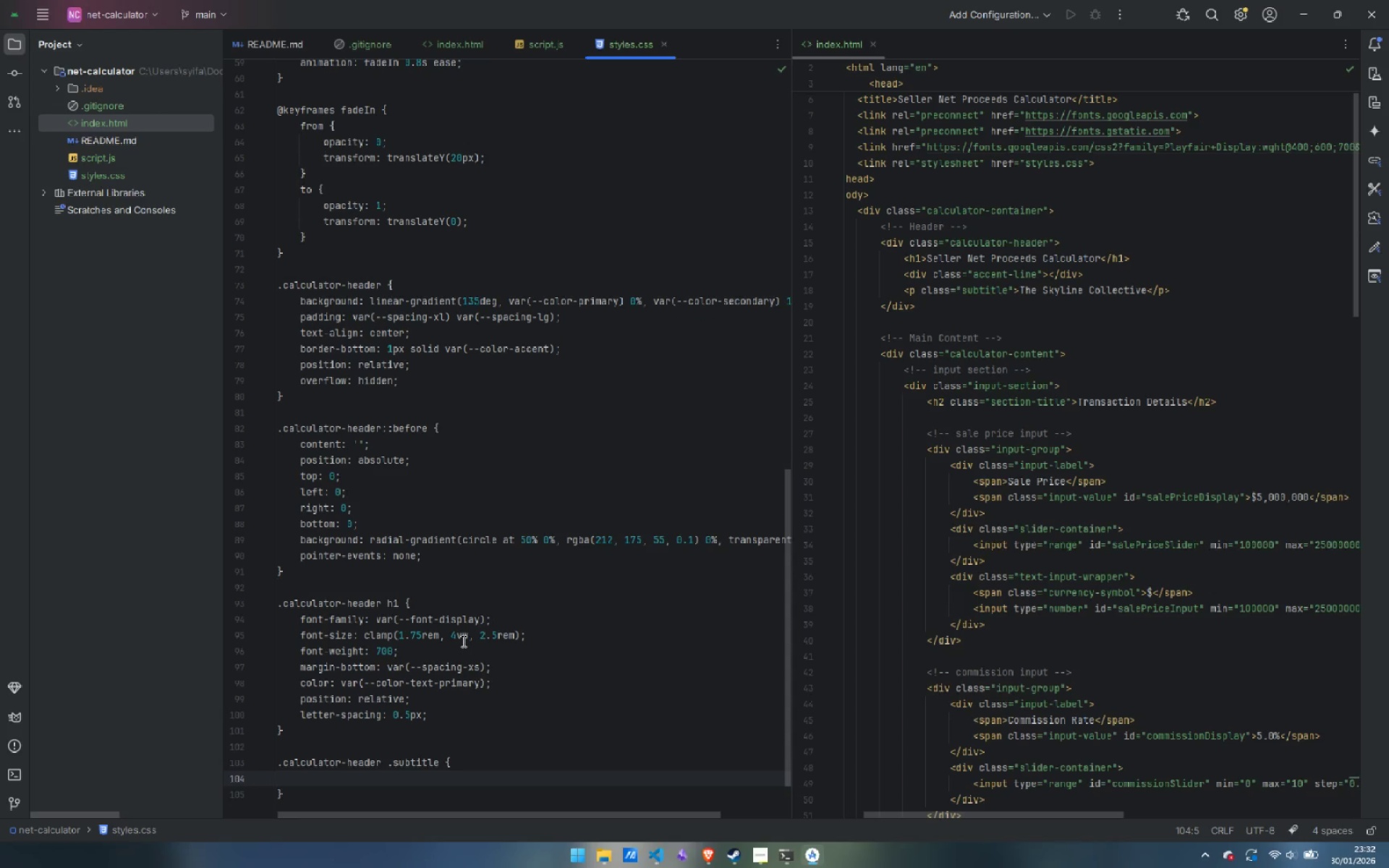 
scroll: coordinate [467, 616], scroll_direction: down, amount: 3.0
 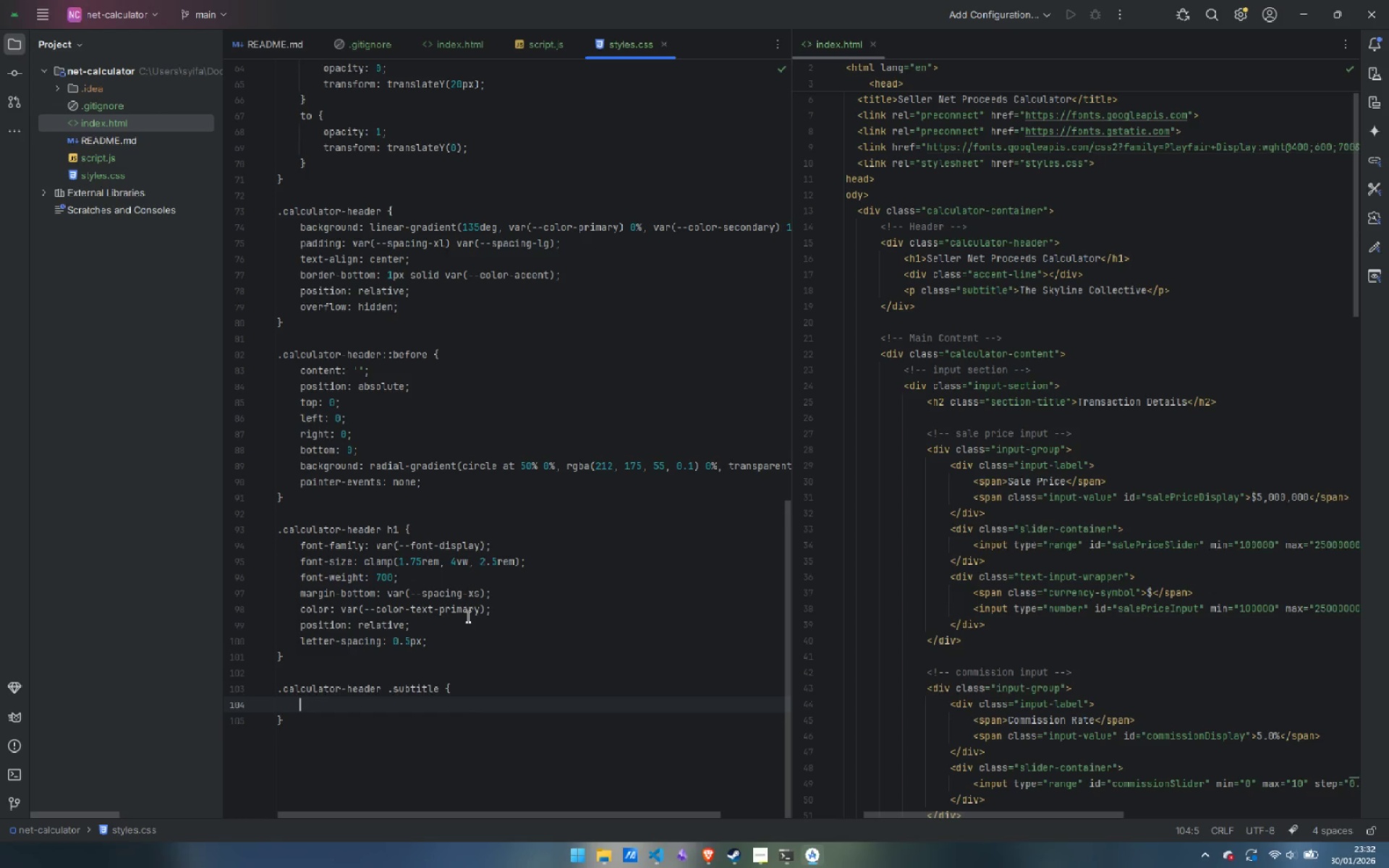 
wait(8.24)
 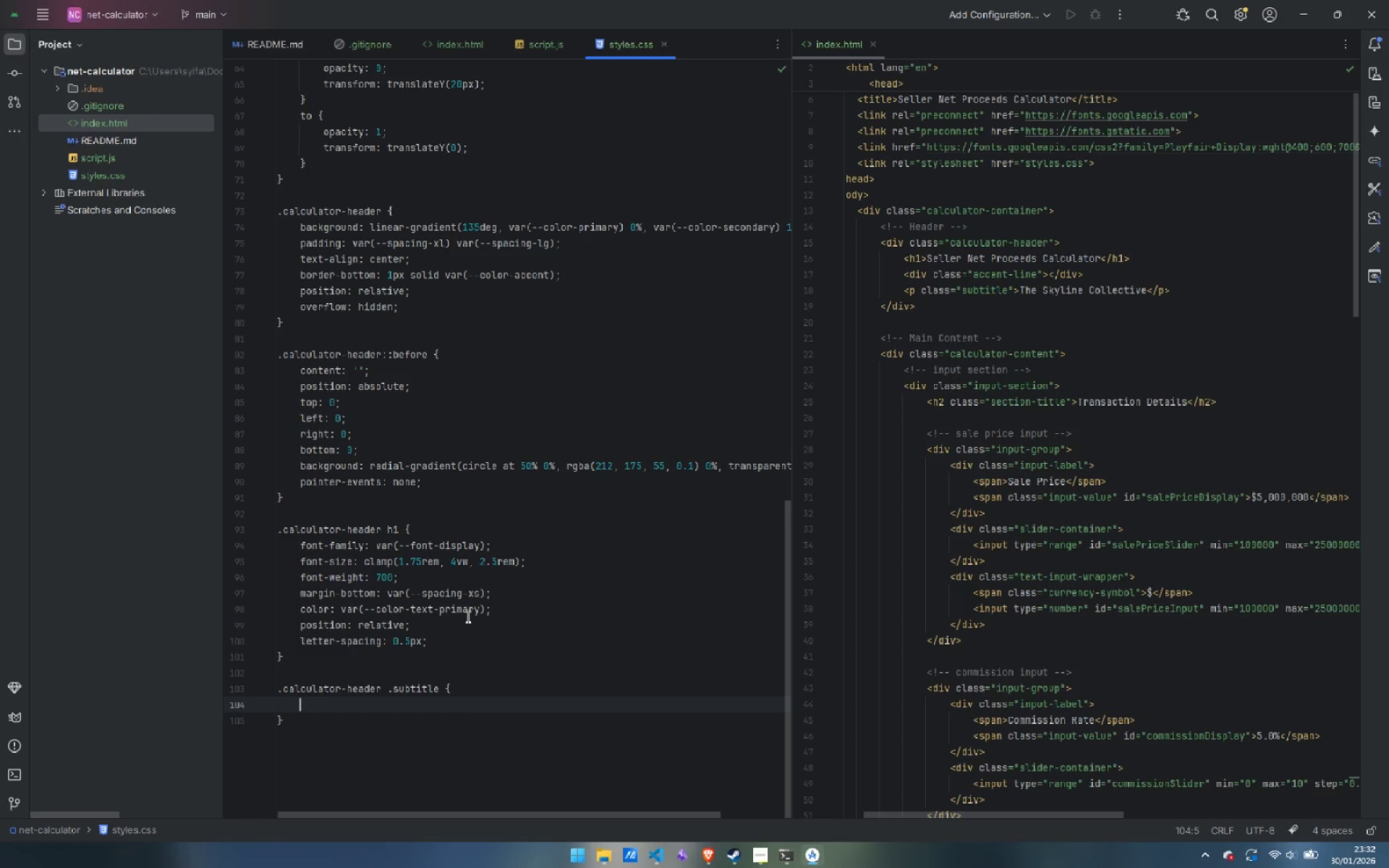 
type(font-size: clam)
 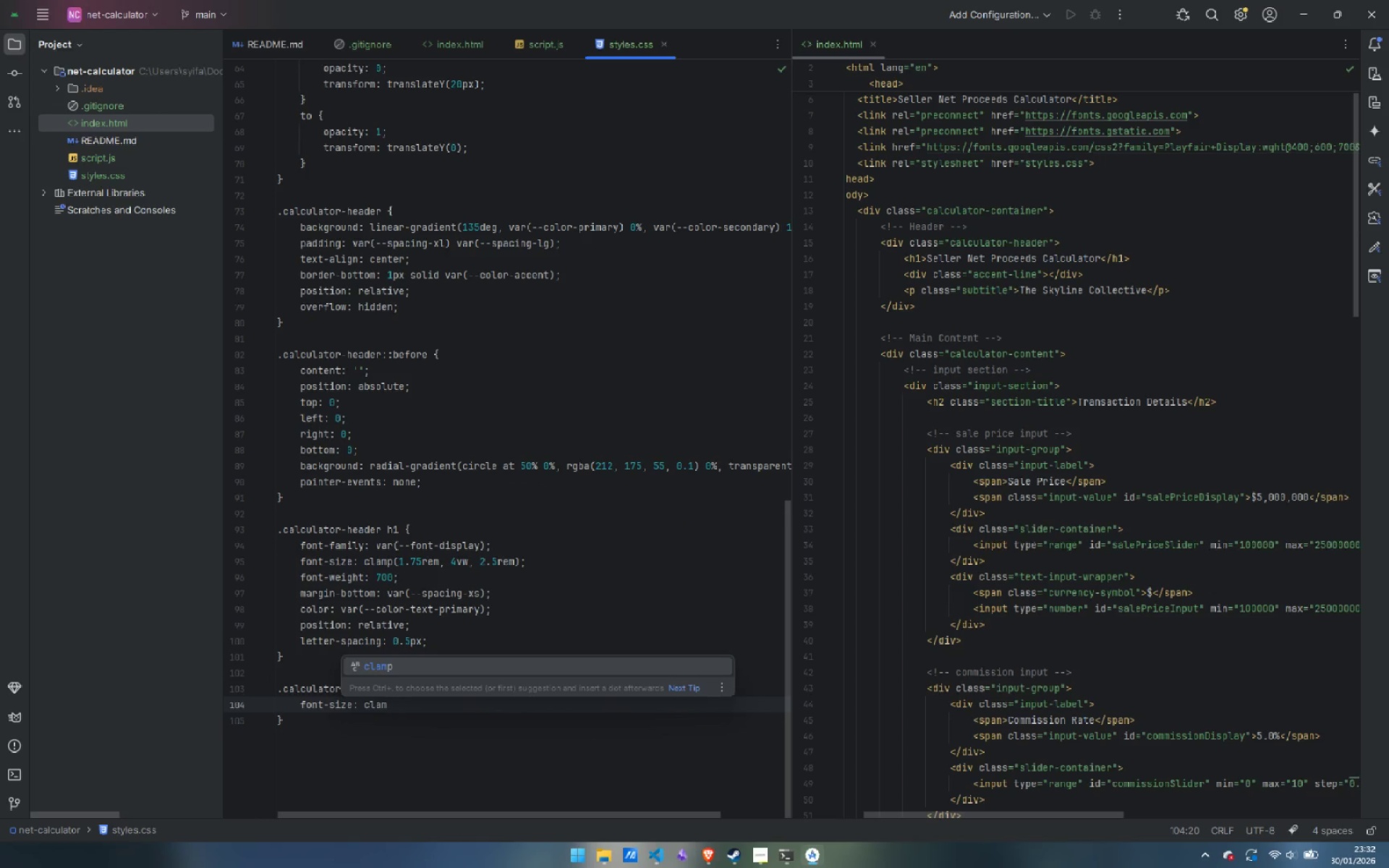 
key(Enter)
 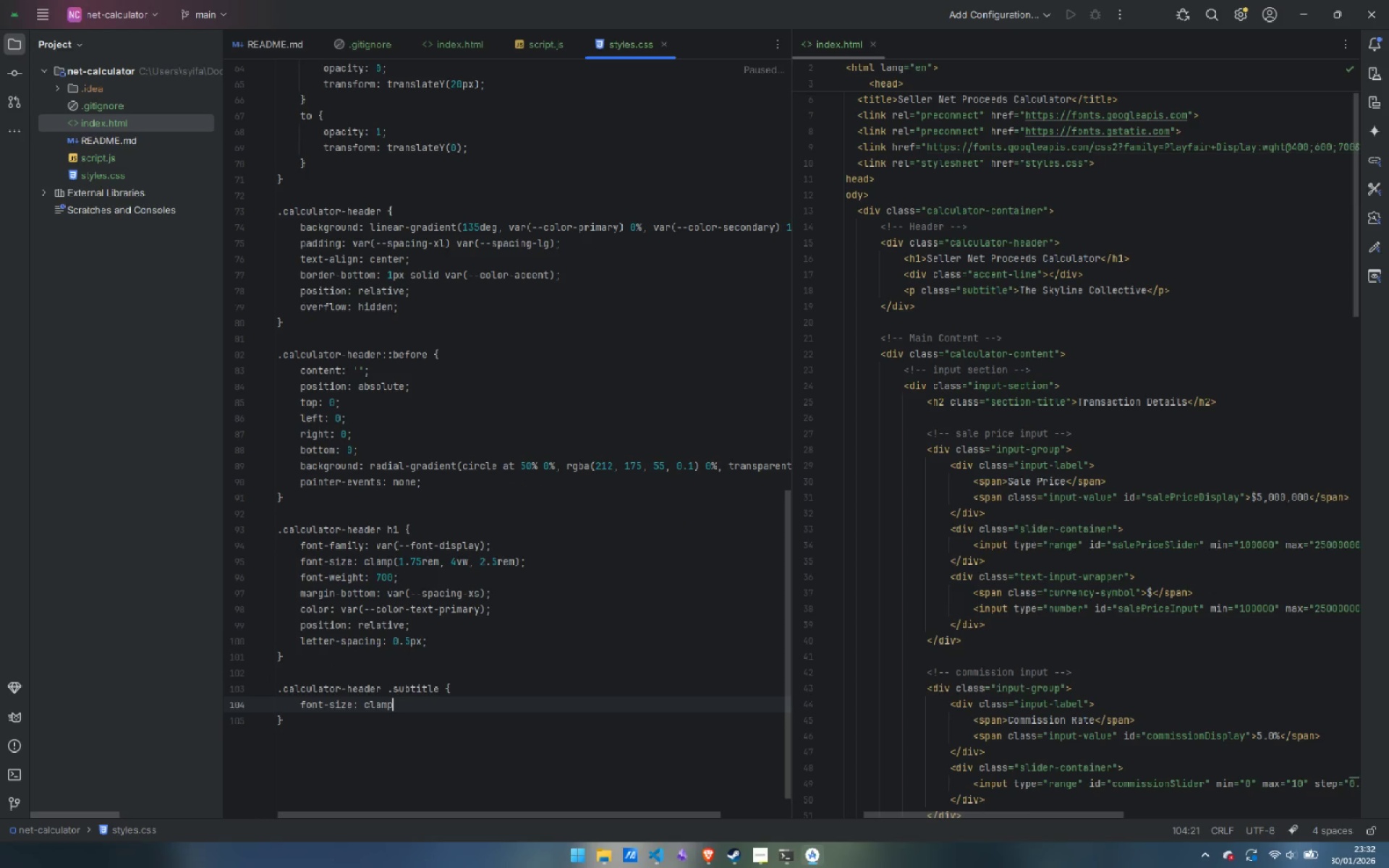 
type((0.875rem, 2vw, 1rem);)
 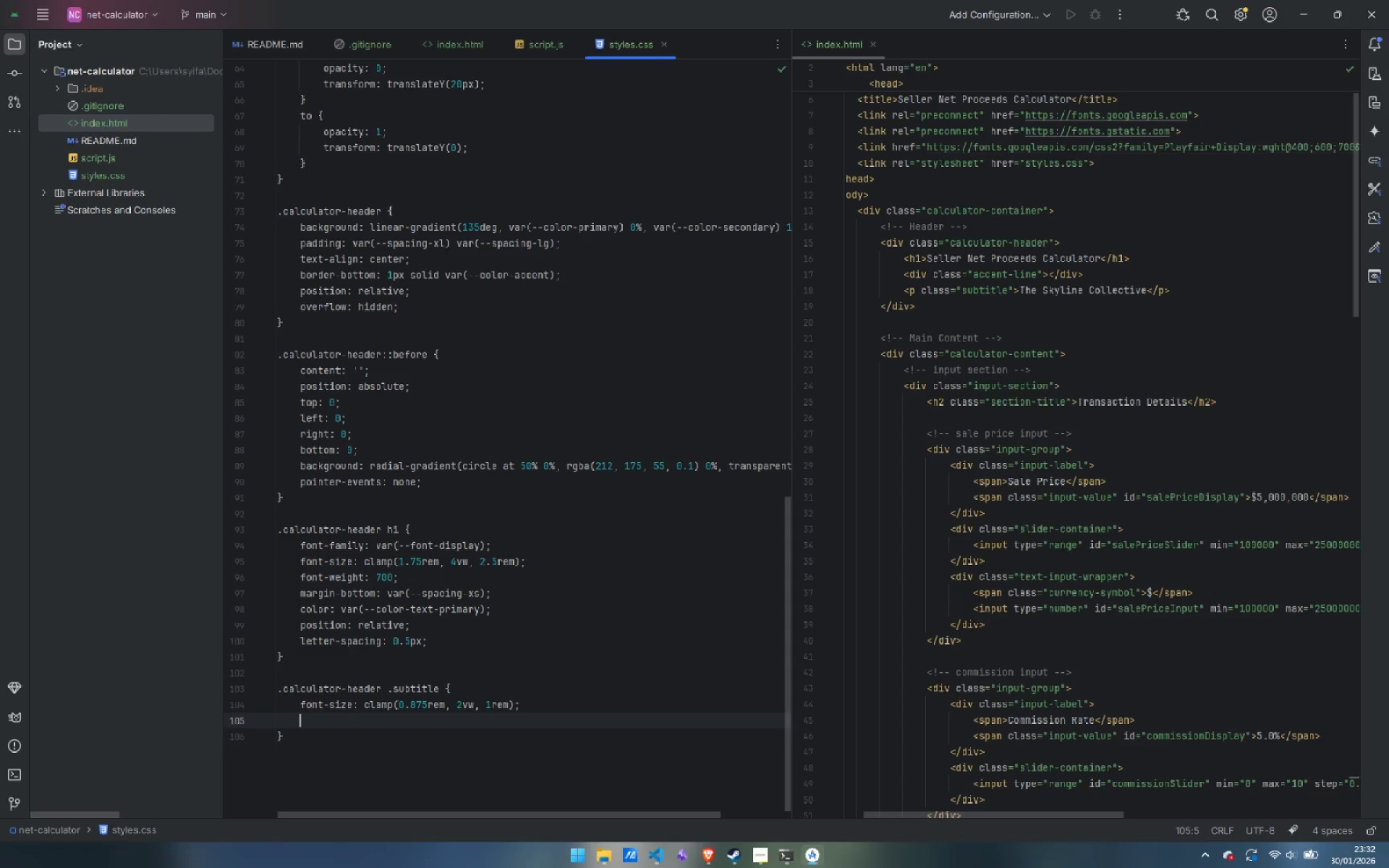 
 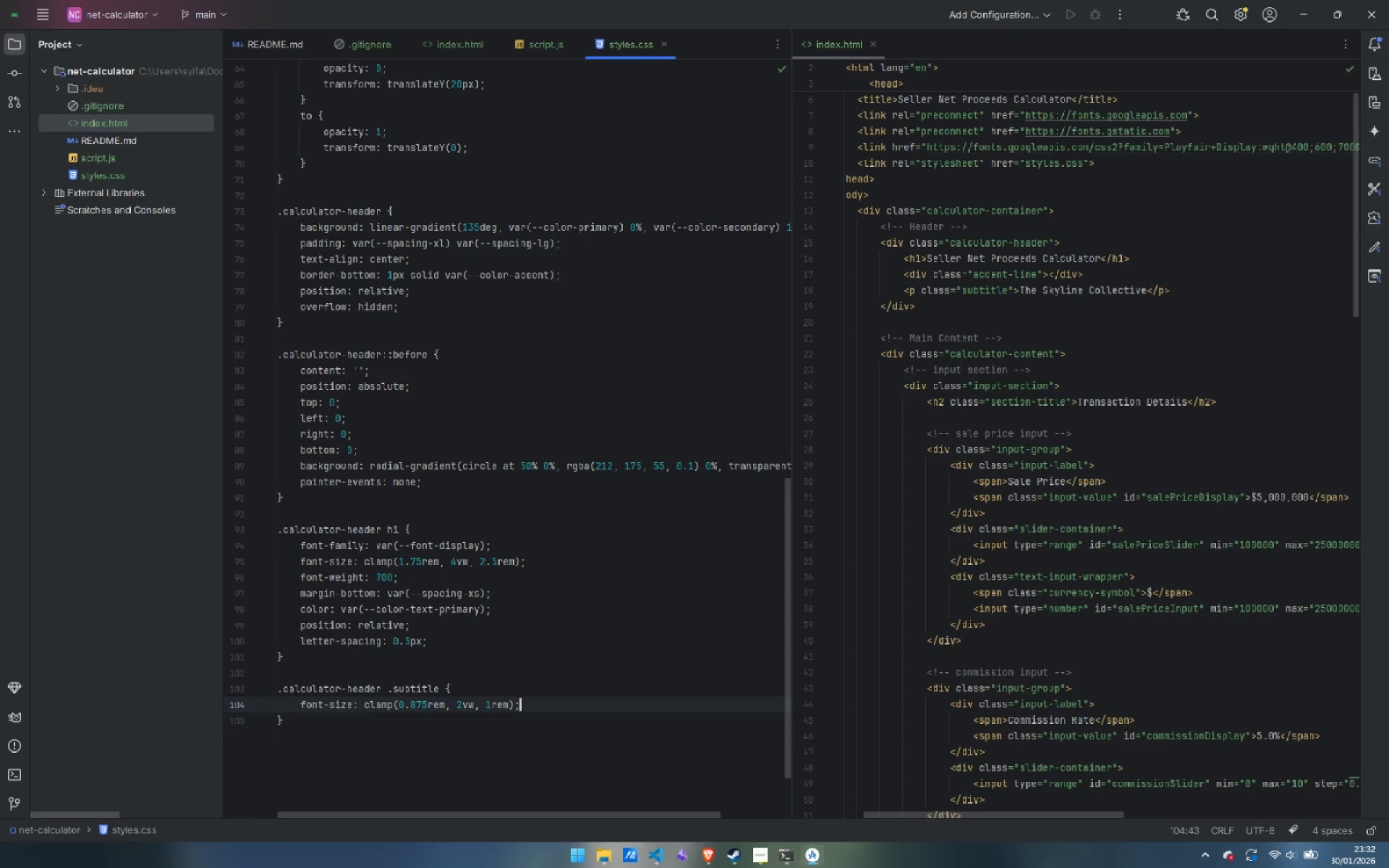 
key(Enter)
 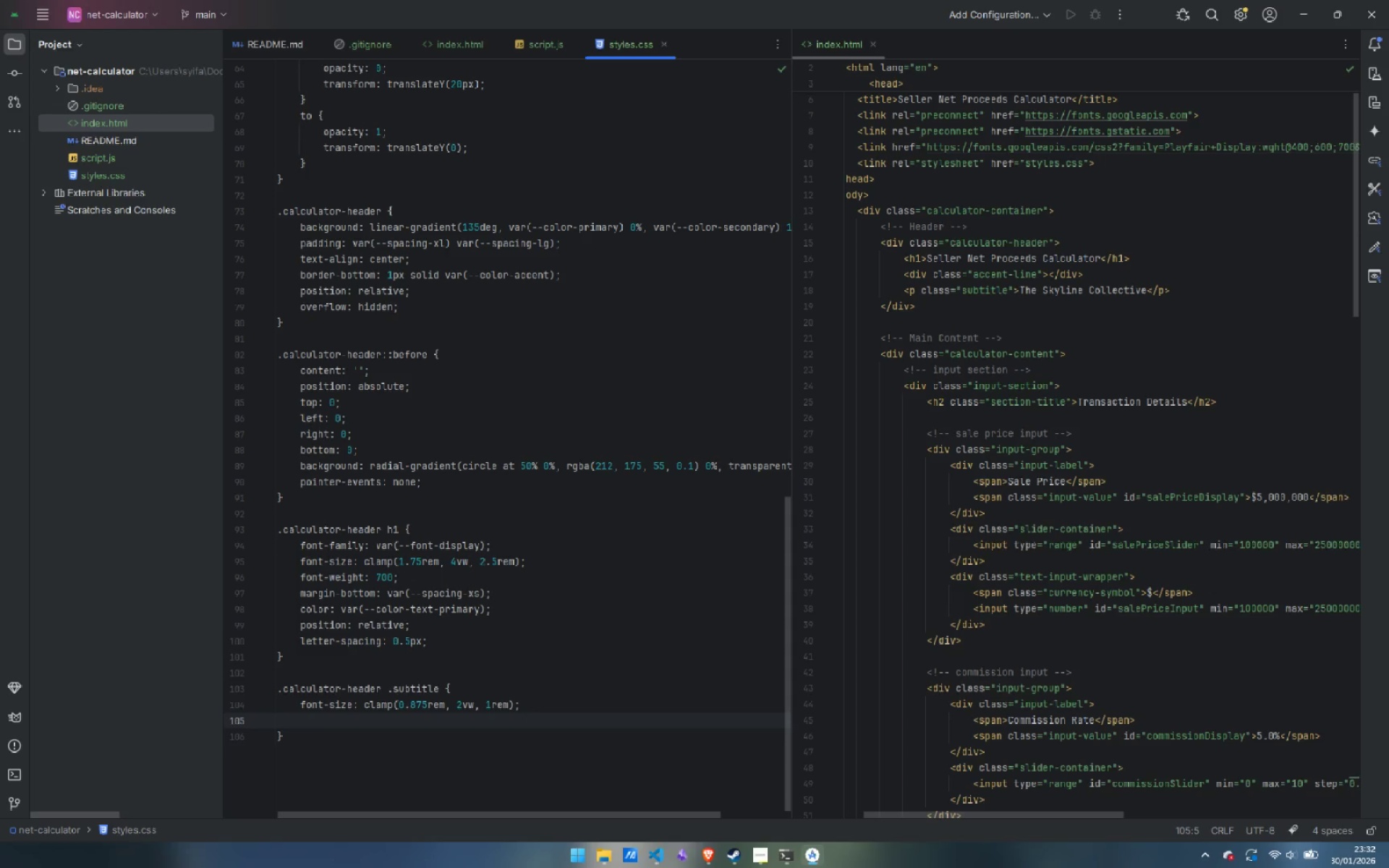 
type(color: var)
 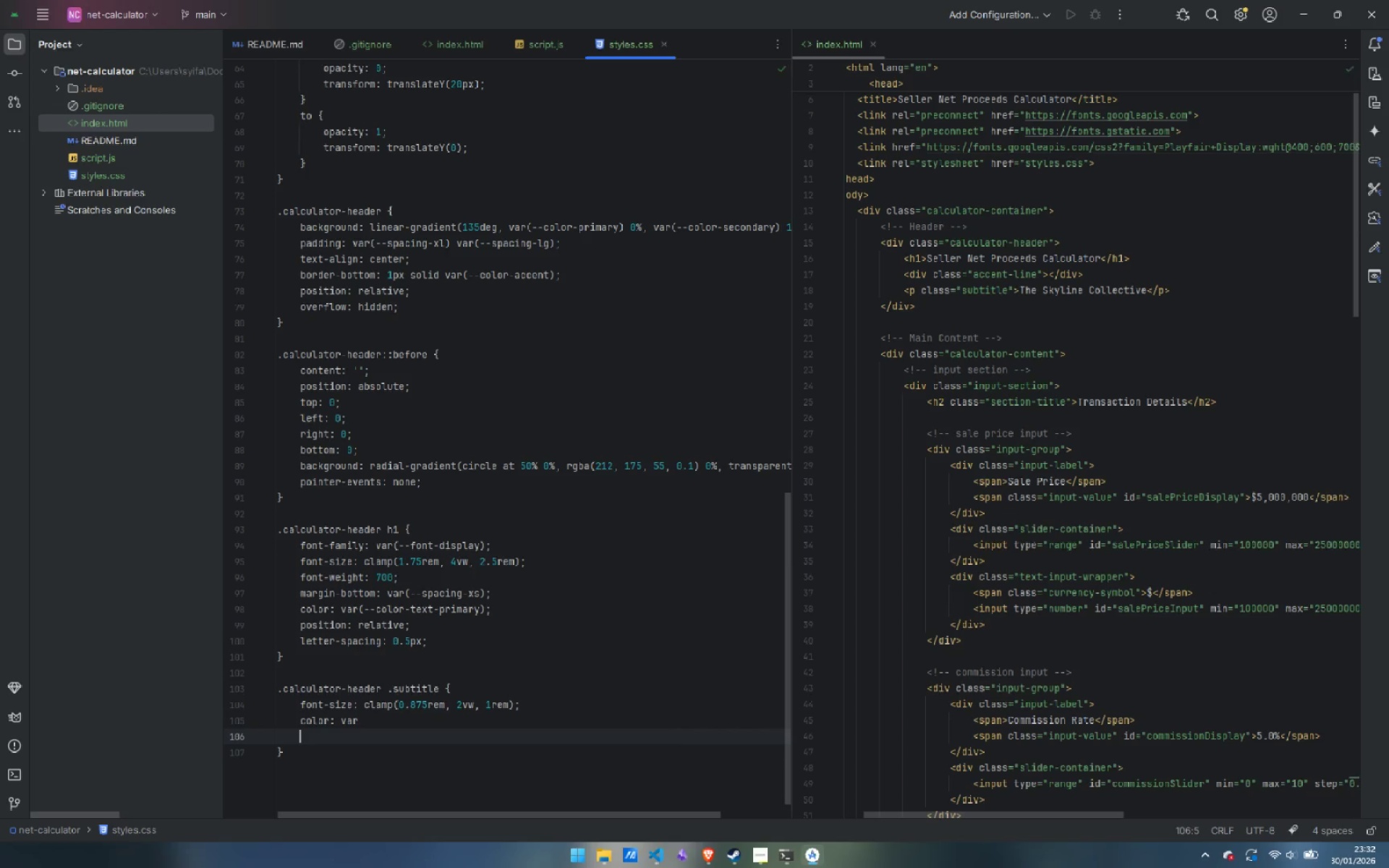 
 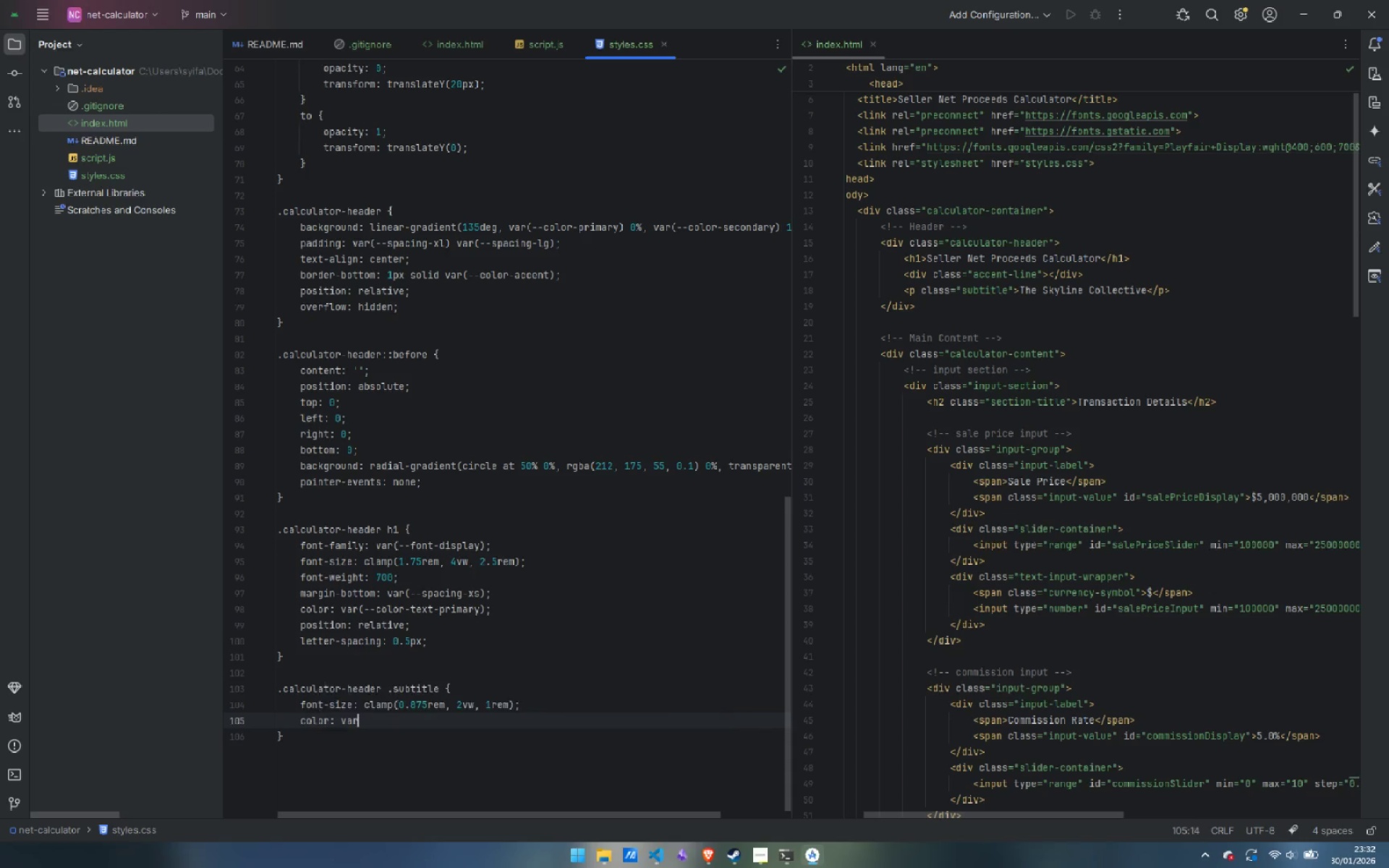 
key(Enter)
 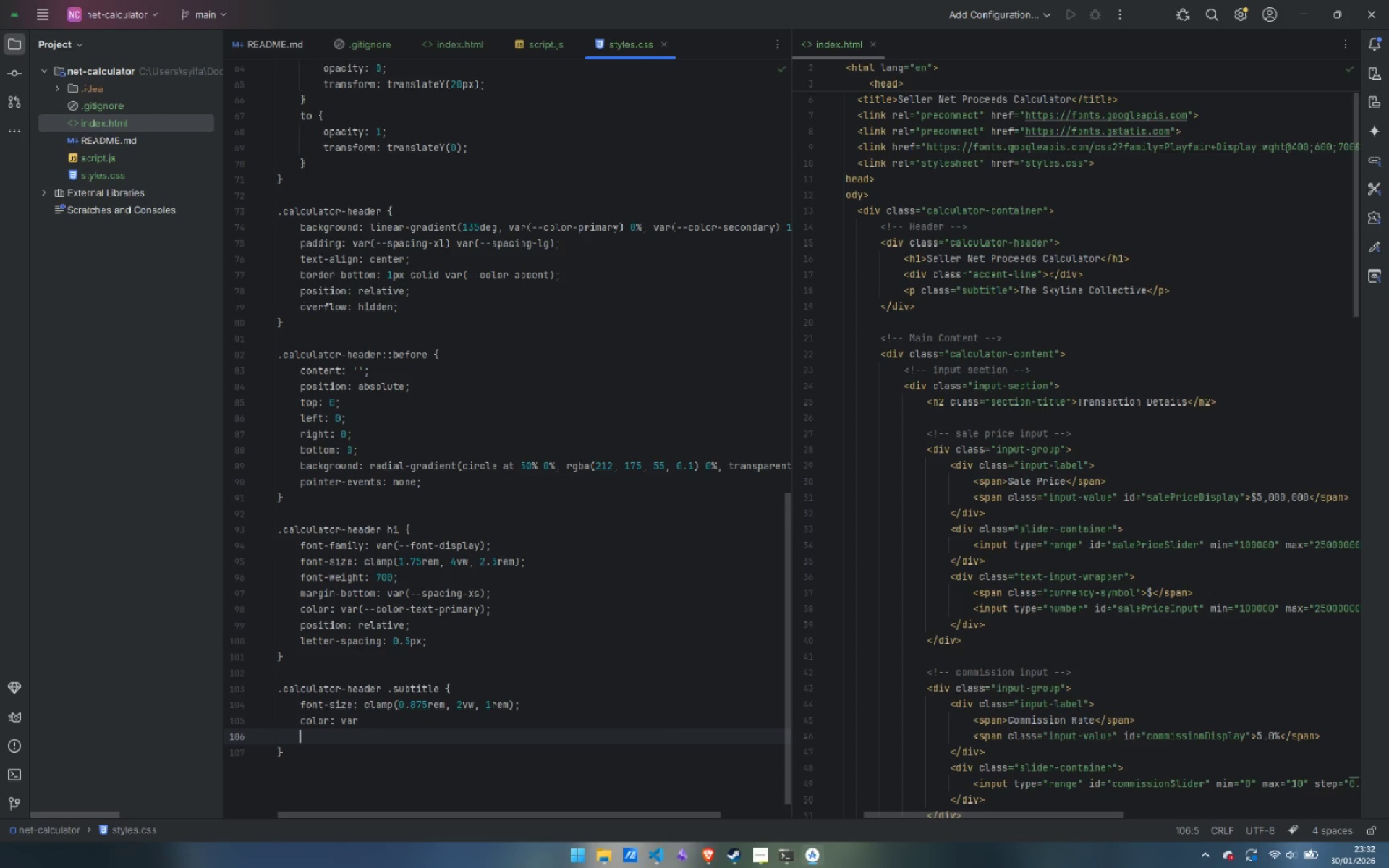 
key(Control+ControlLeft)
 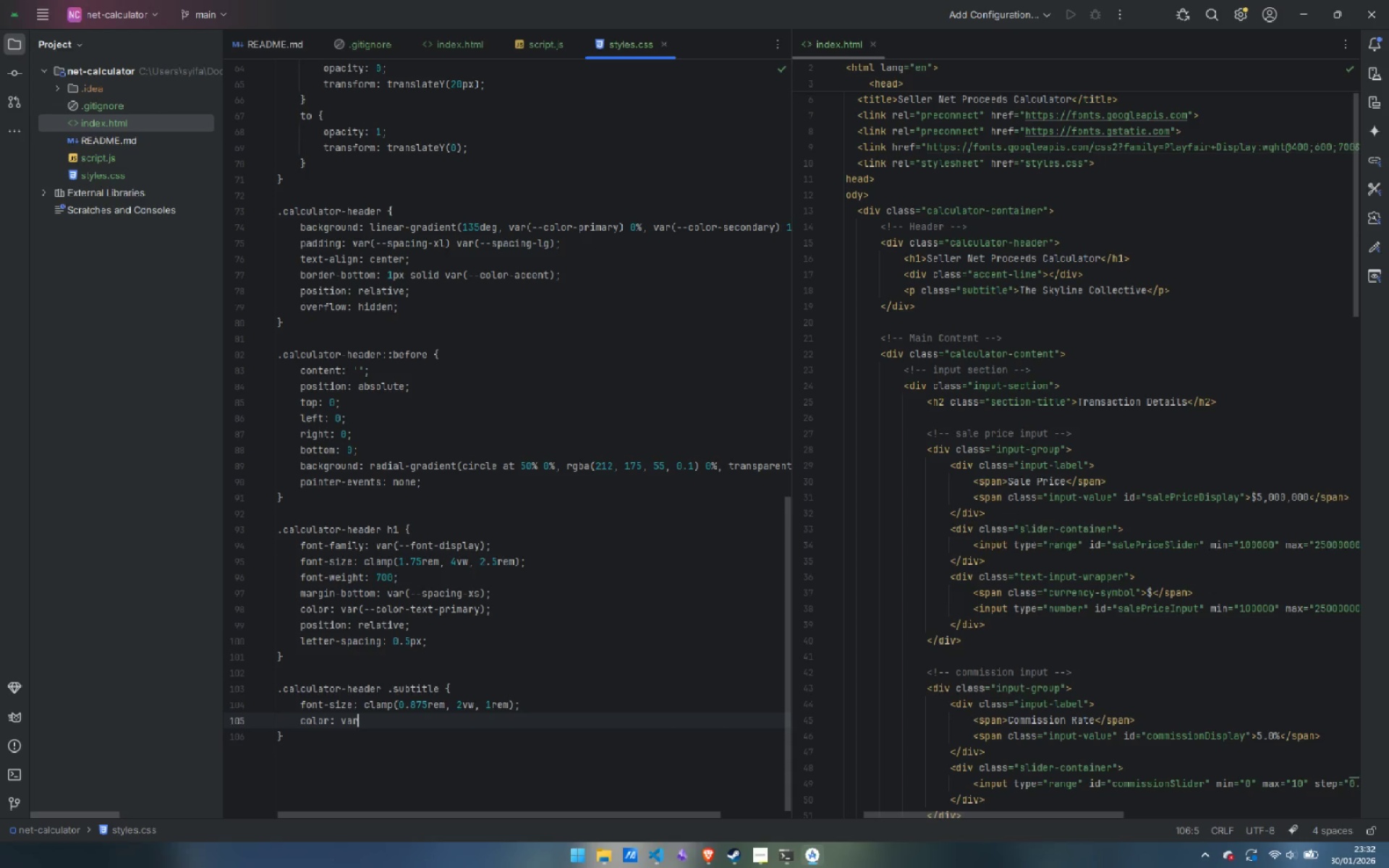 
key(Control+Z)
 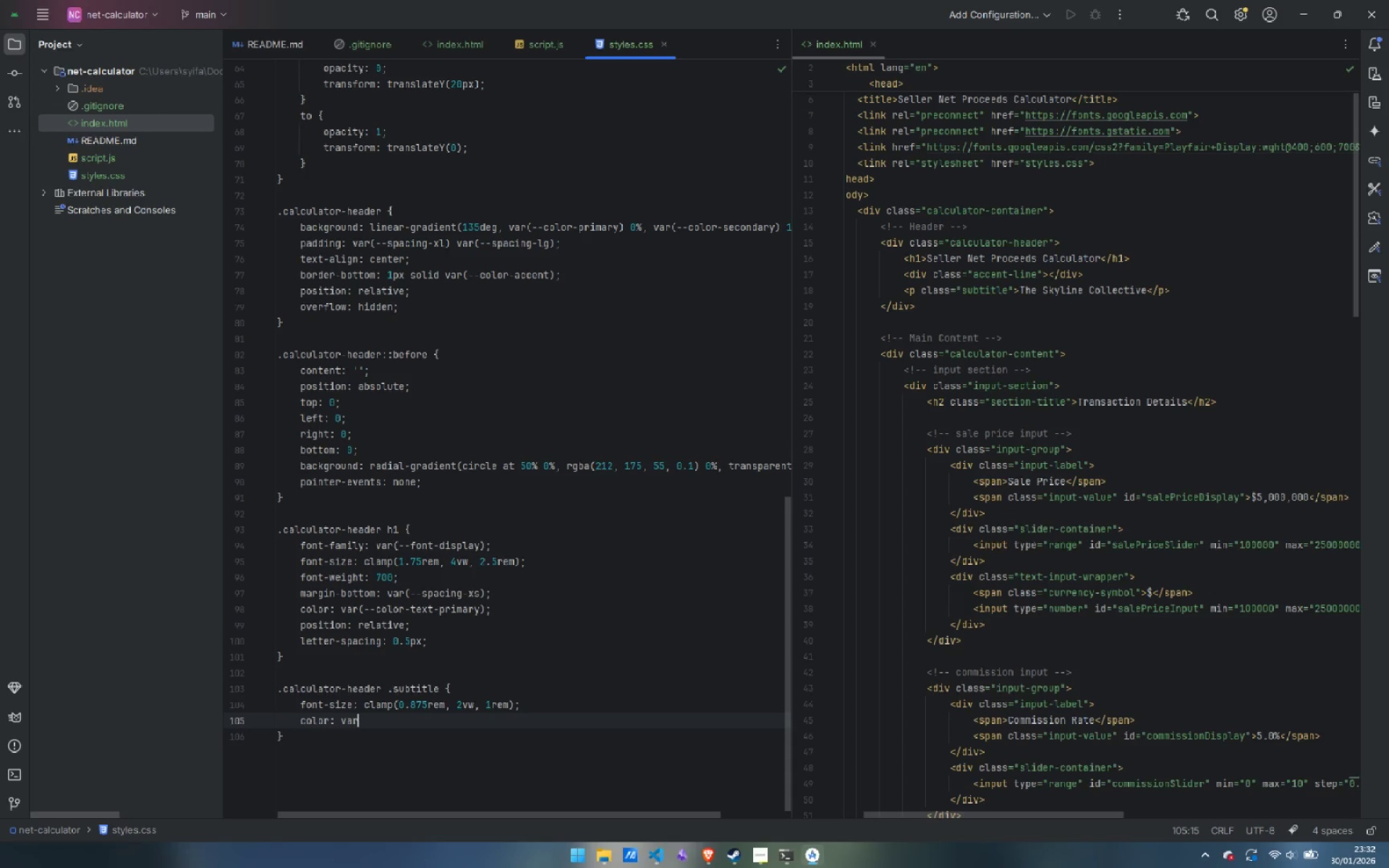 
type((--colo)
 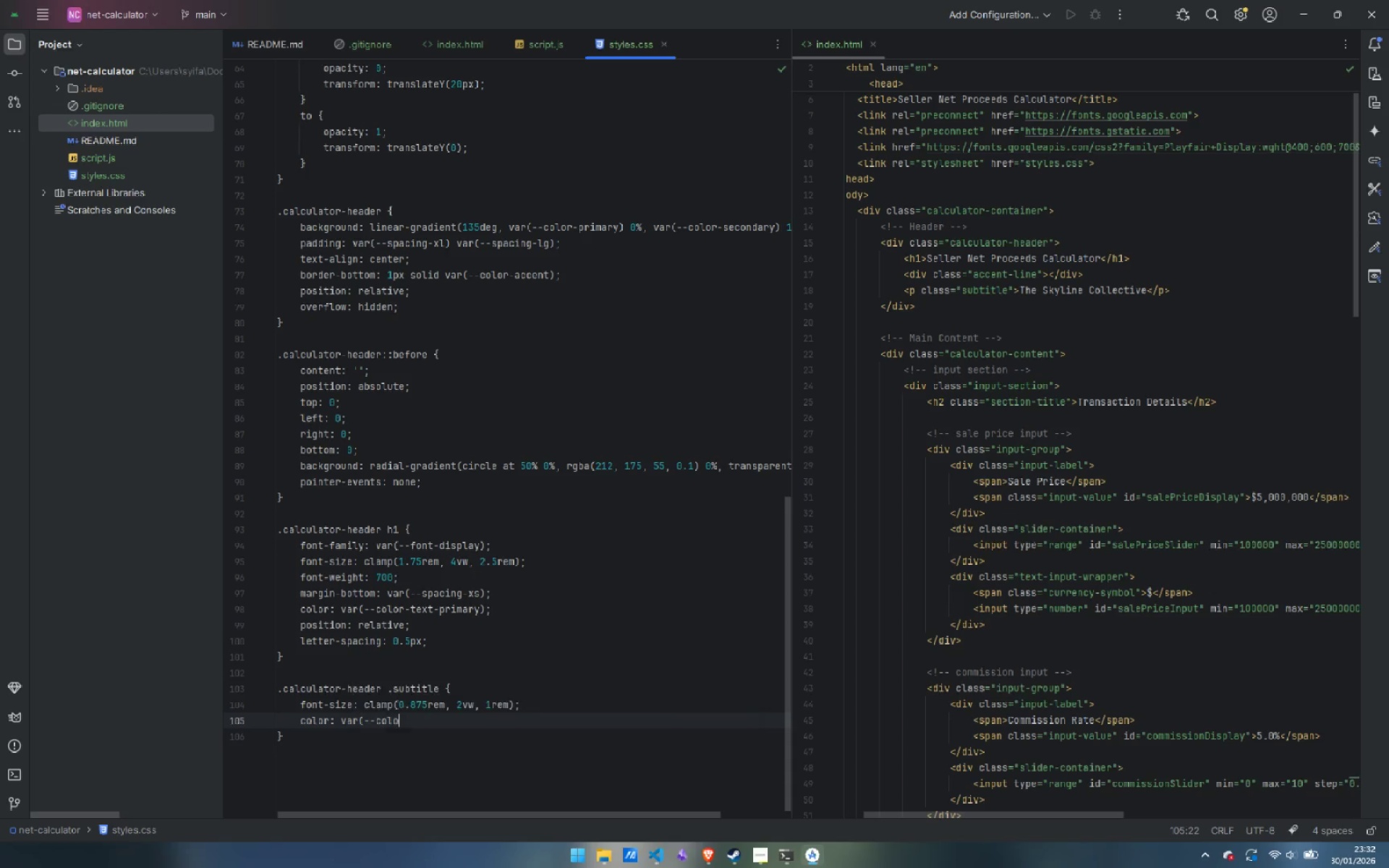 
key(Enter)
 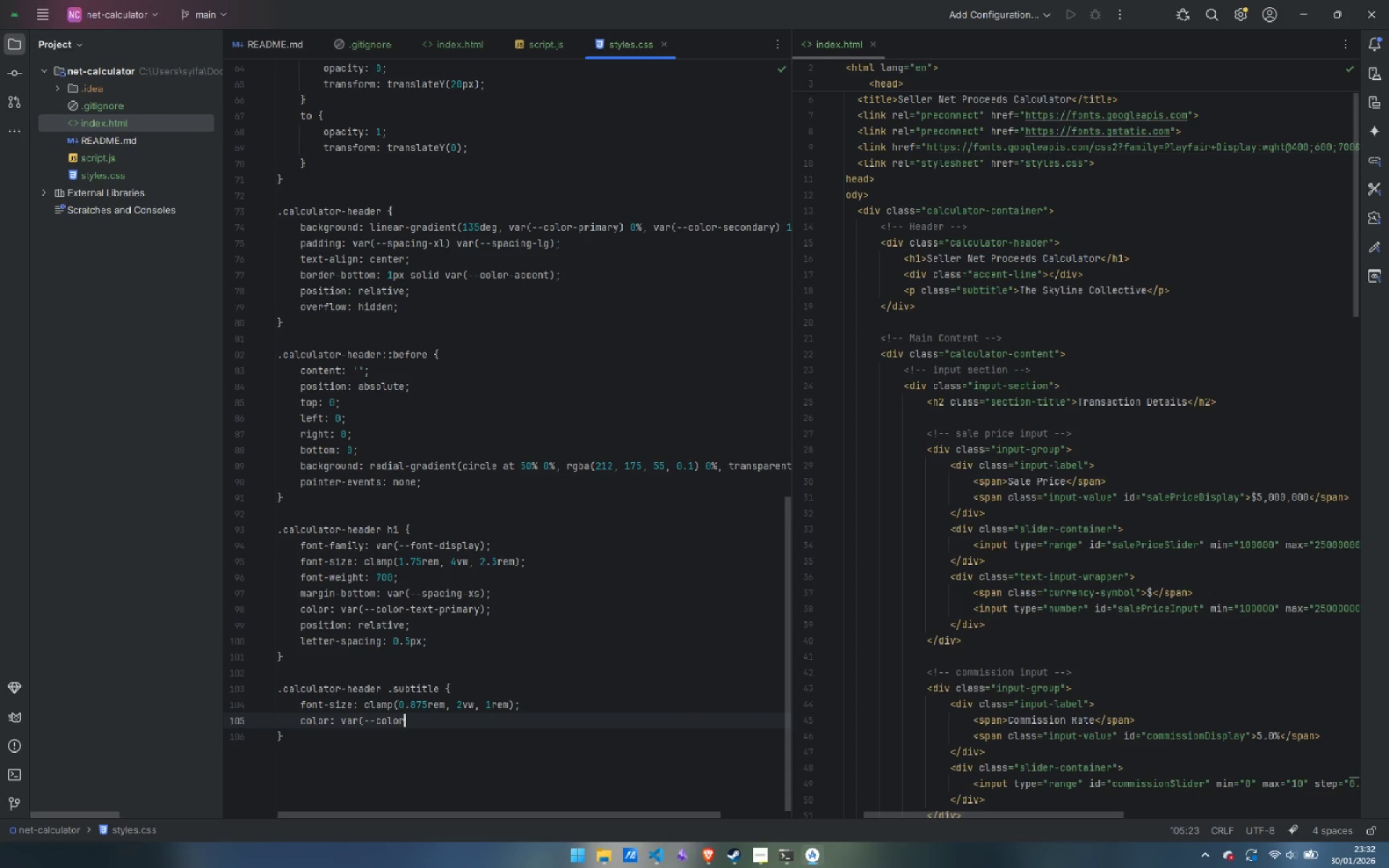 
type(-te)
 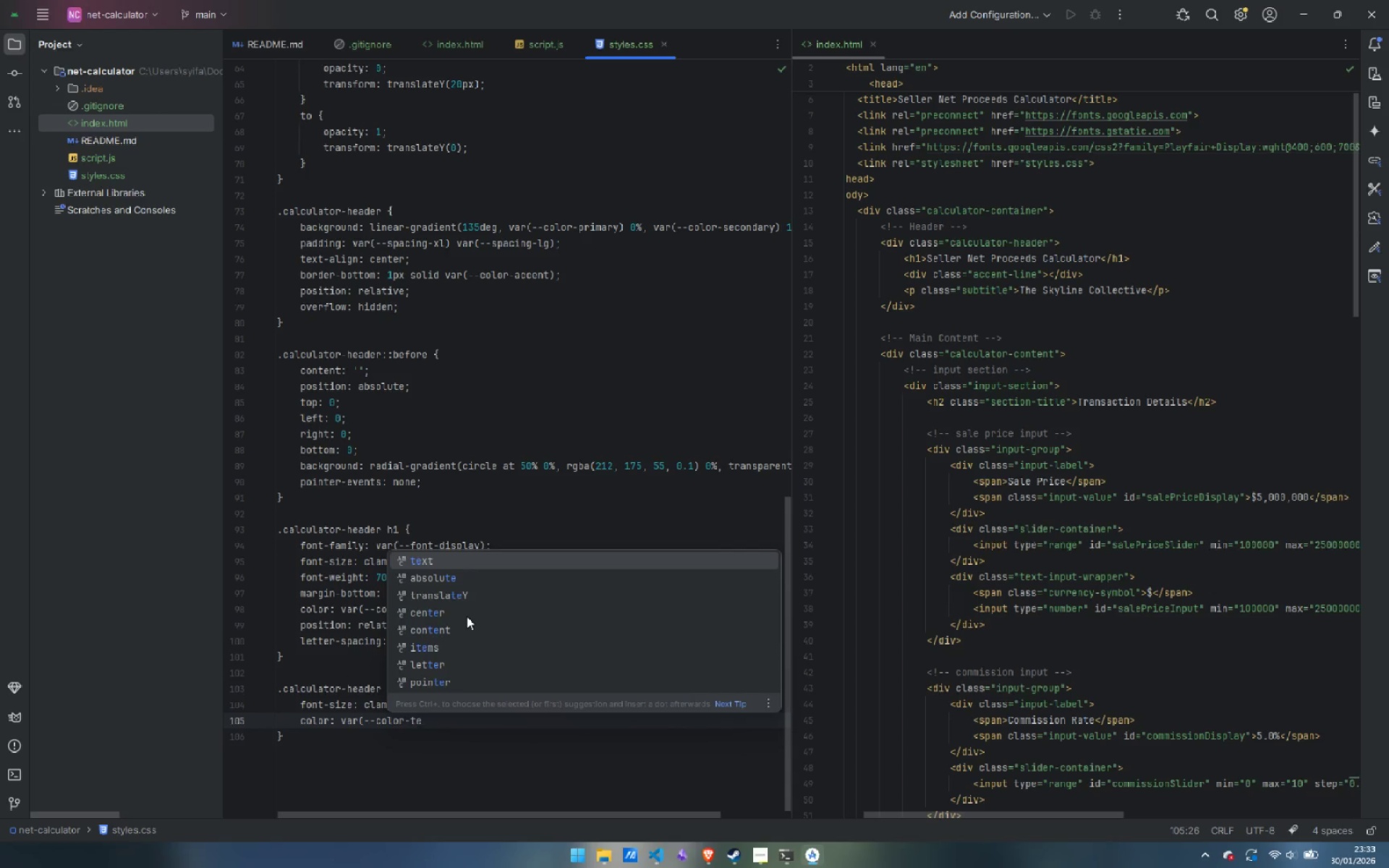 
key(Enter)
 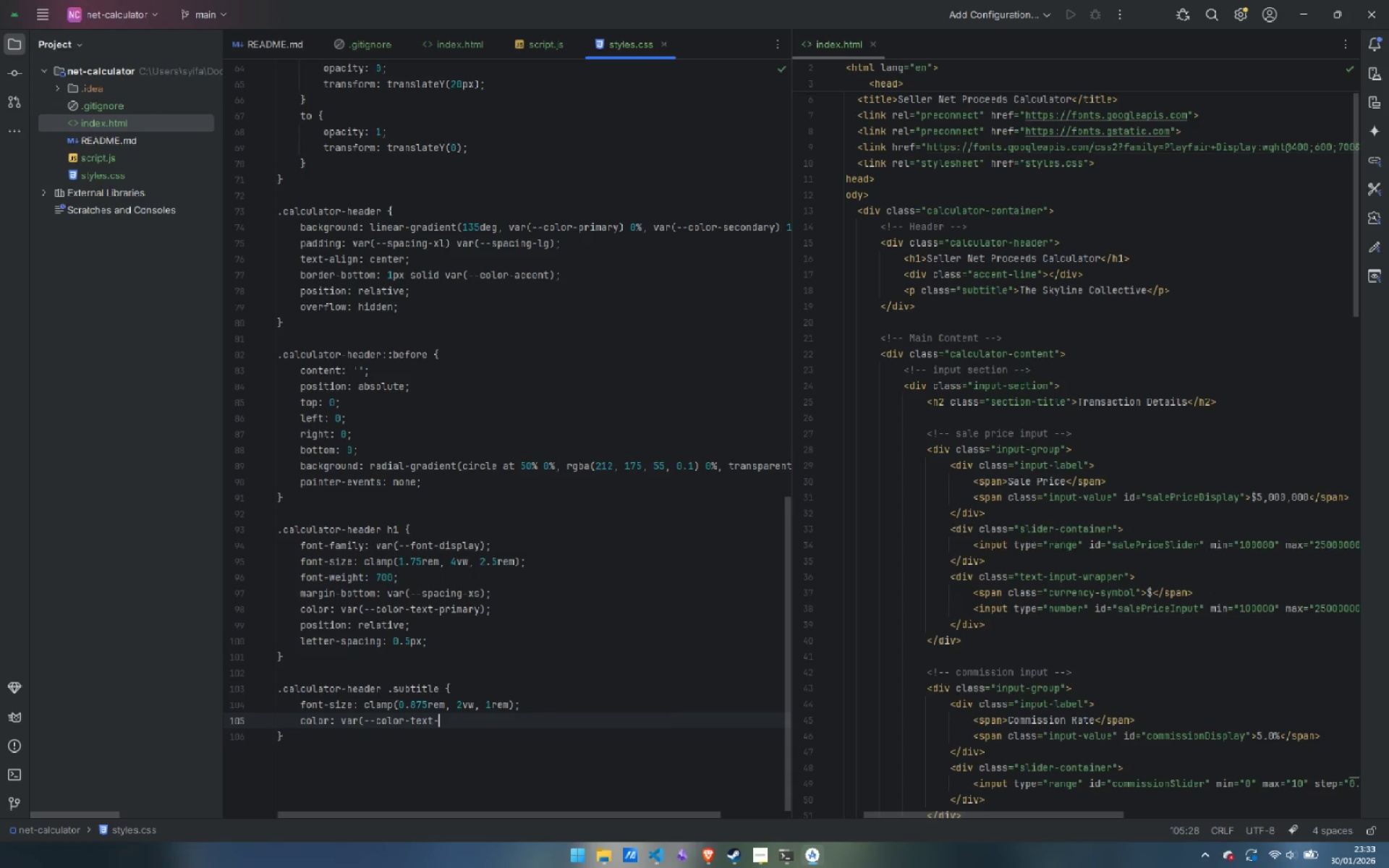 
type(-se)
 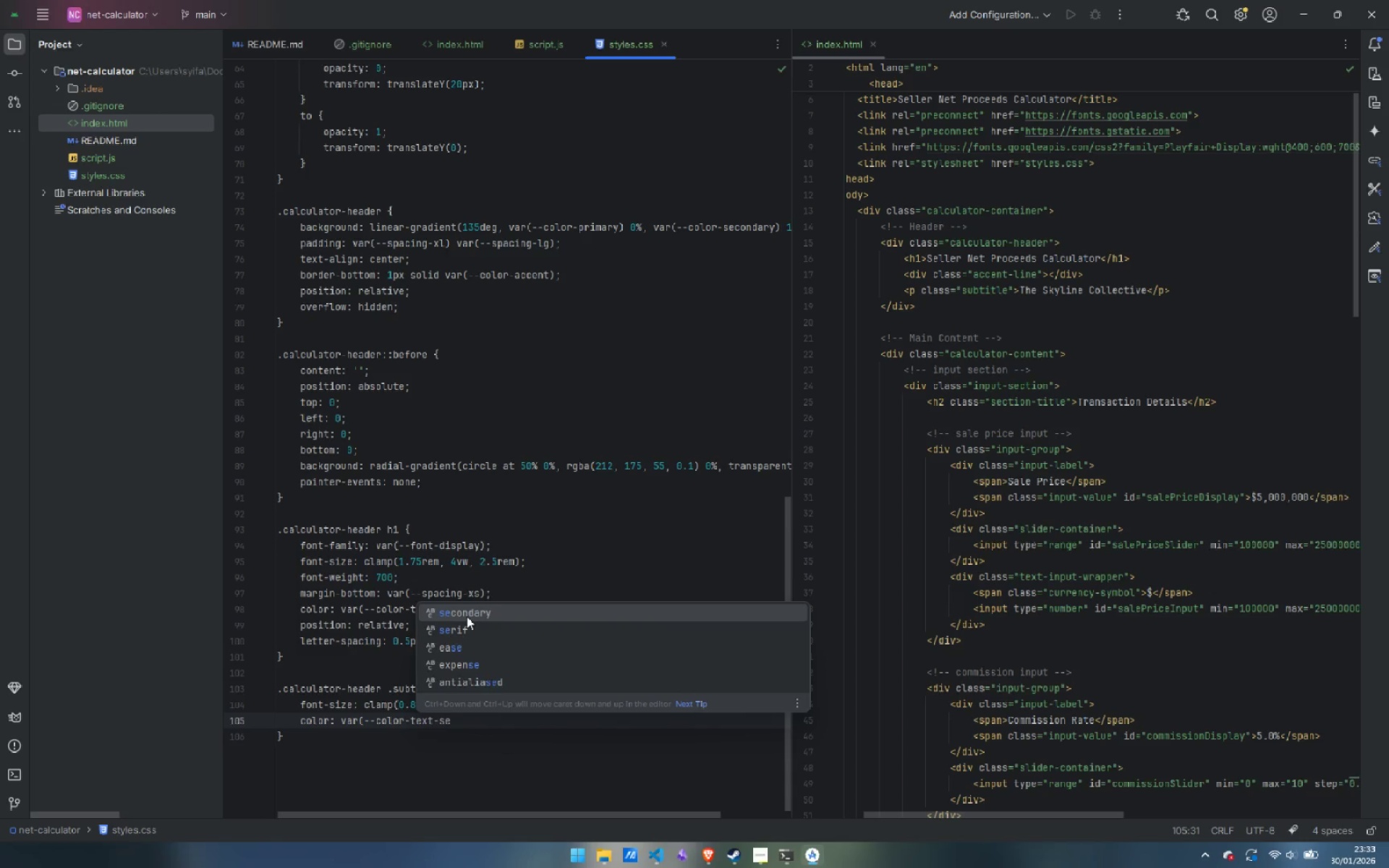 
key(Enter)
 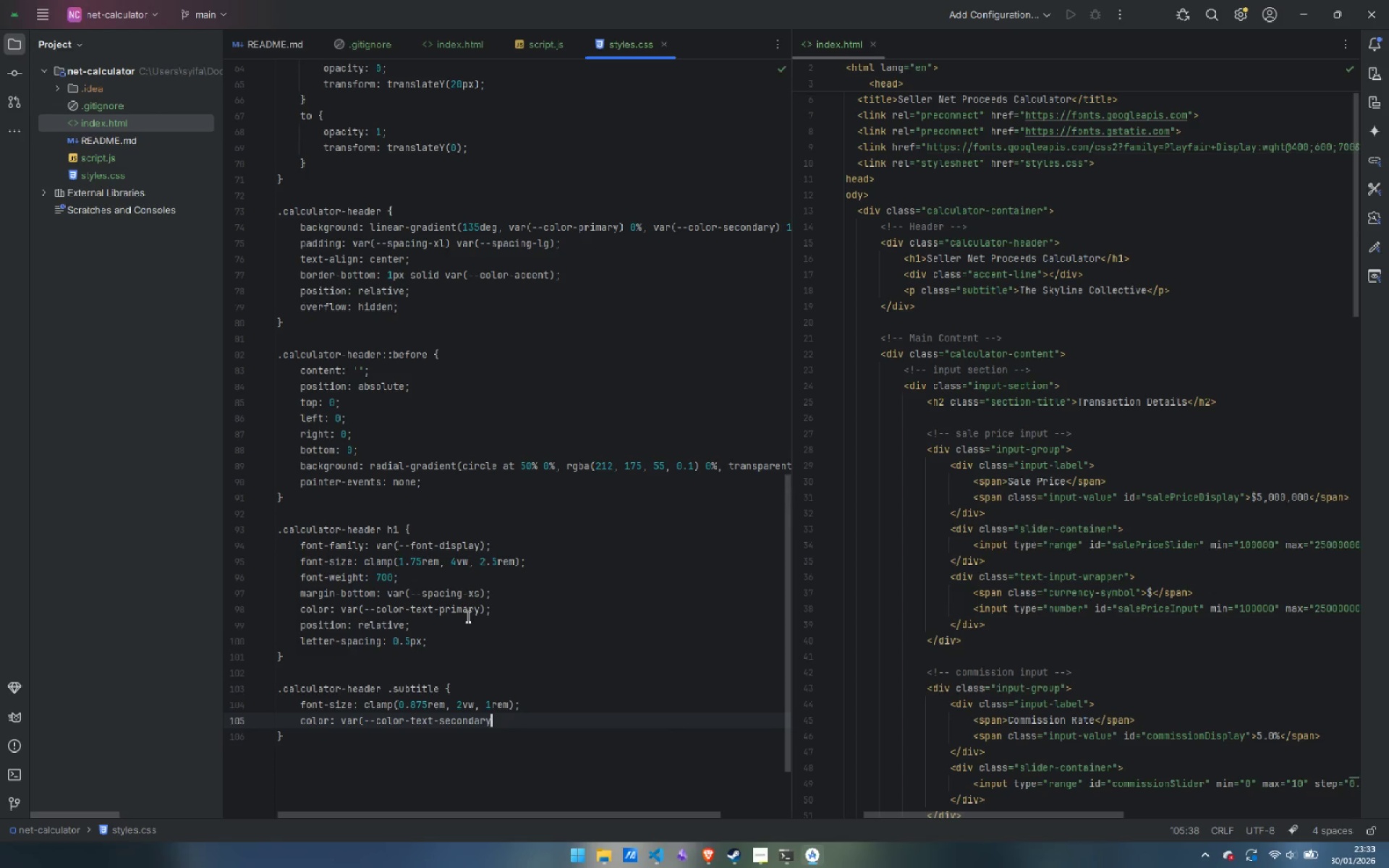 
key(Shift+0)
 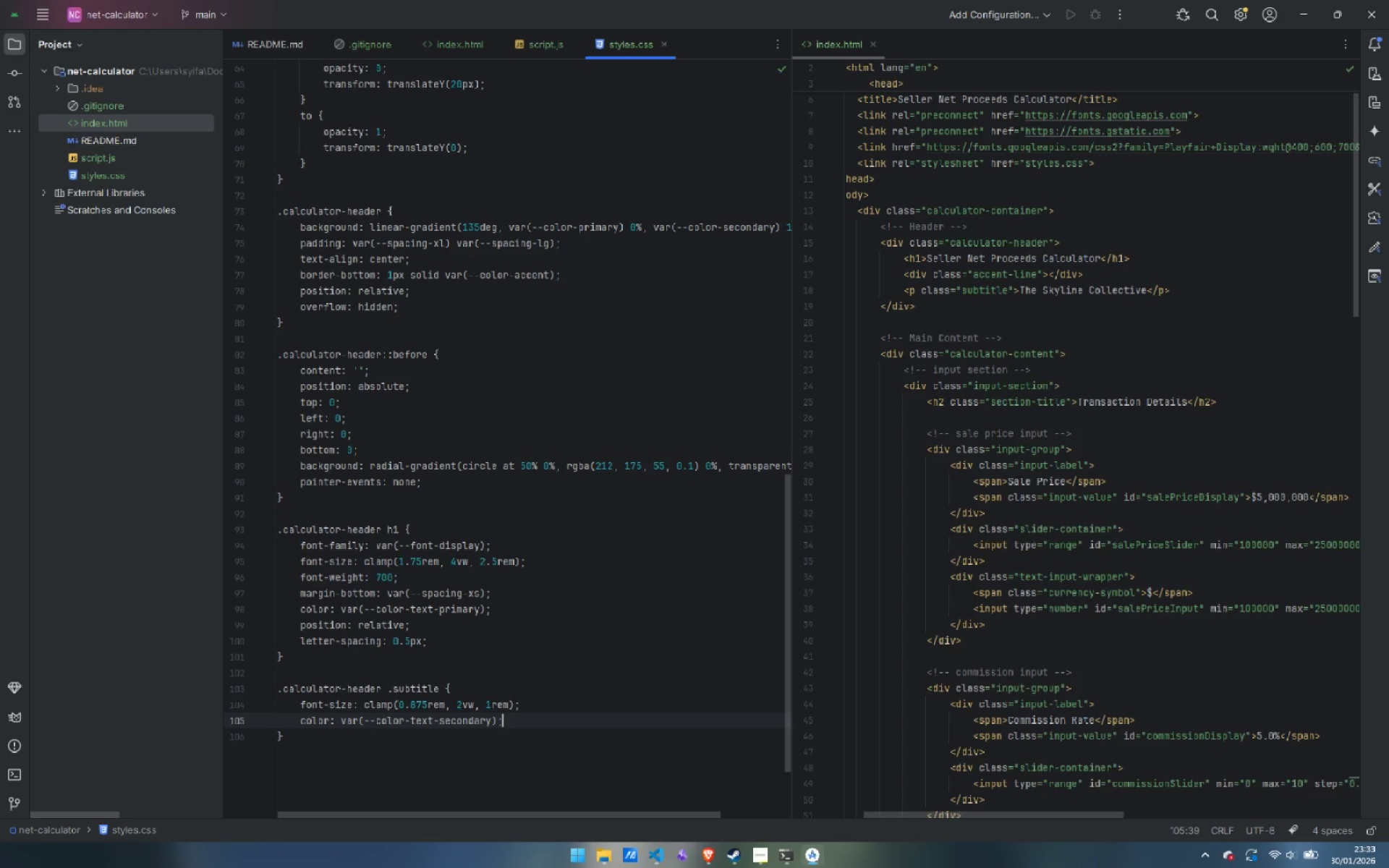 
key(Semicolon)
 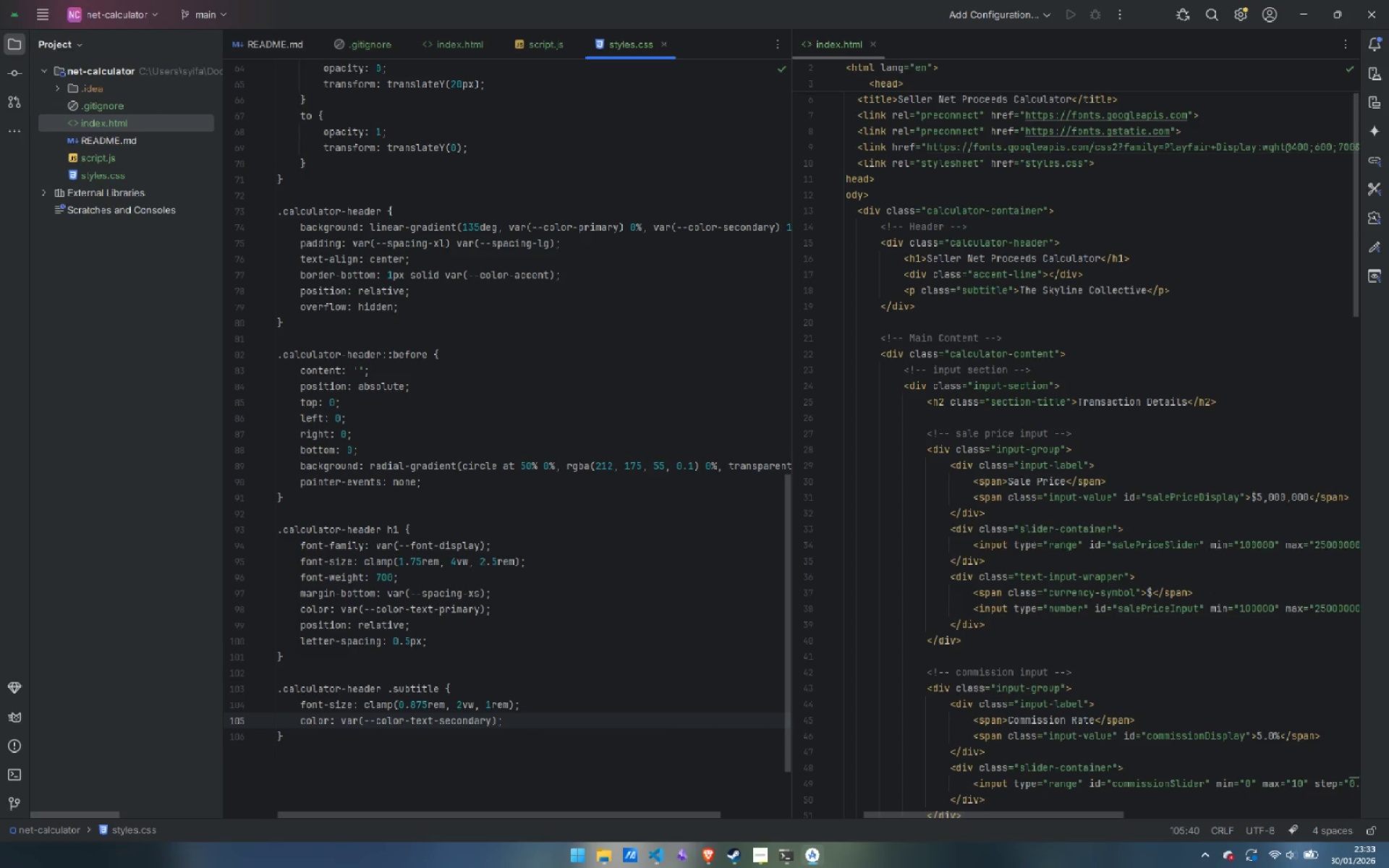 
key(Enter)
 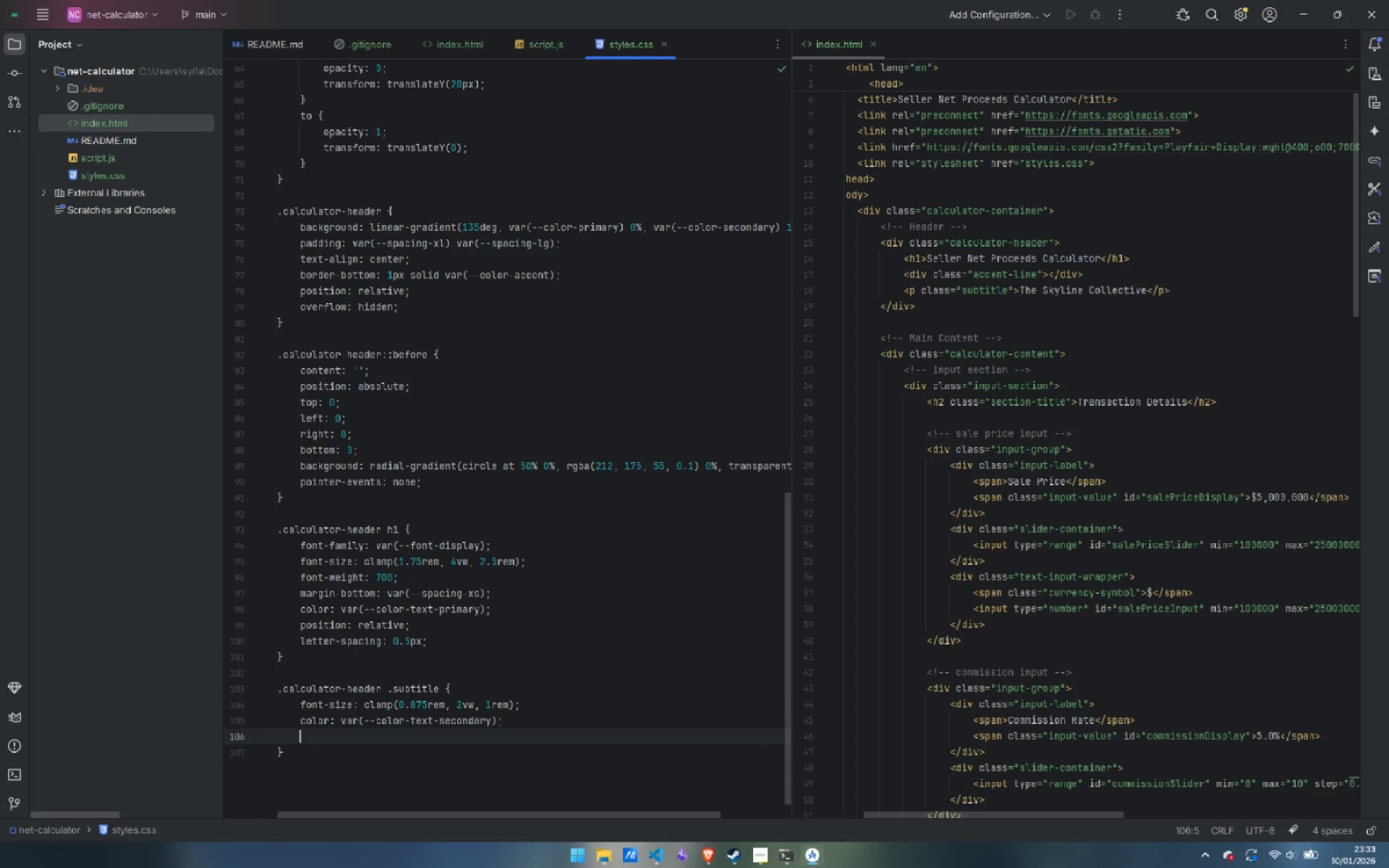 
type(font-weight: 300;)
 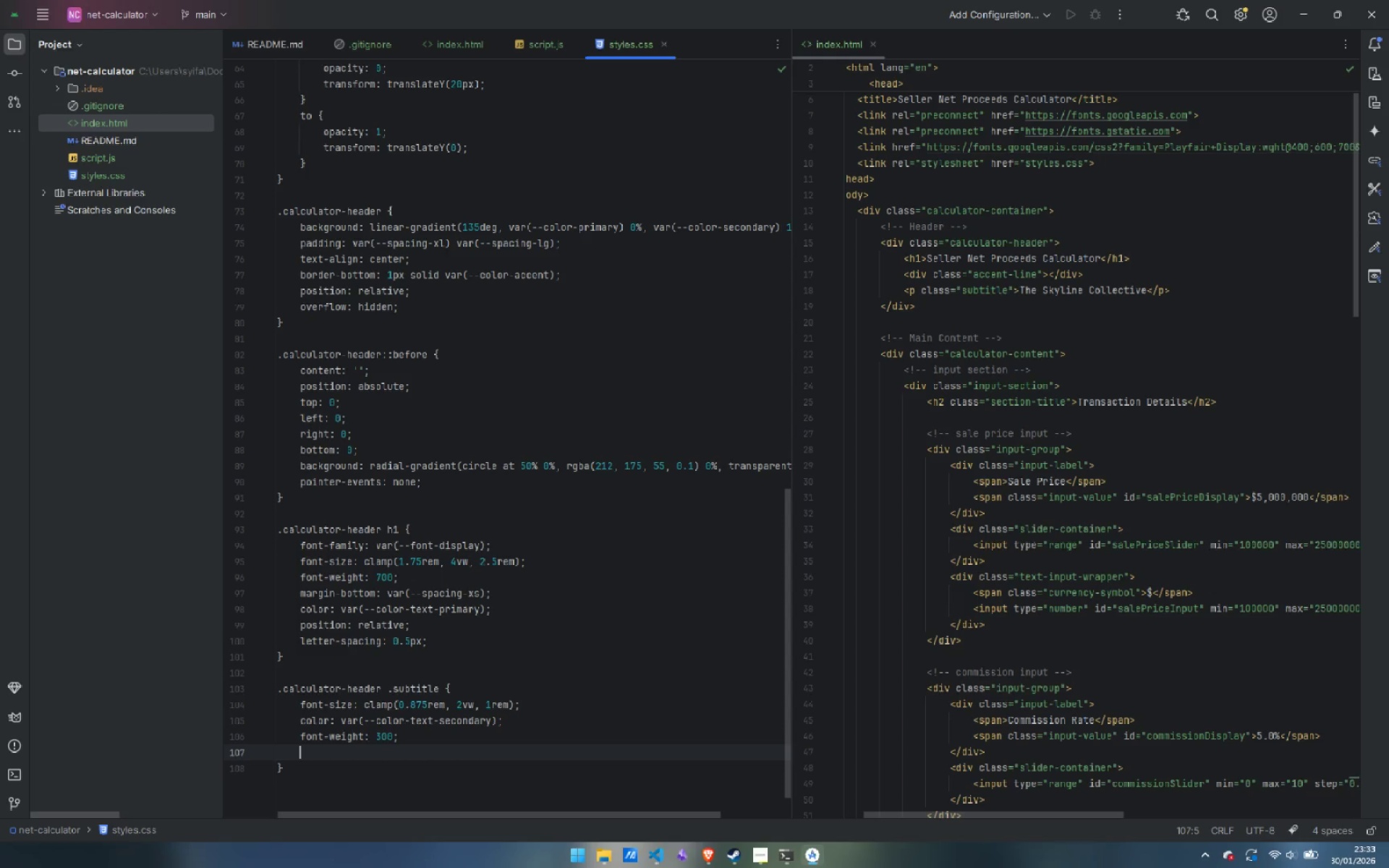 
 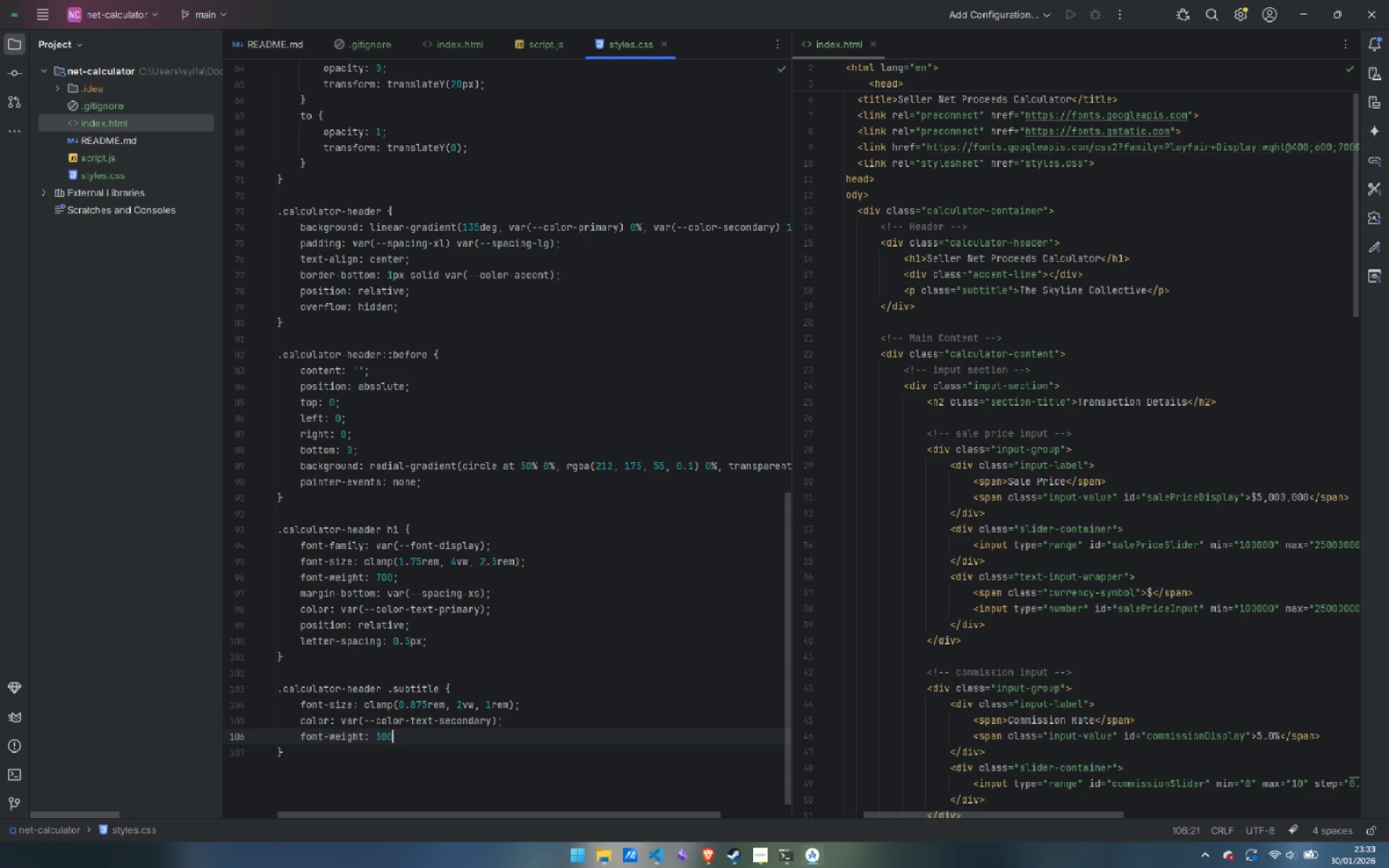 
key(Enter)
 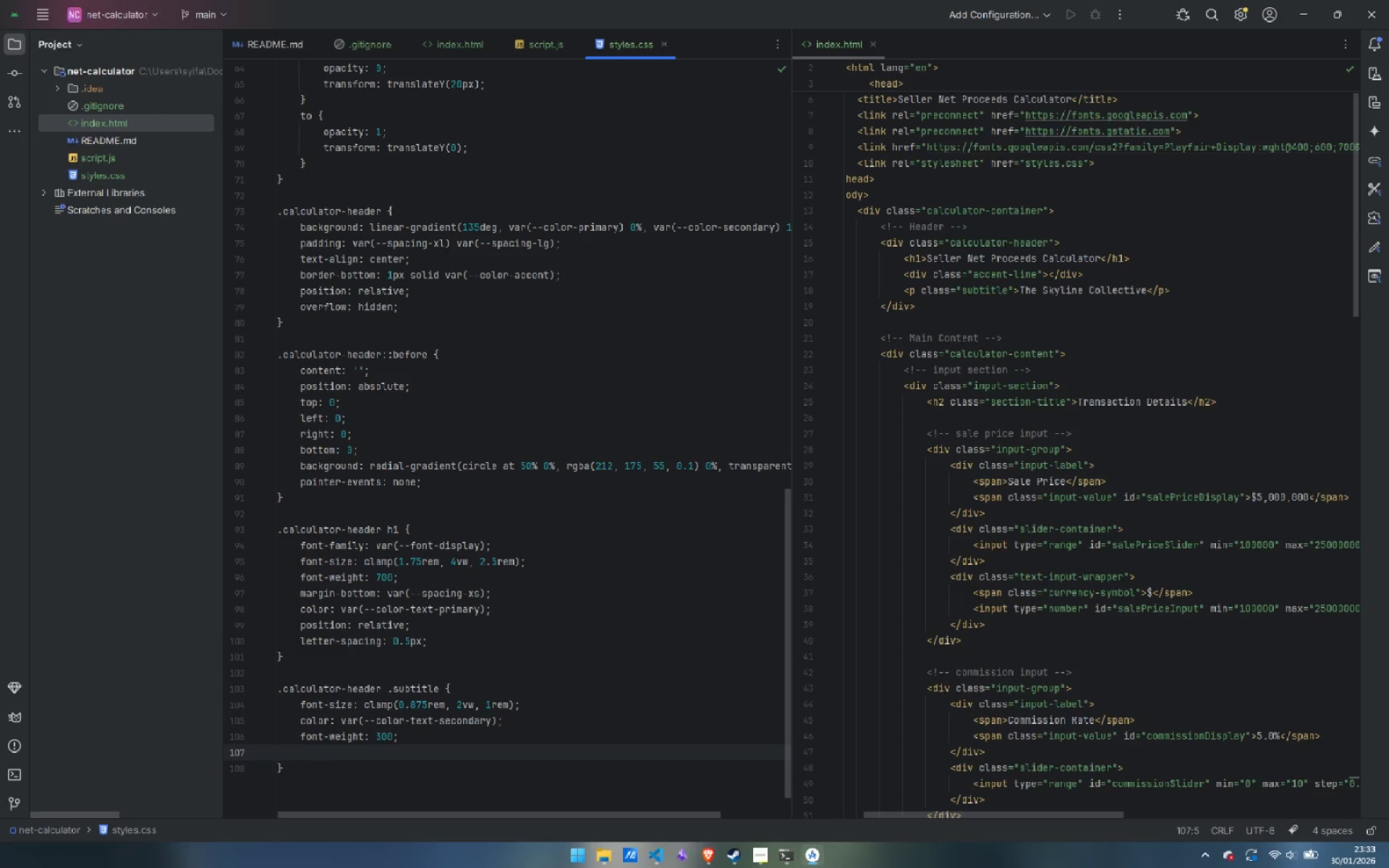 
type(letter-spacing: 1px;)
 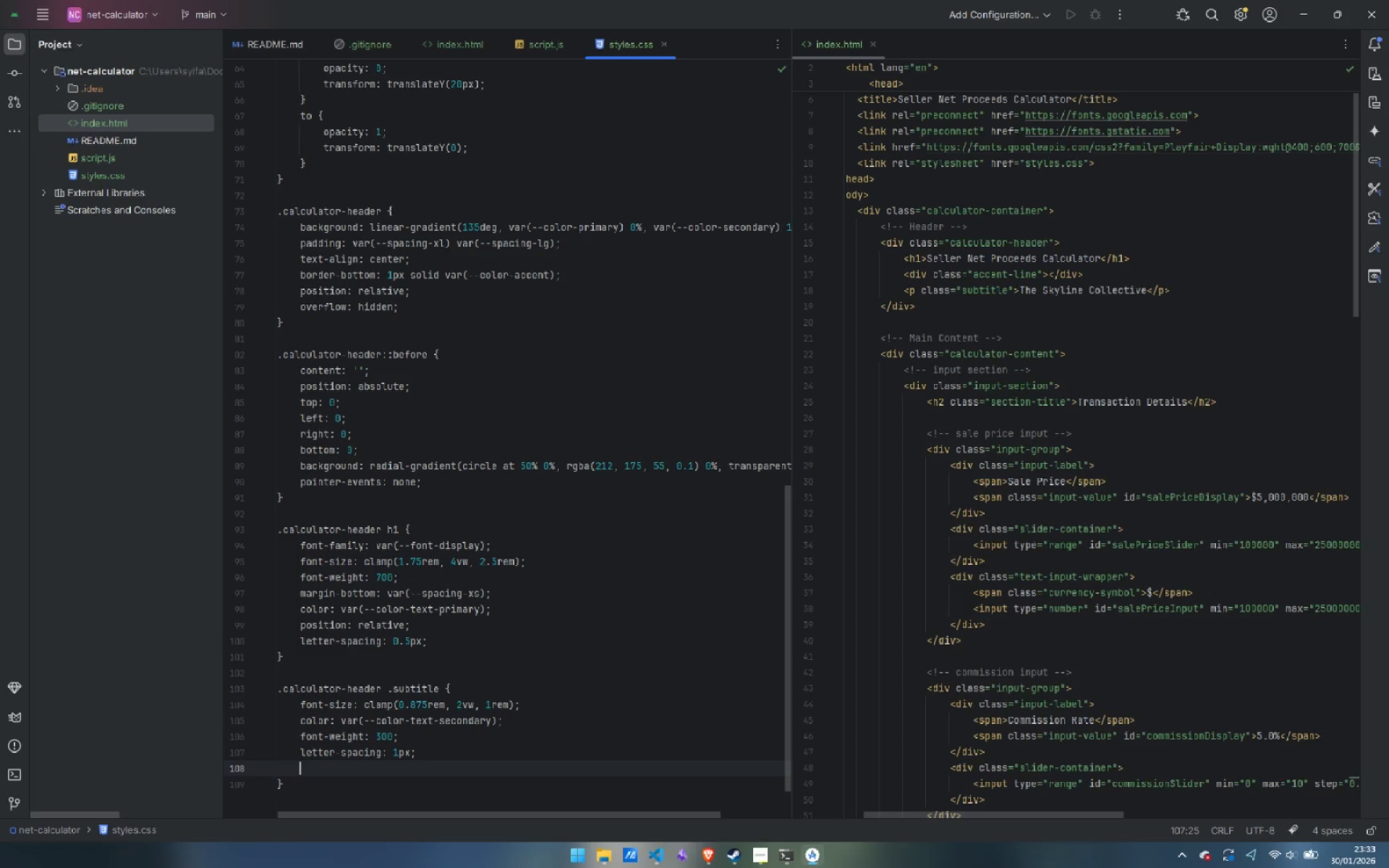 
 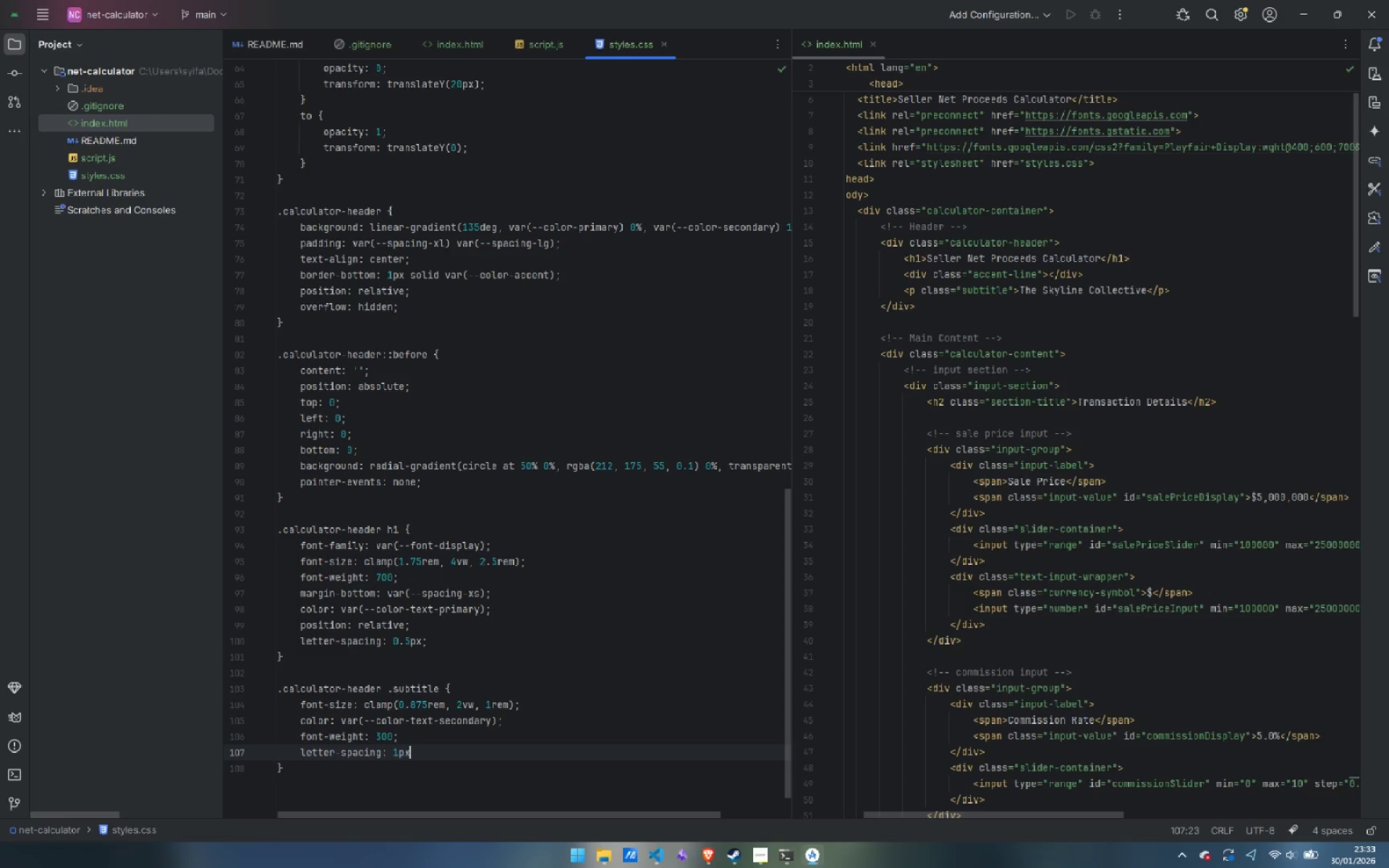 
key(Enter)
 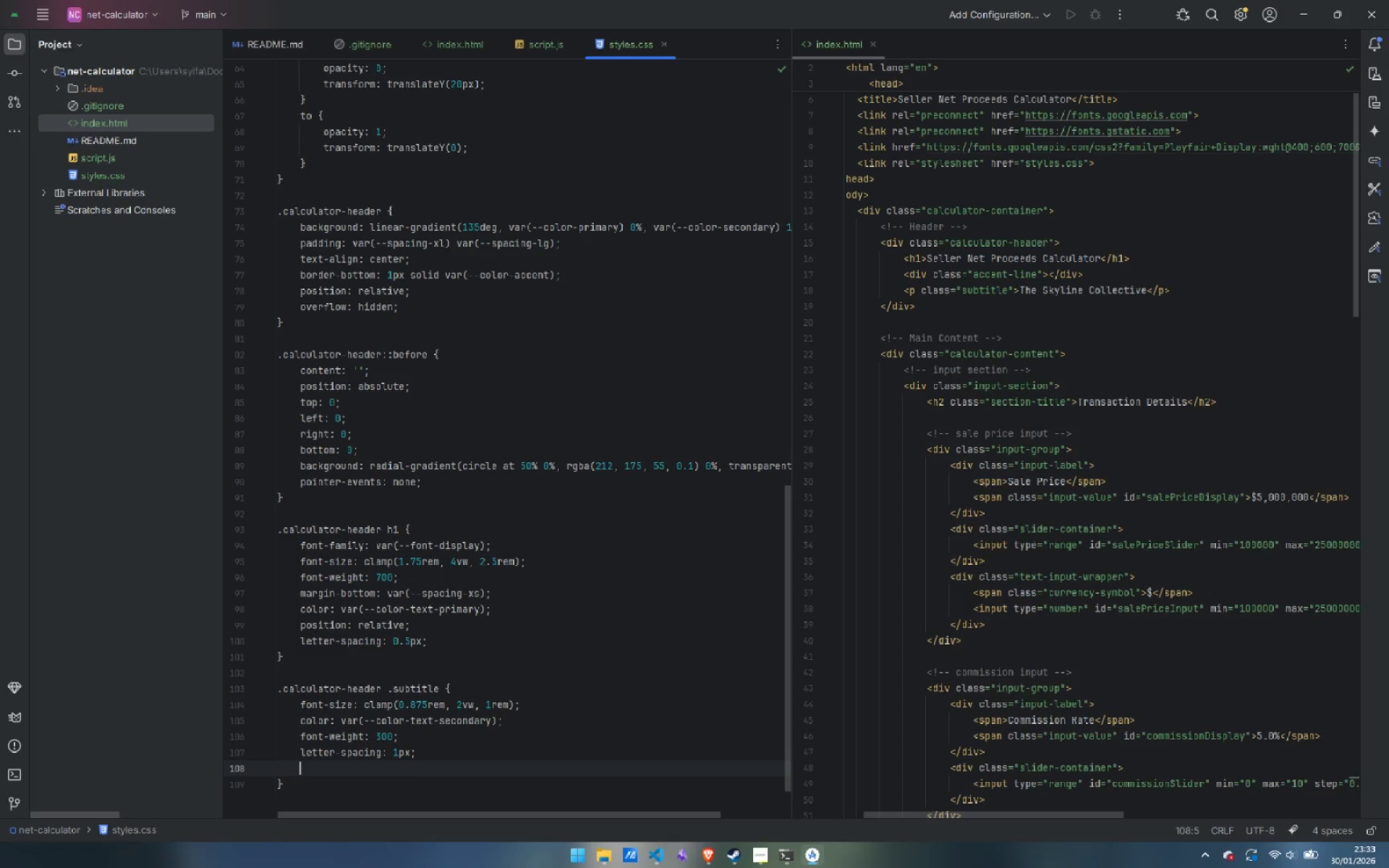 
type(text-trans)
 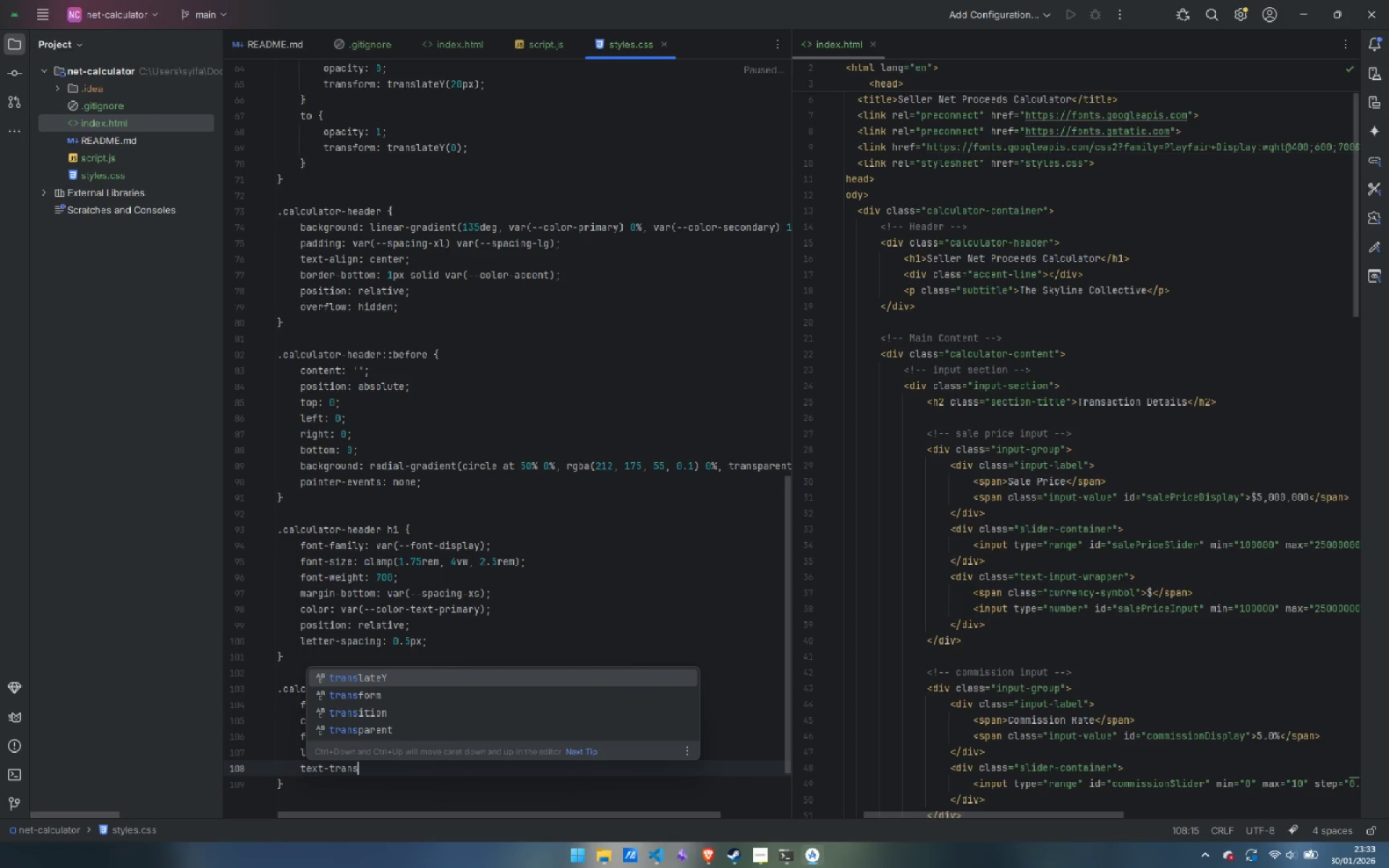 
key(ArrowDown)
 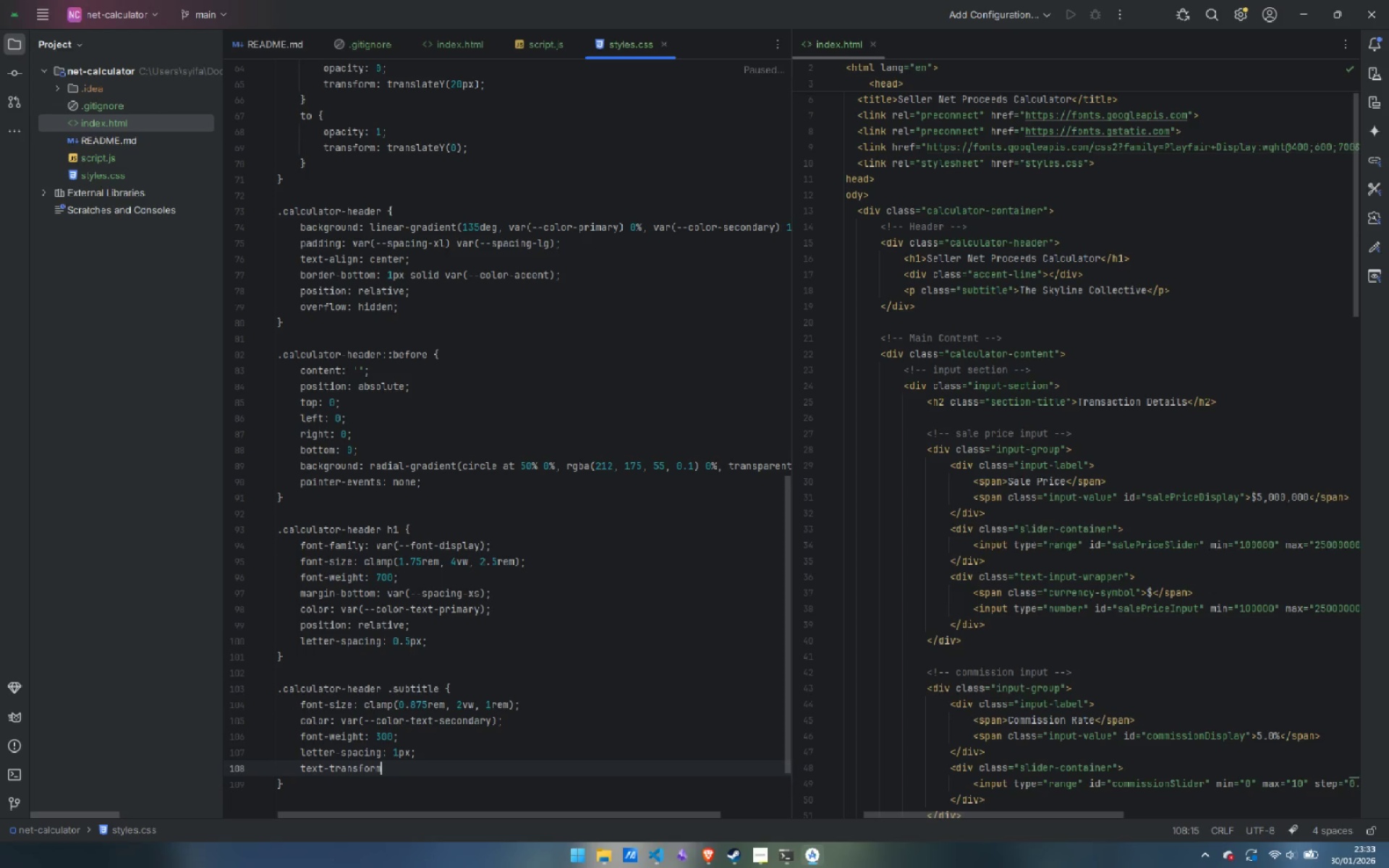 
key(Enter)
 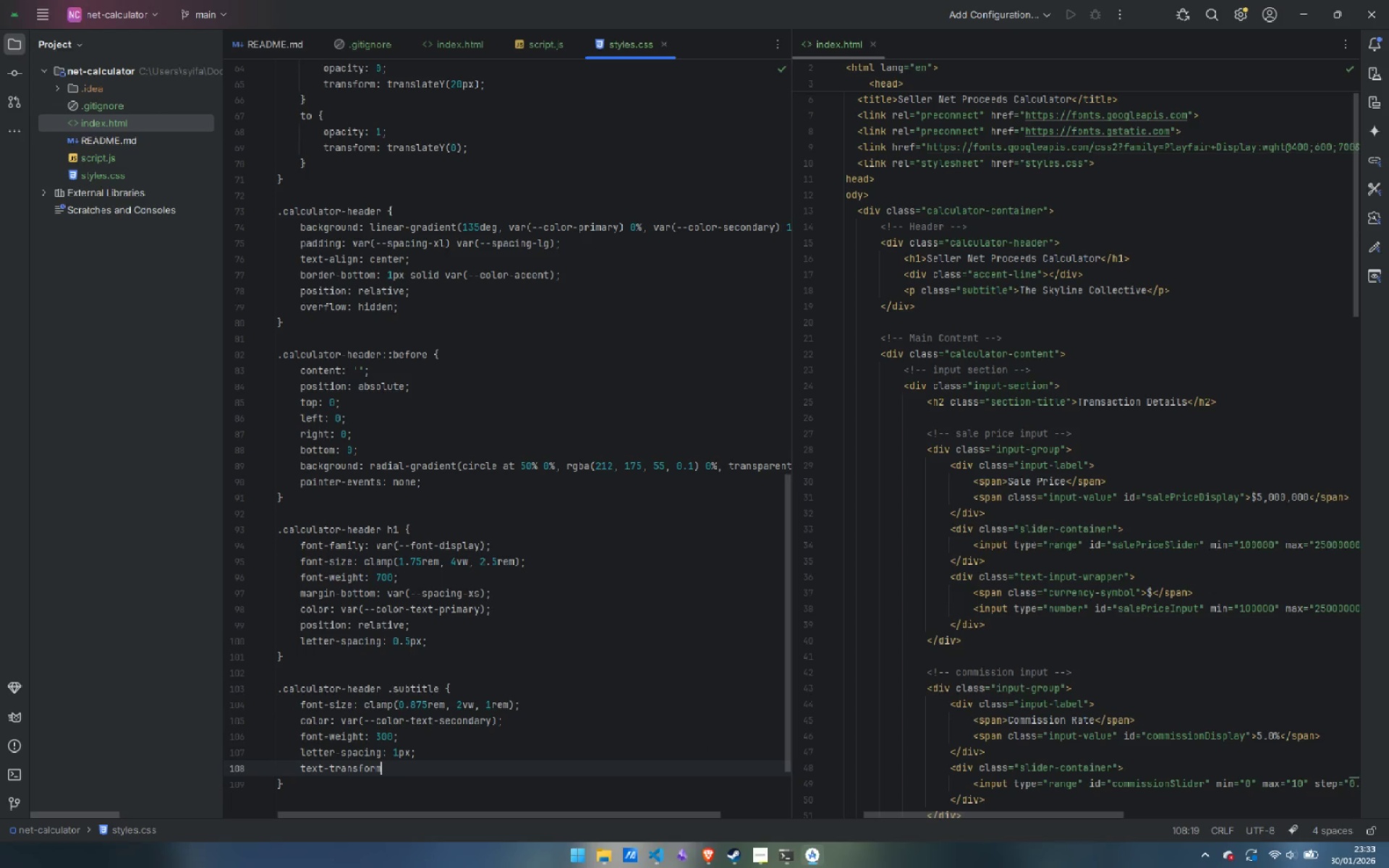 
type(: uppercase;)
 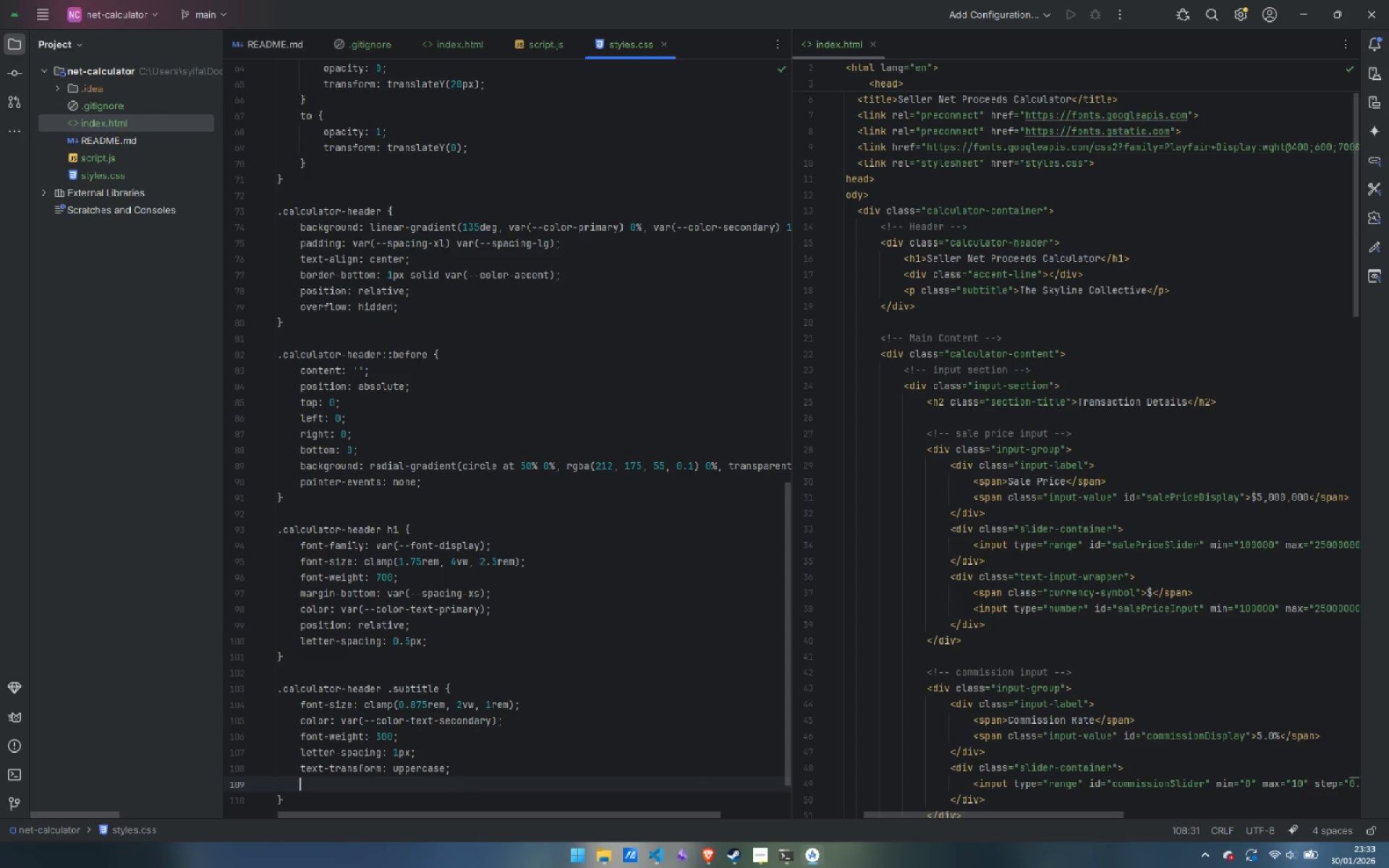 
key(Enter)
 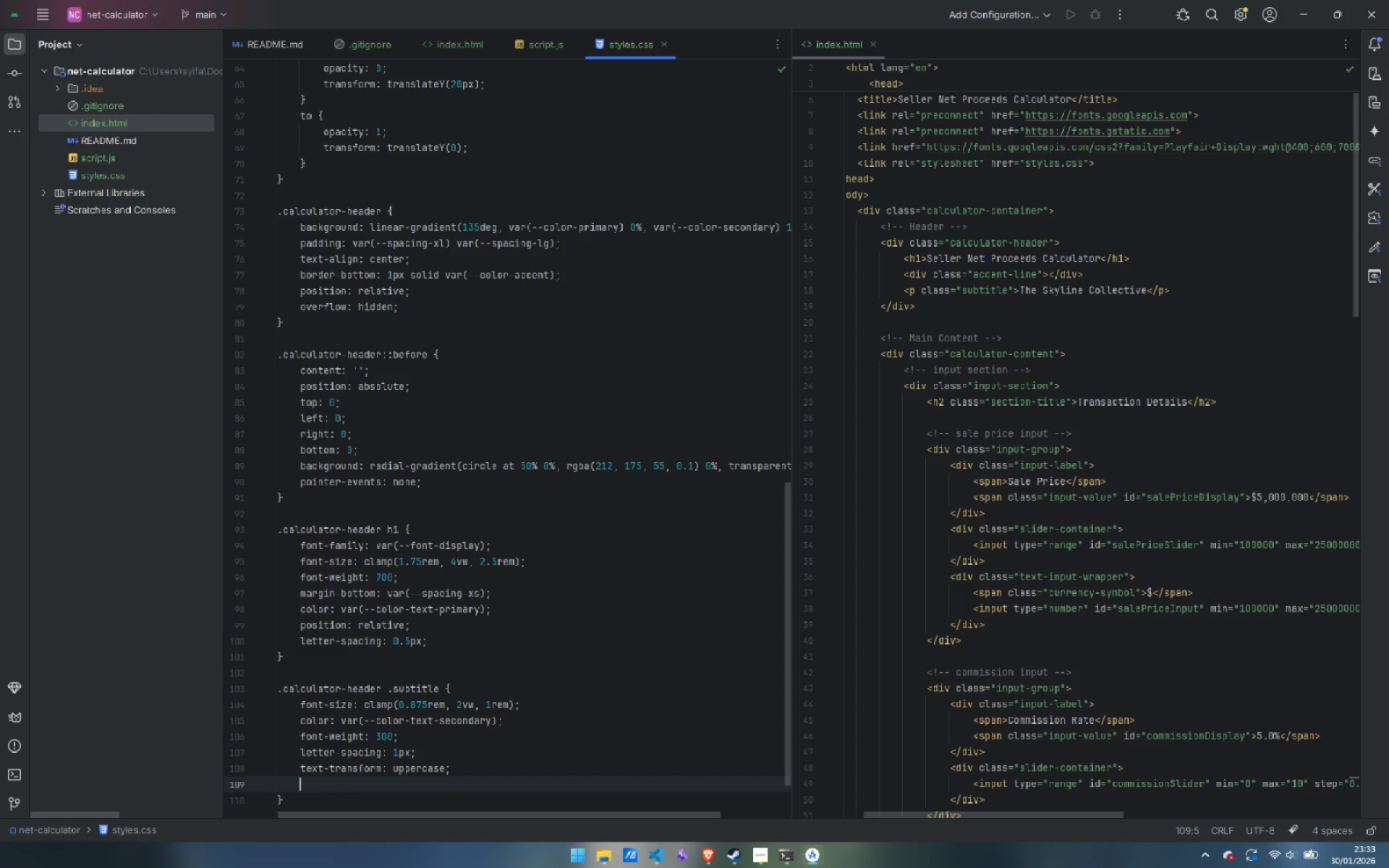 
type(position: relative;)
 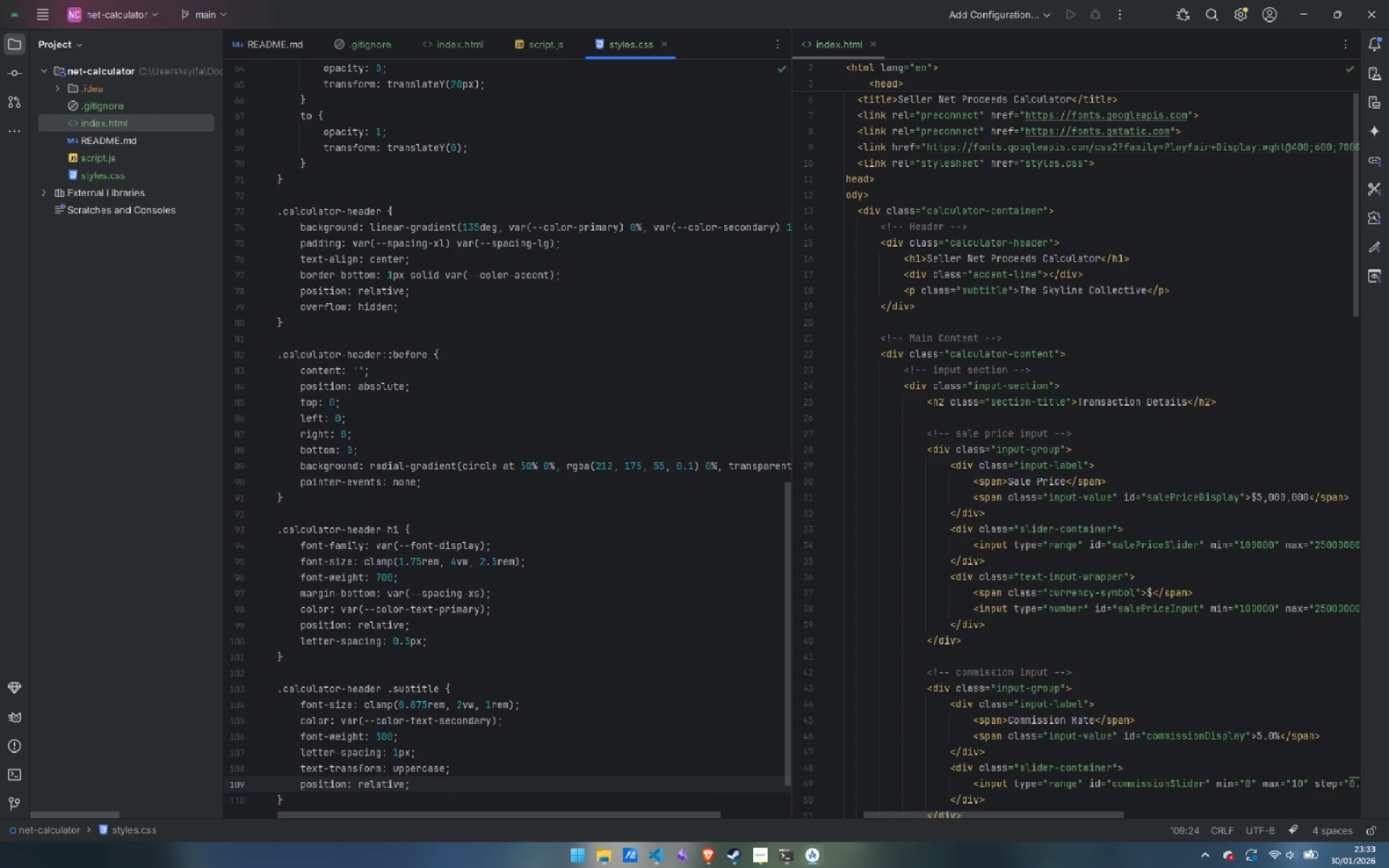 
key(ArrowDown)
 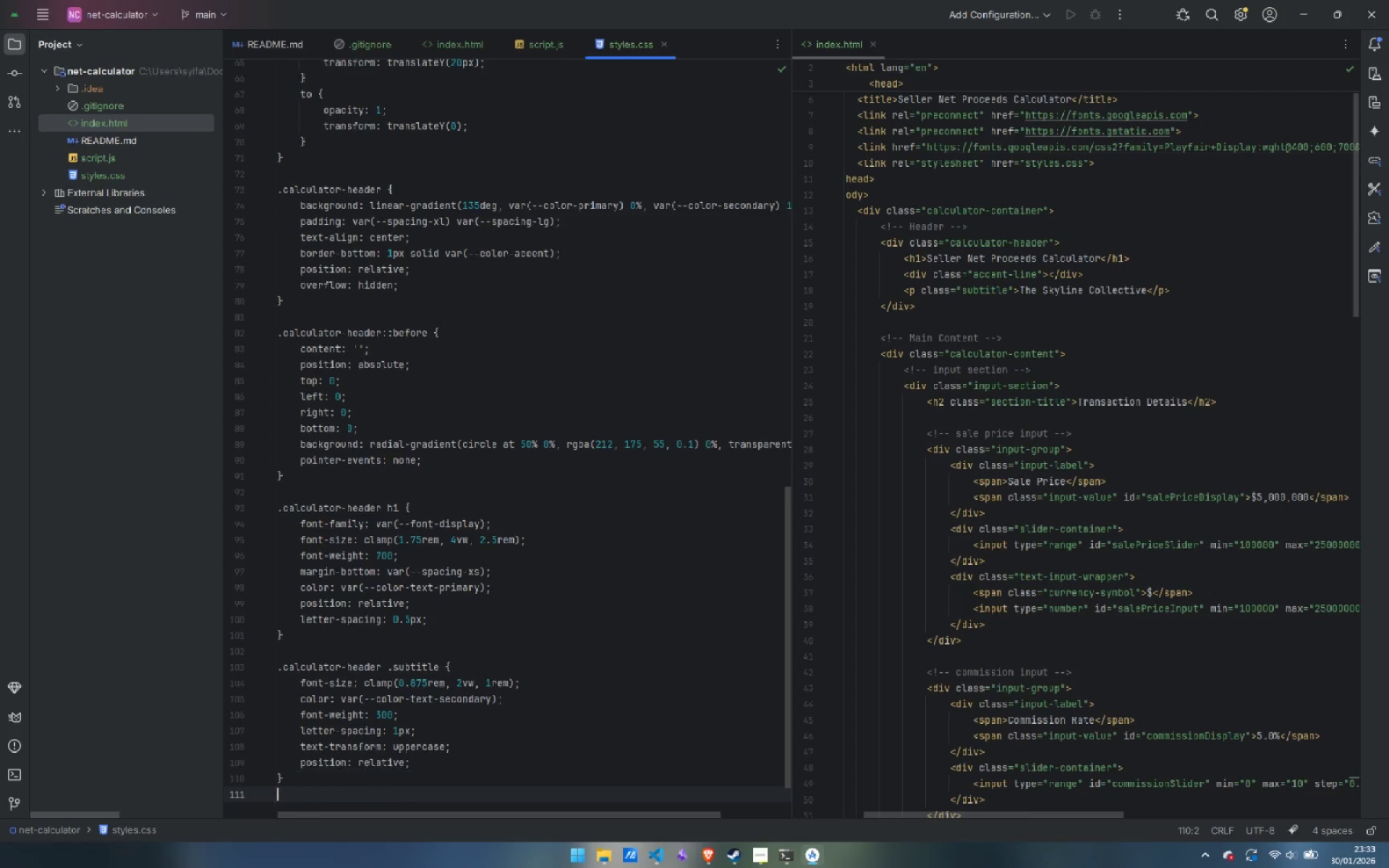 
key(Enter)
 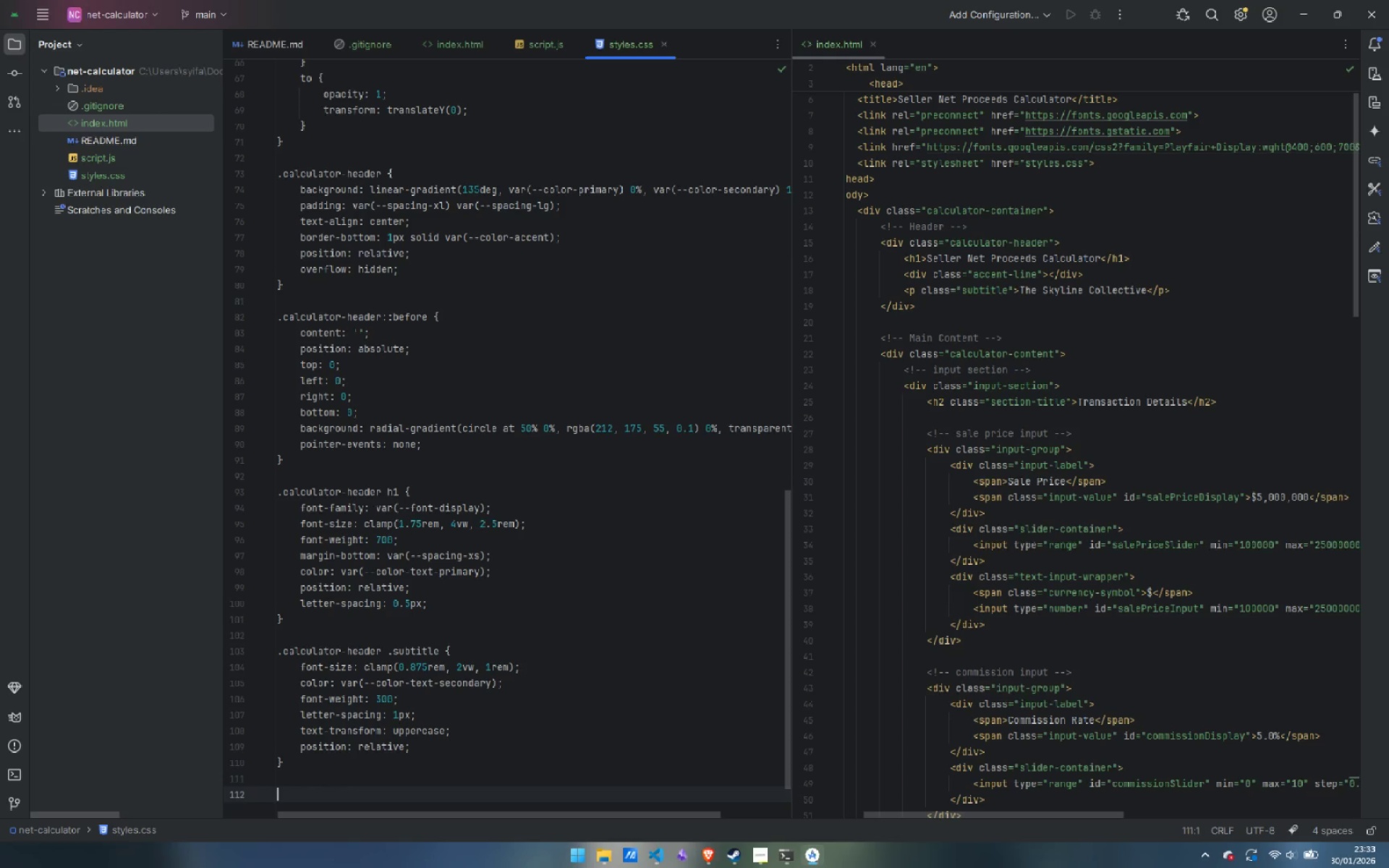 
key(Enter)
 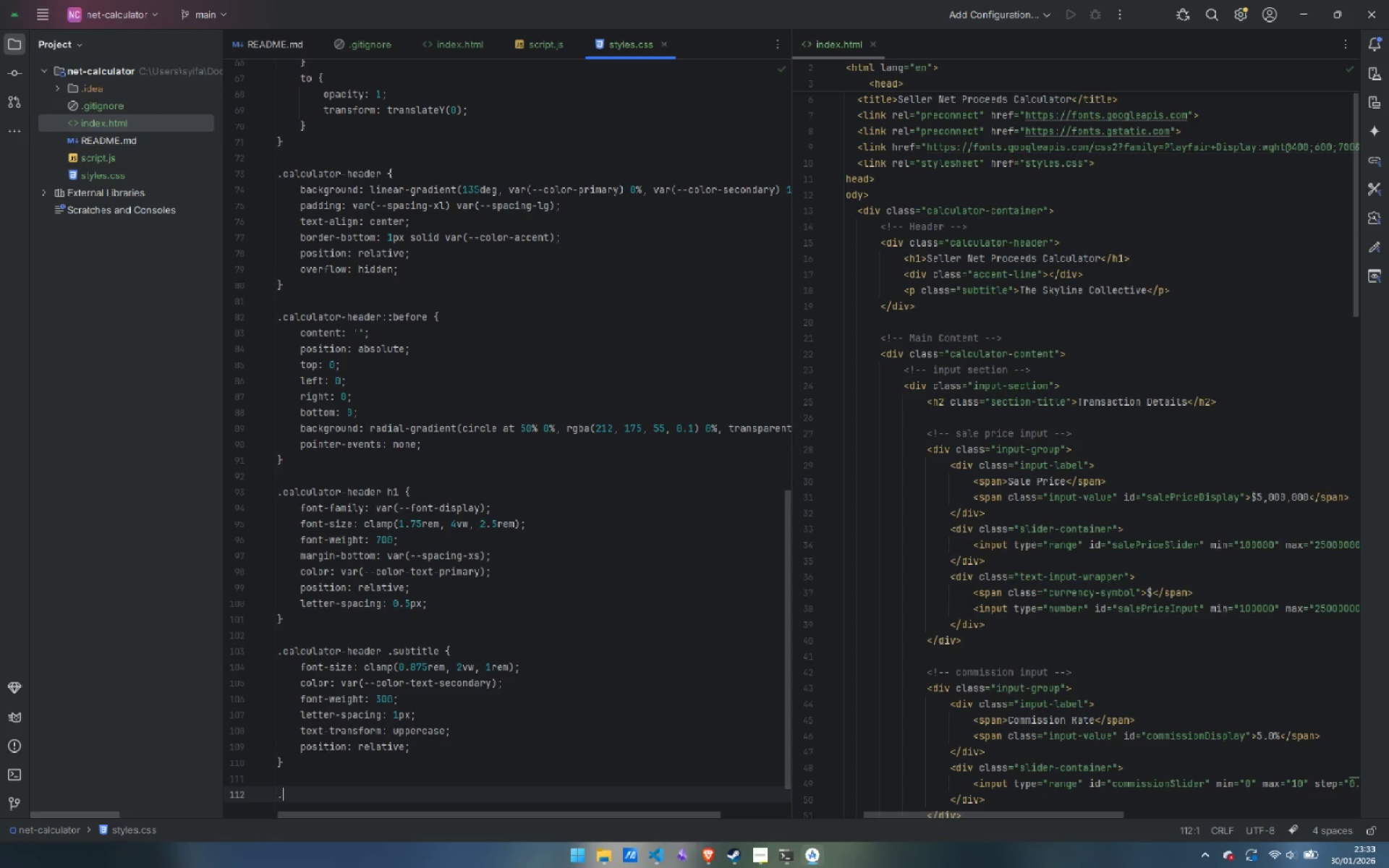 
type(.accent-line {)
 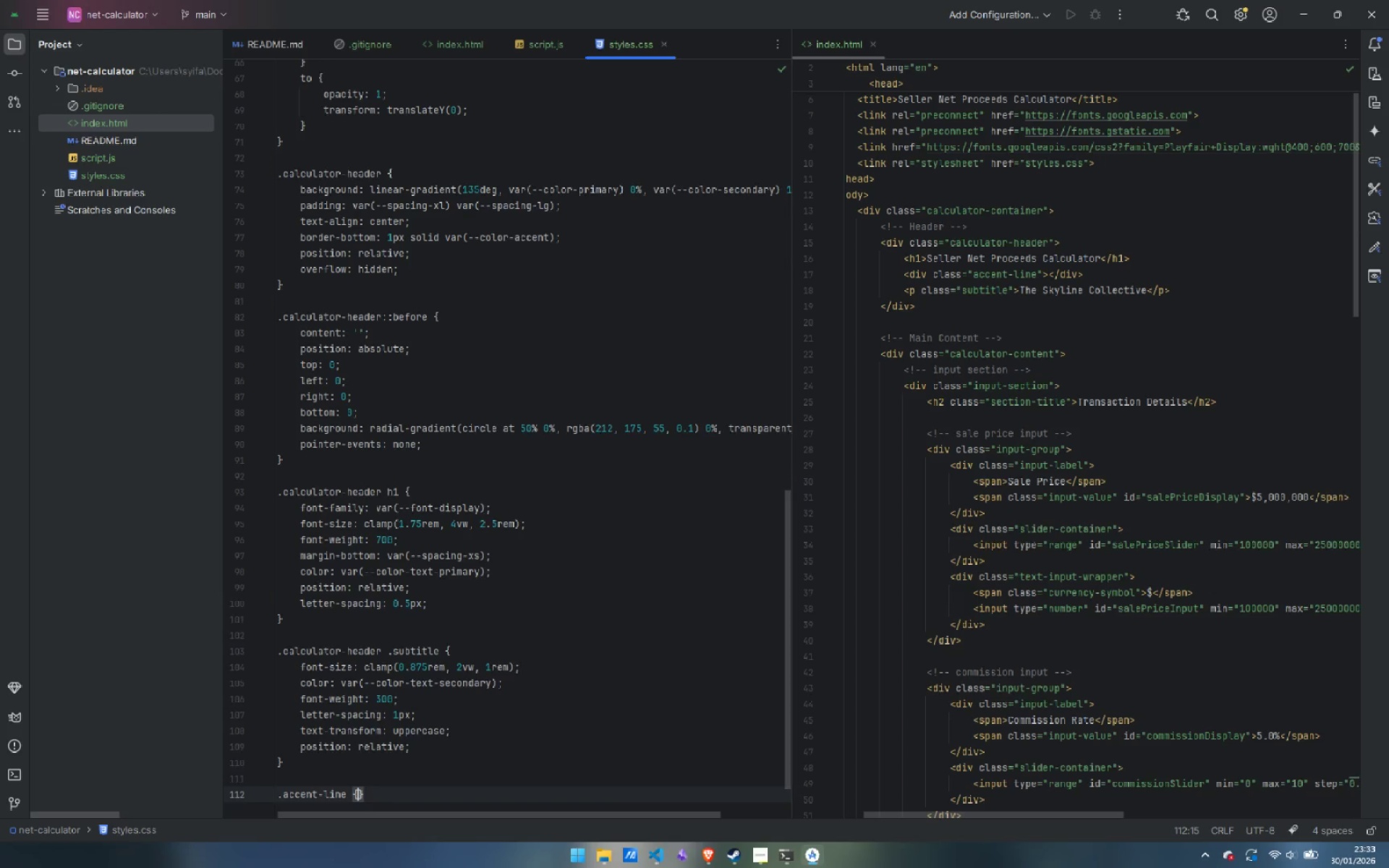 
key(Enter)
 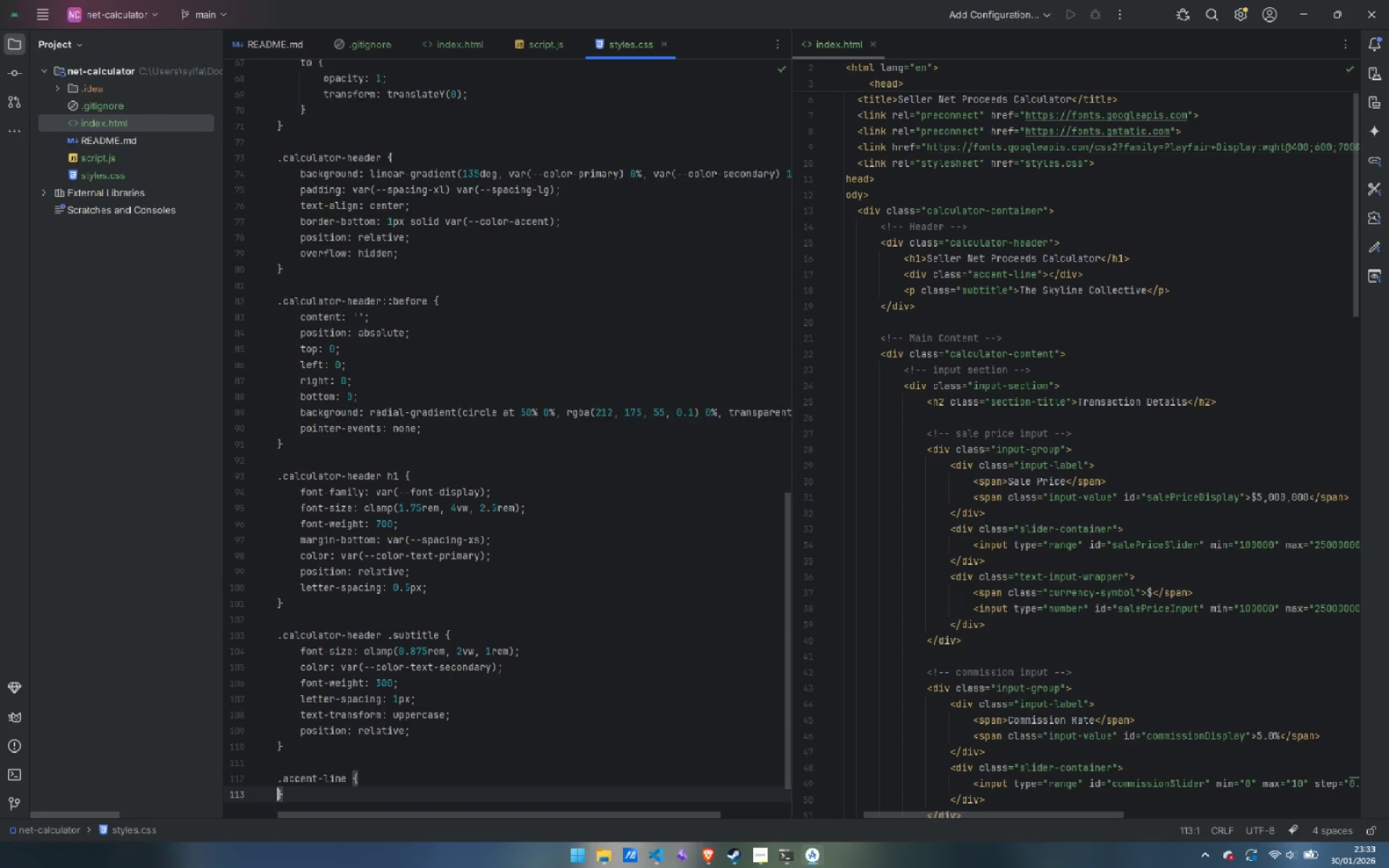 
key(Enter)
 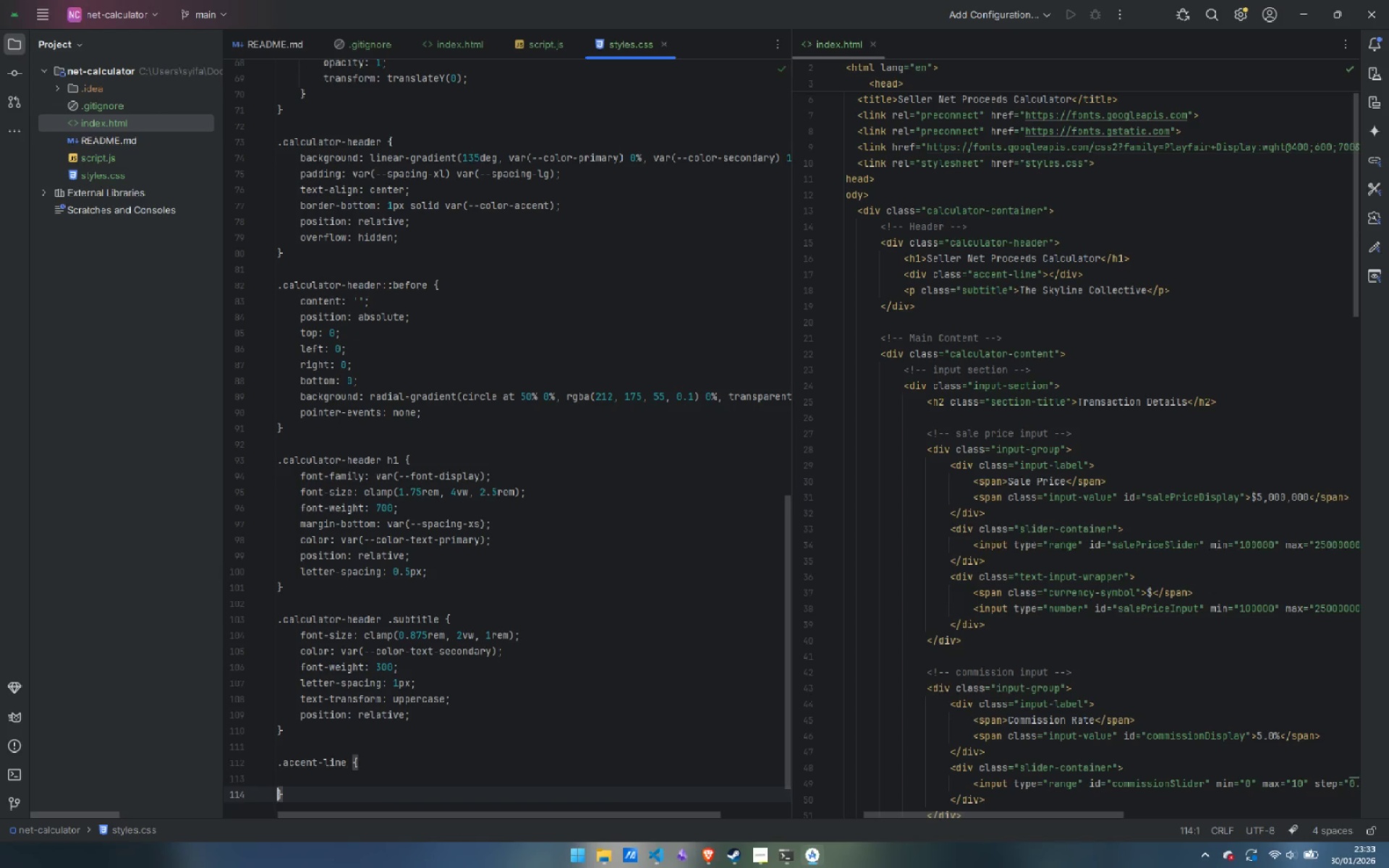 
key(ArrowUp)
 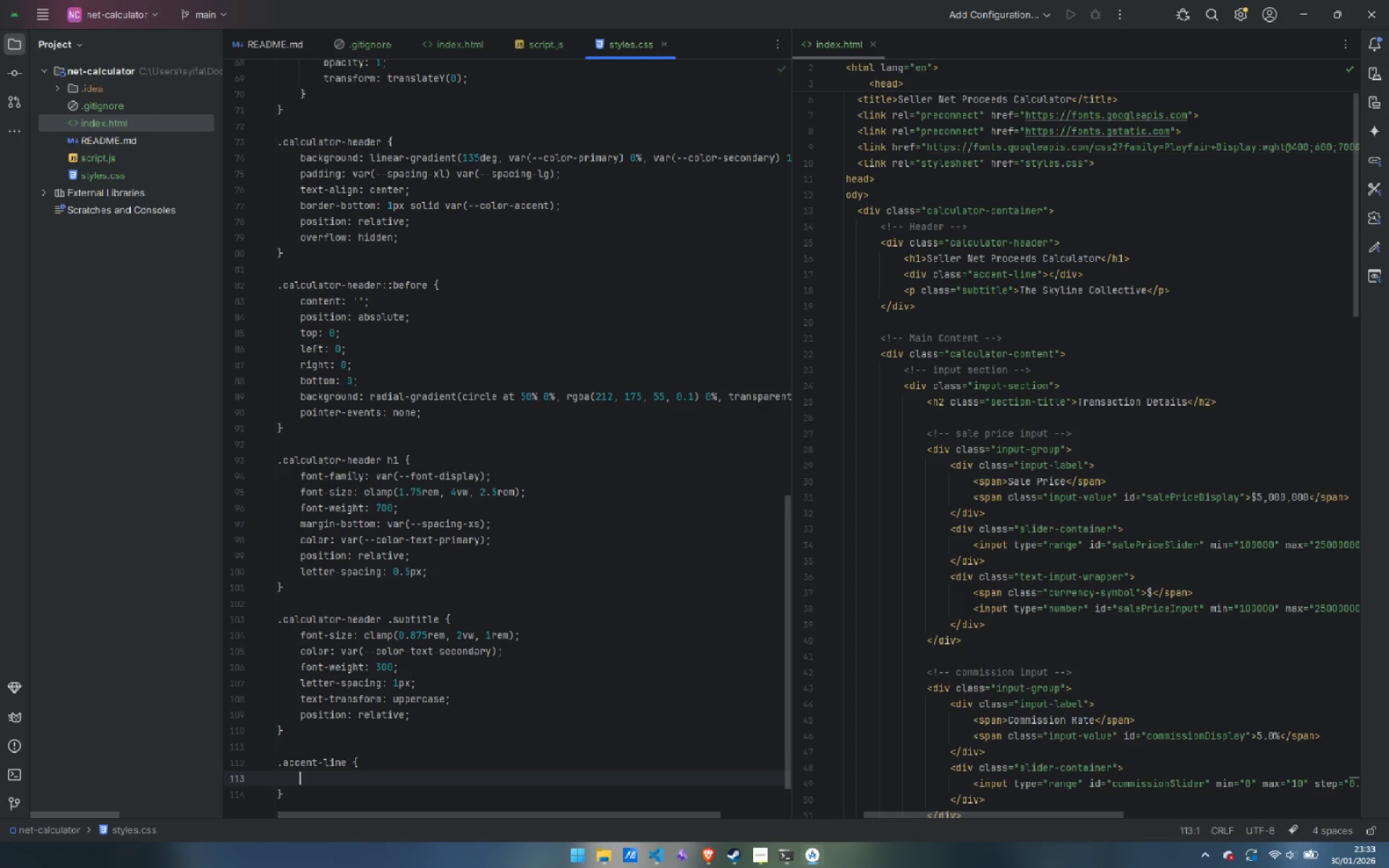 
key(Tab)
type(wid)
 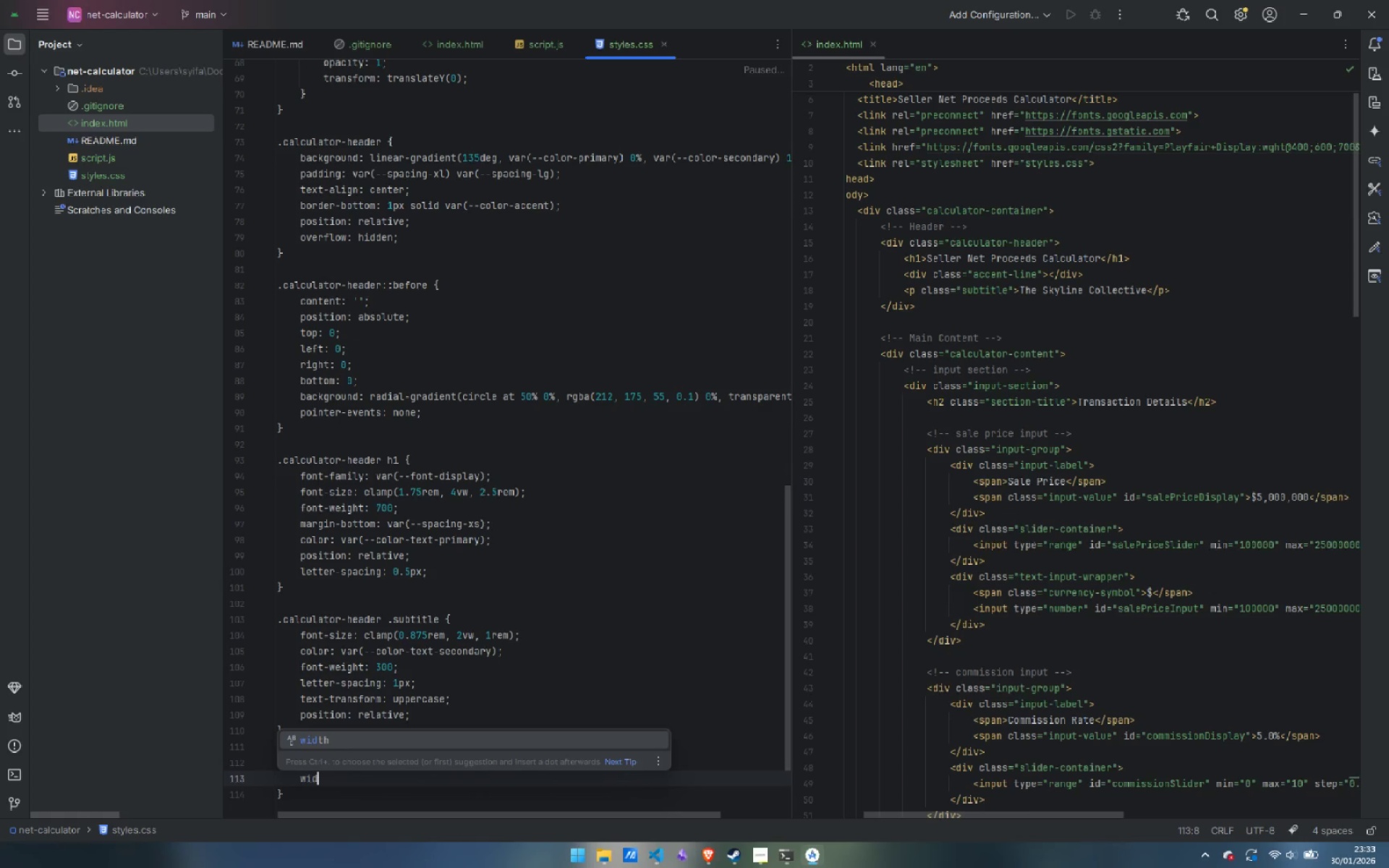 
key(Enter)
 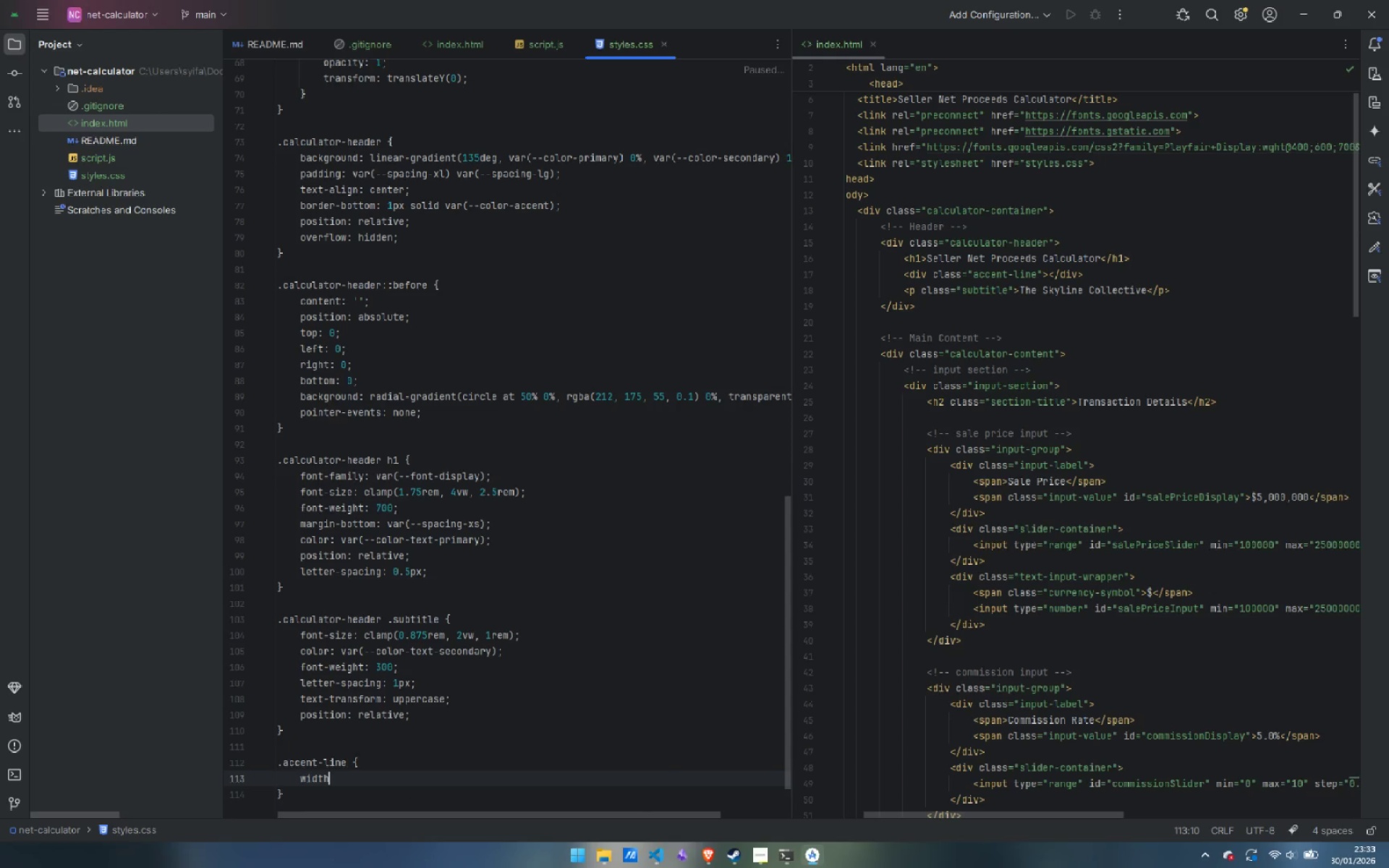 
type(: 60px;)
 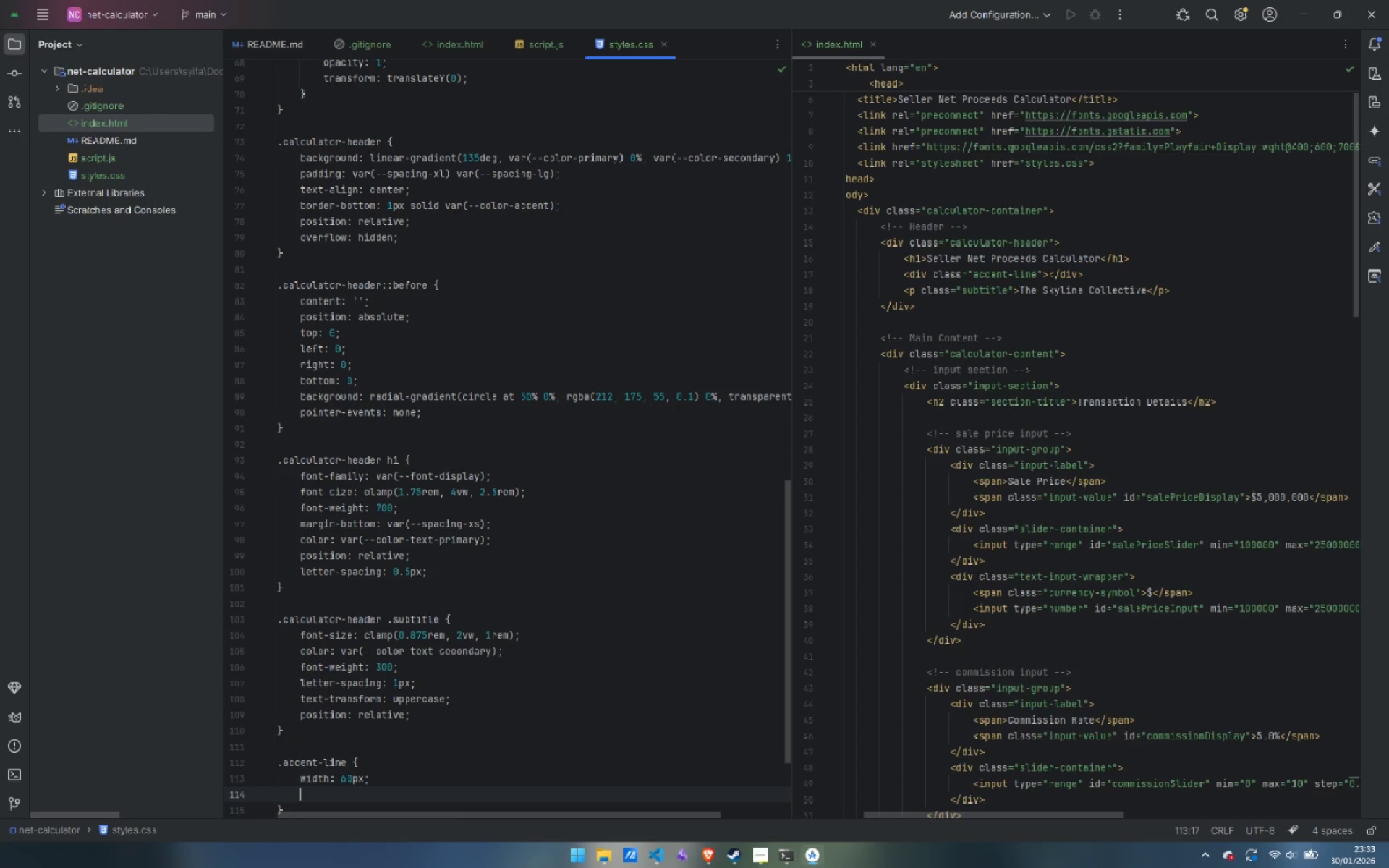 
key(Enter)
 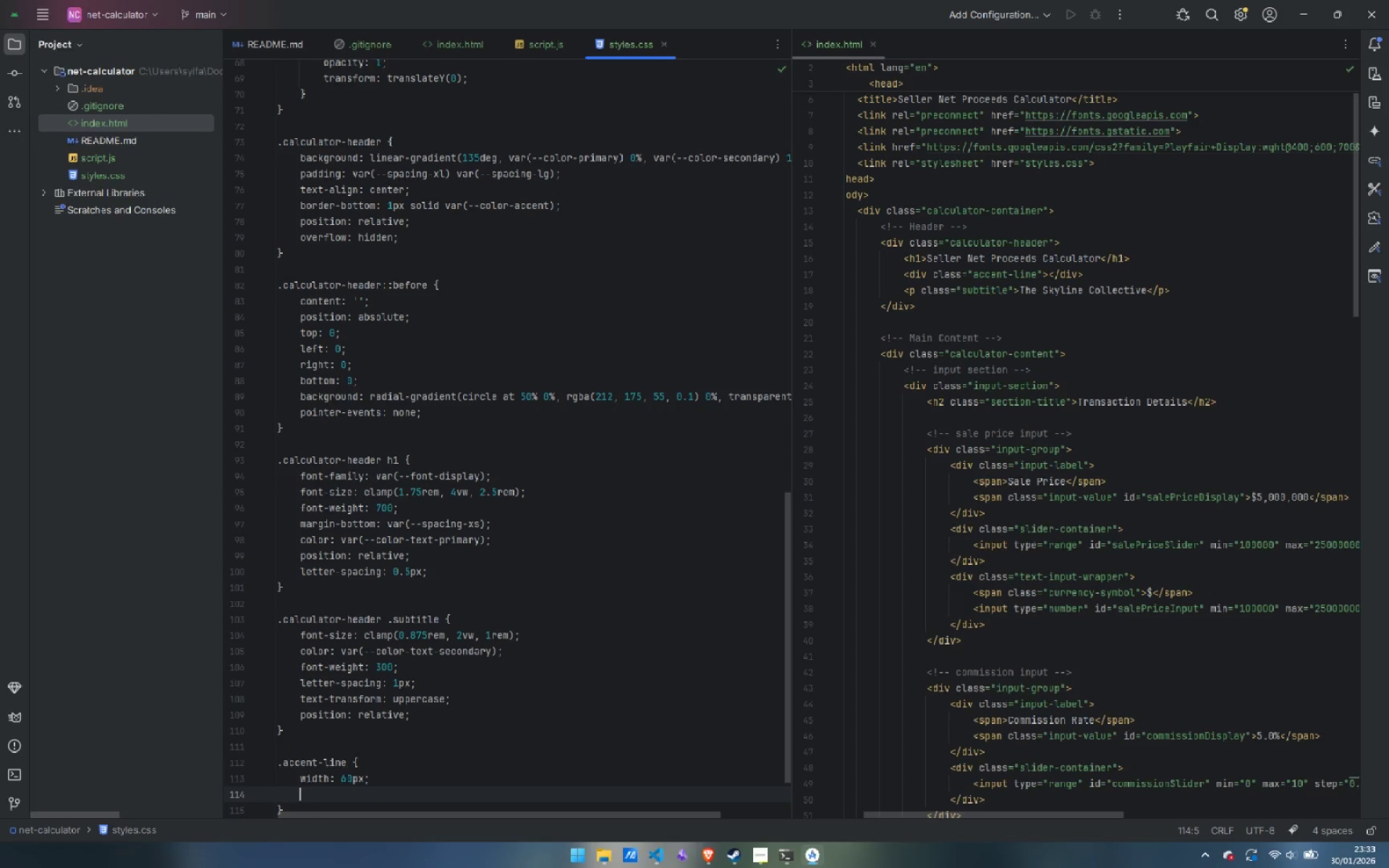 
type(height: 2px;)
 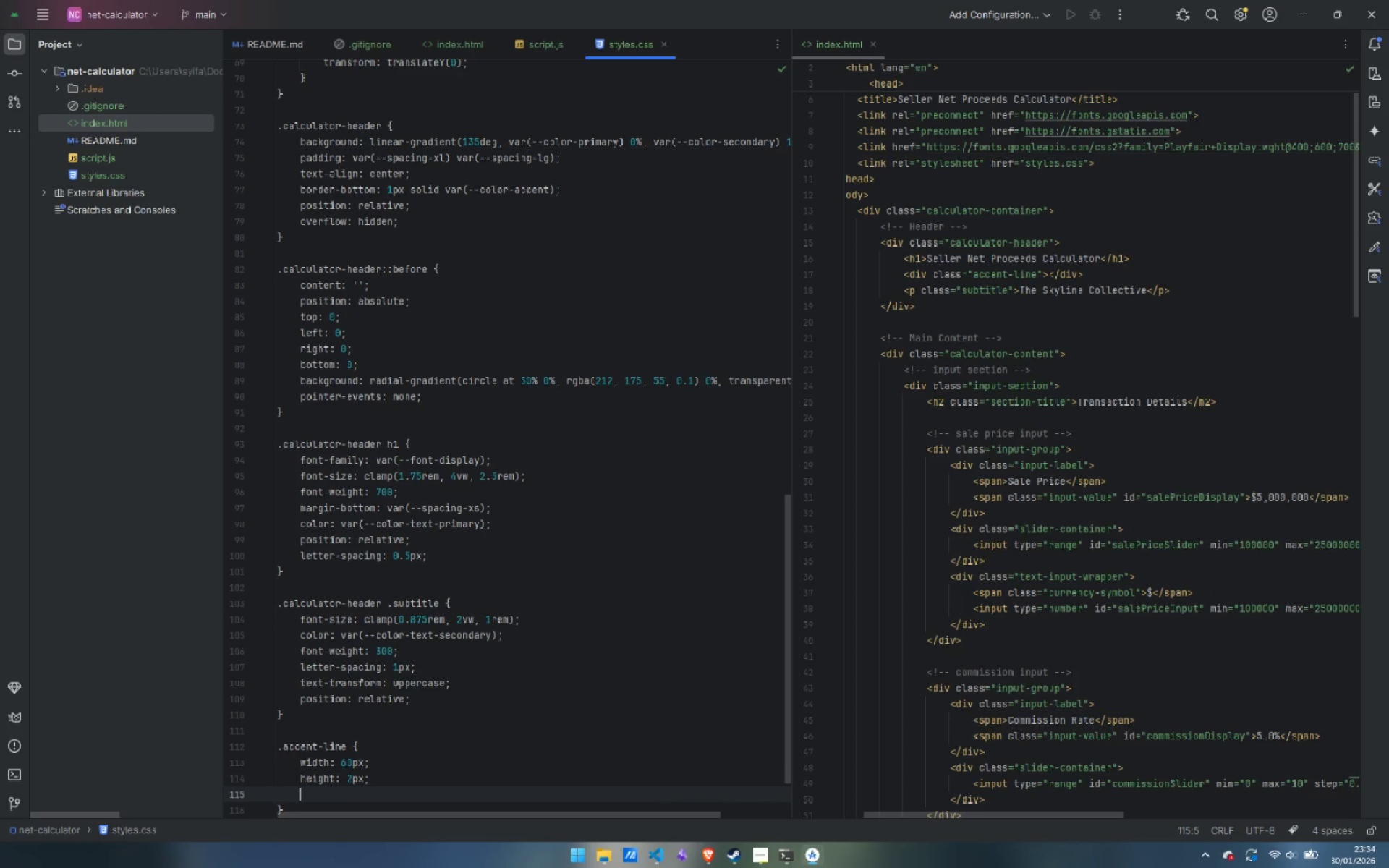 
 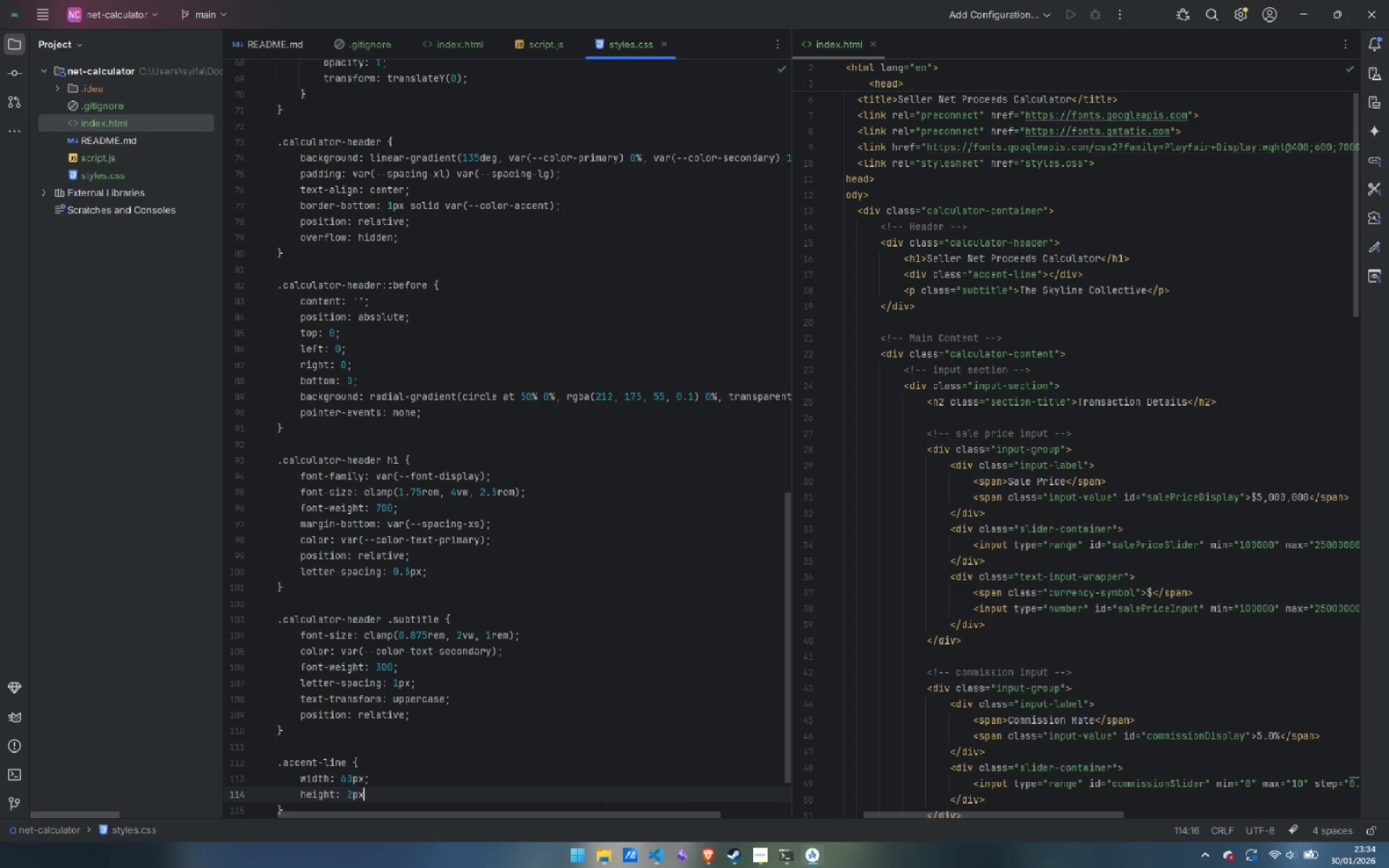 
key(Enter)
 